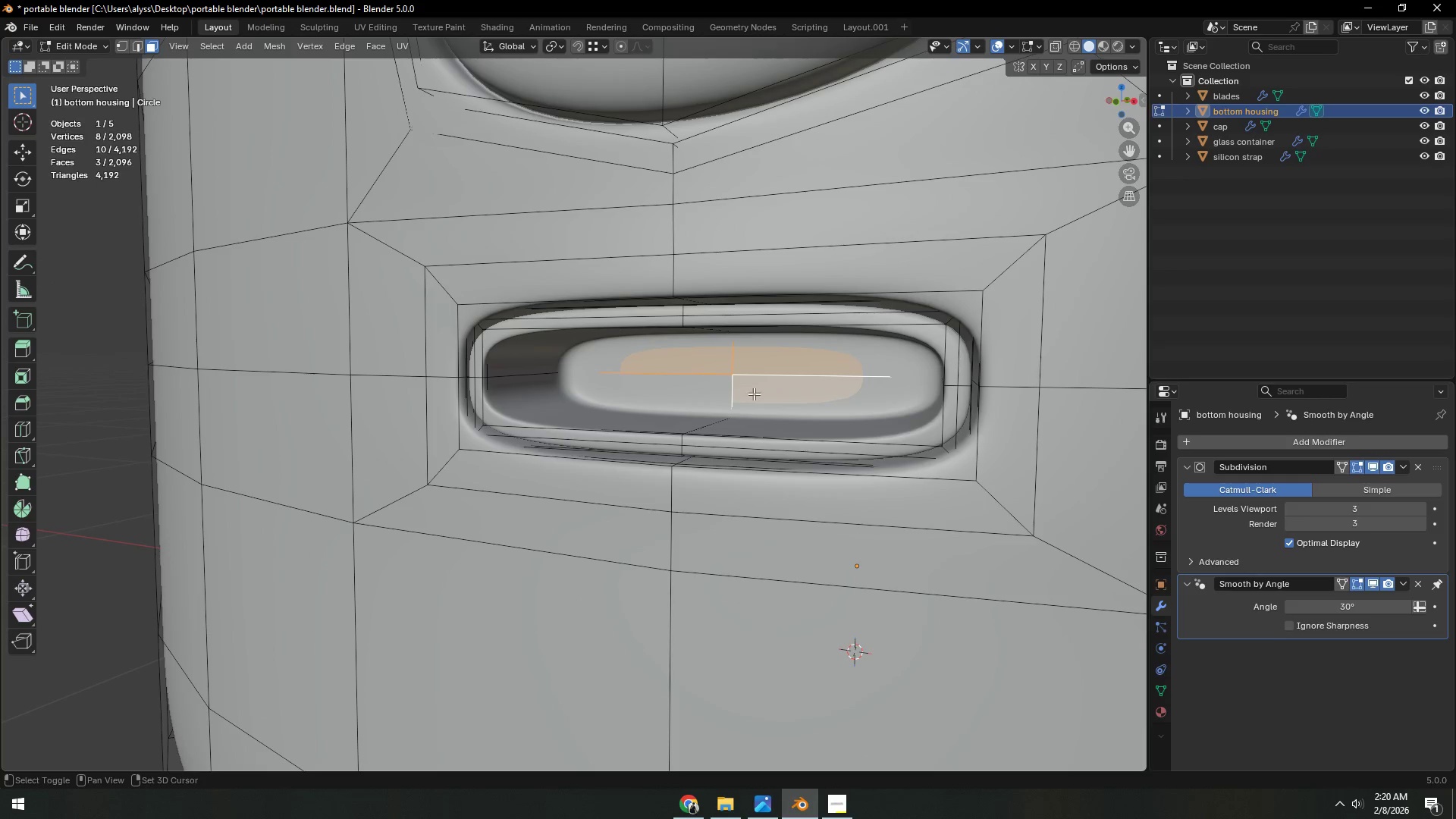 
triple_click([712, 395])
 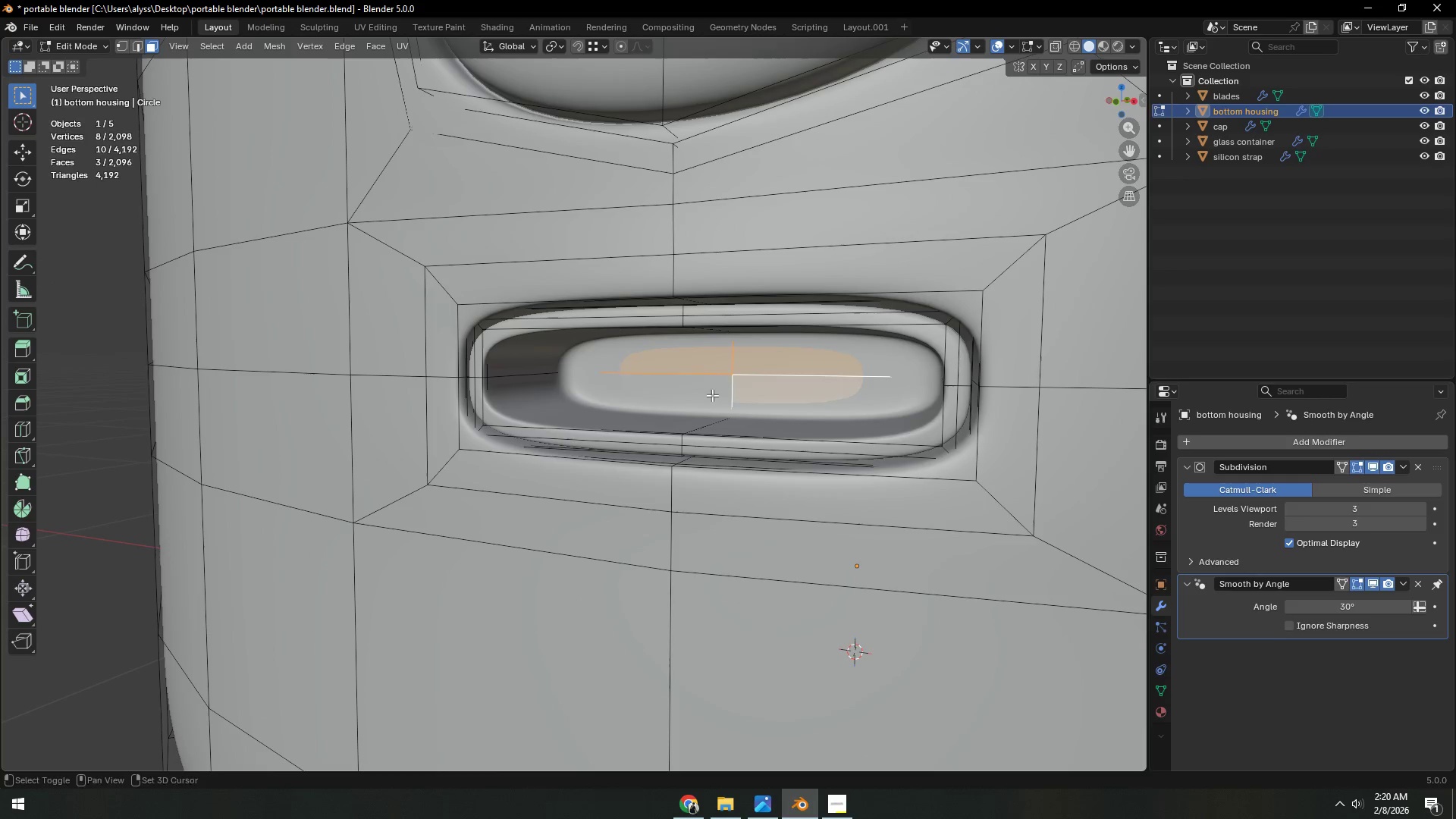 
scroll: coordinate [681, 409], scroll_direction: down, amount: 1.0
 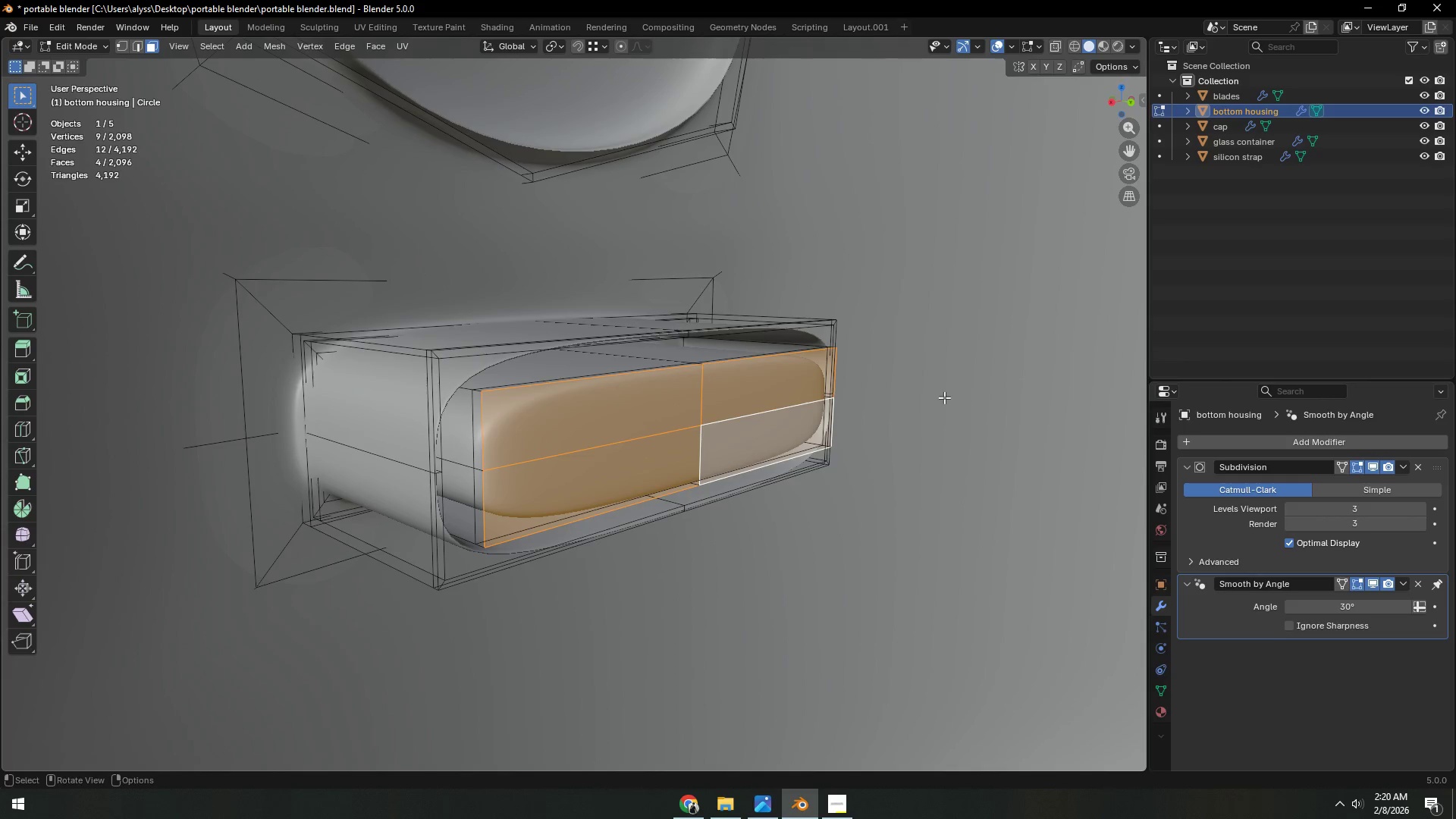 
key(I)
 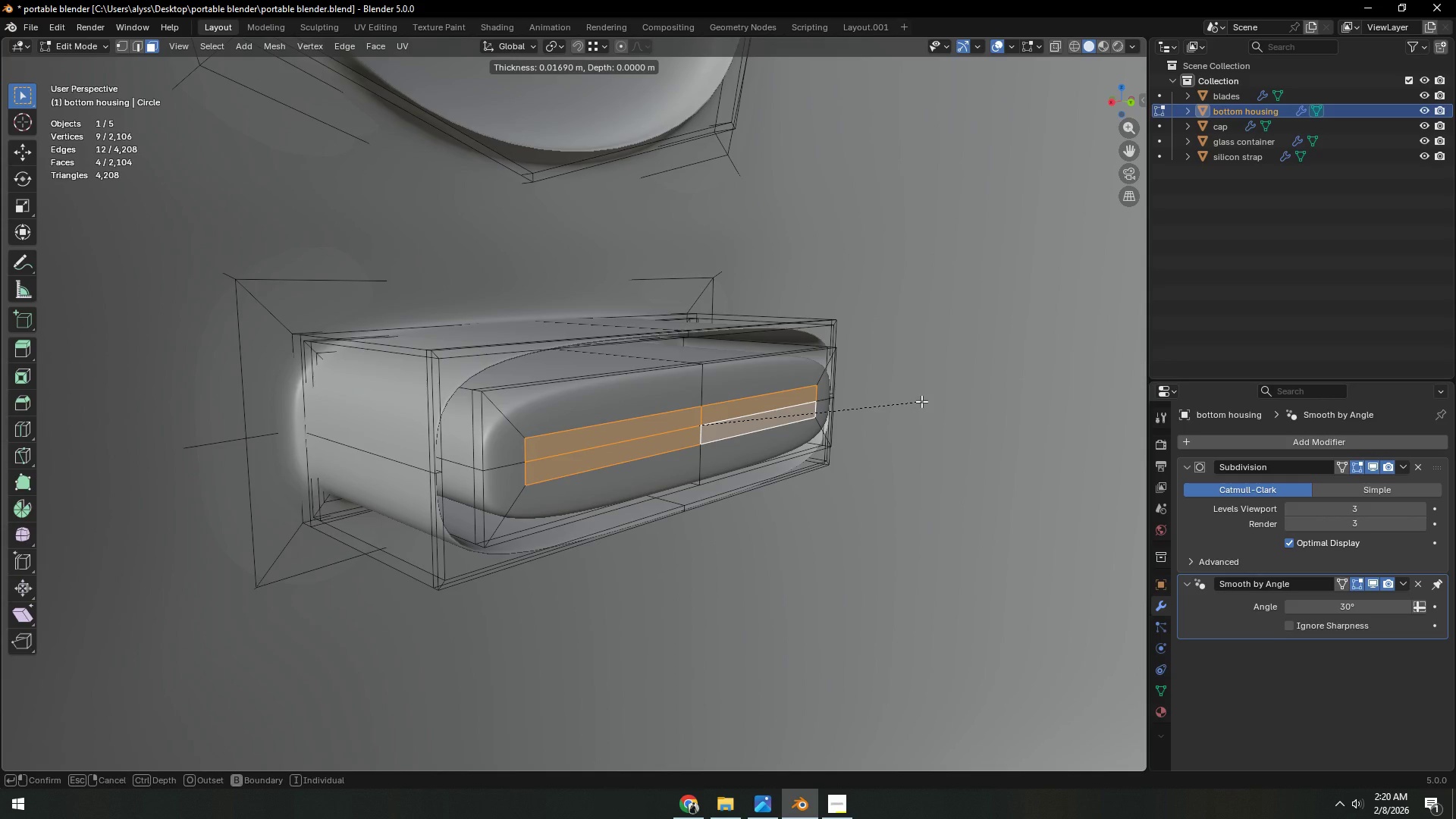 
left_click([921, 401])
 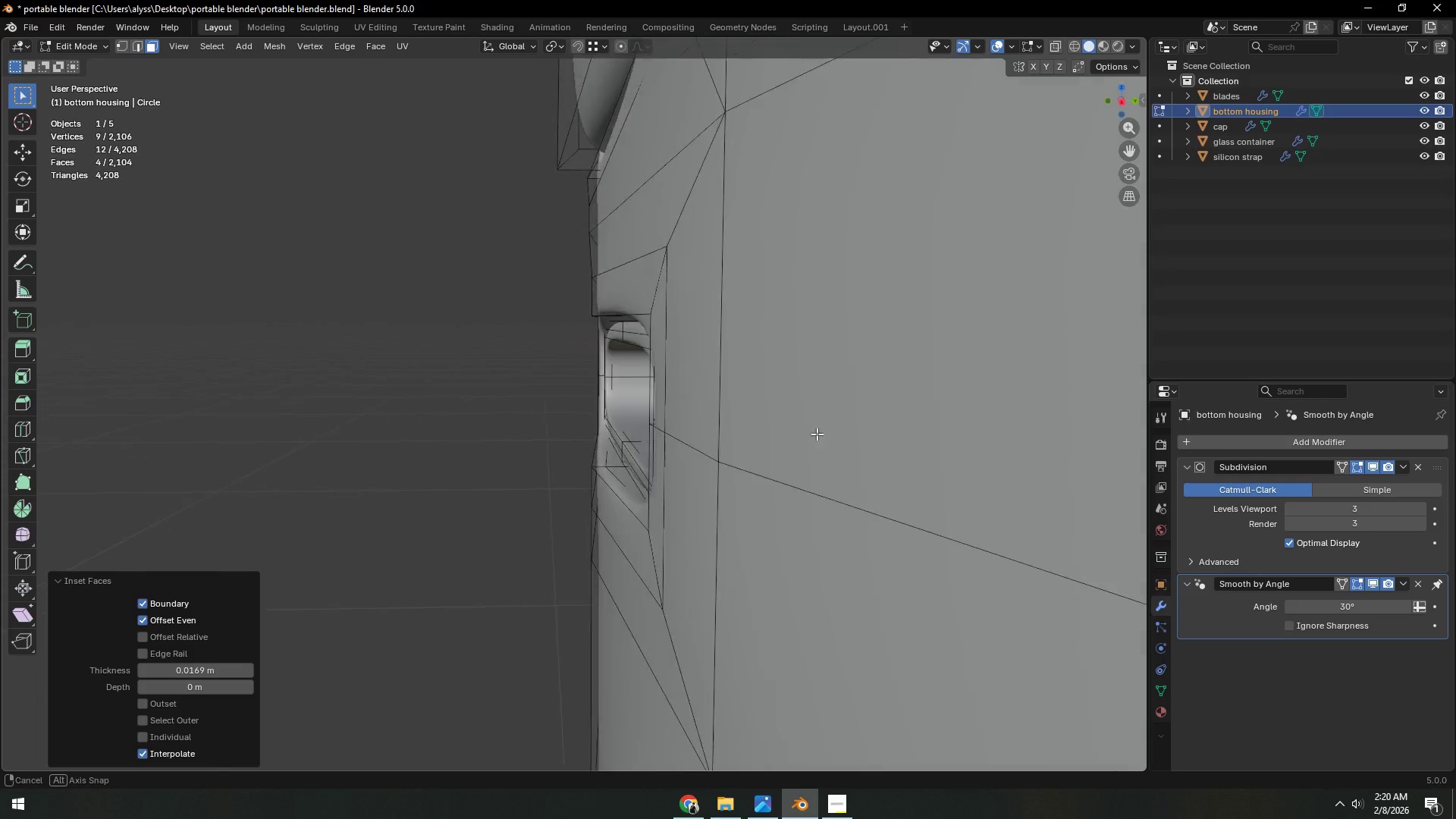 
key(E)
 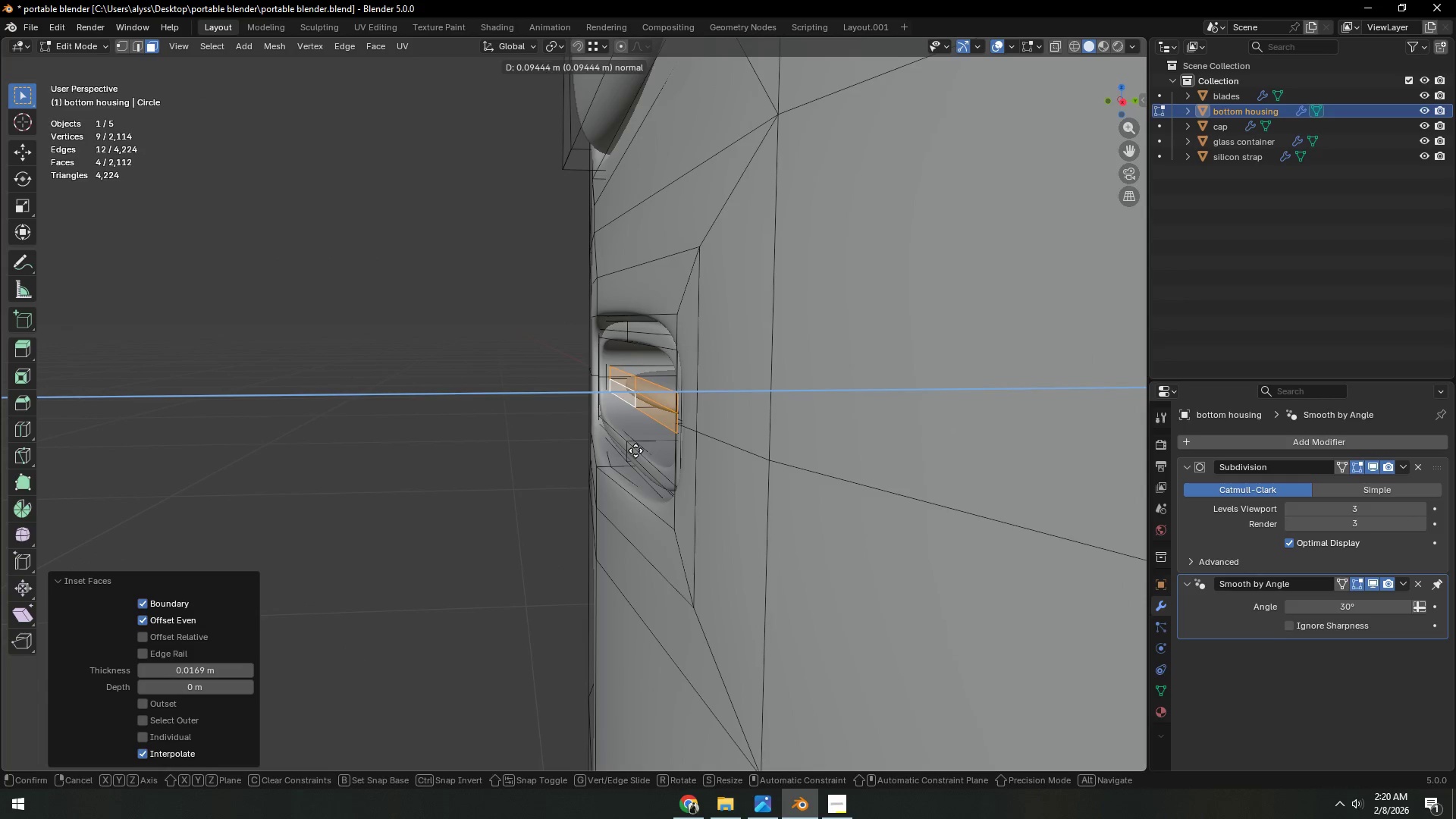 
left_click([645, 450])
 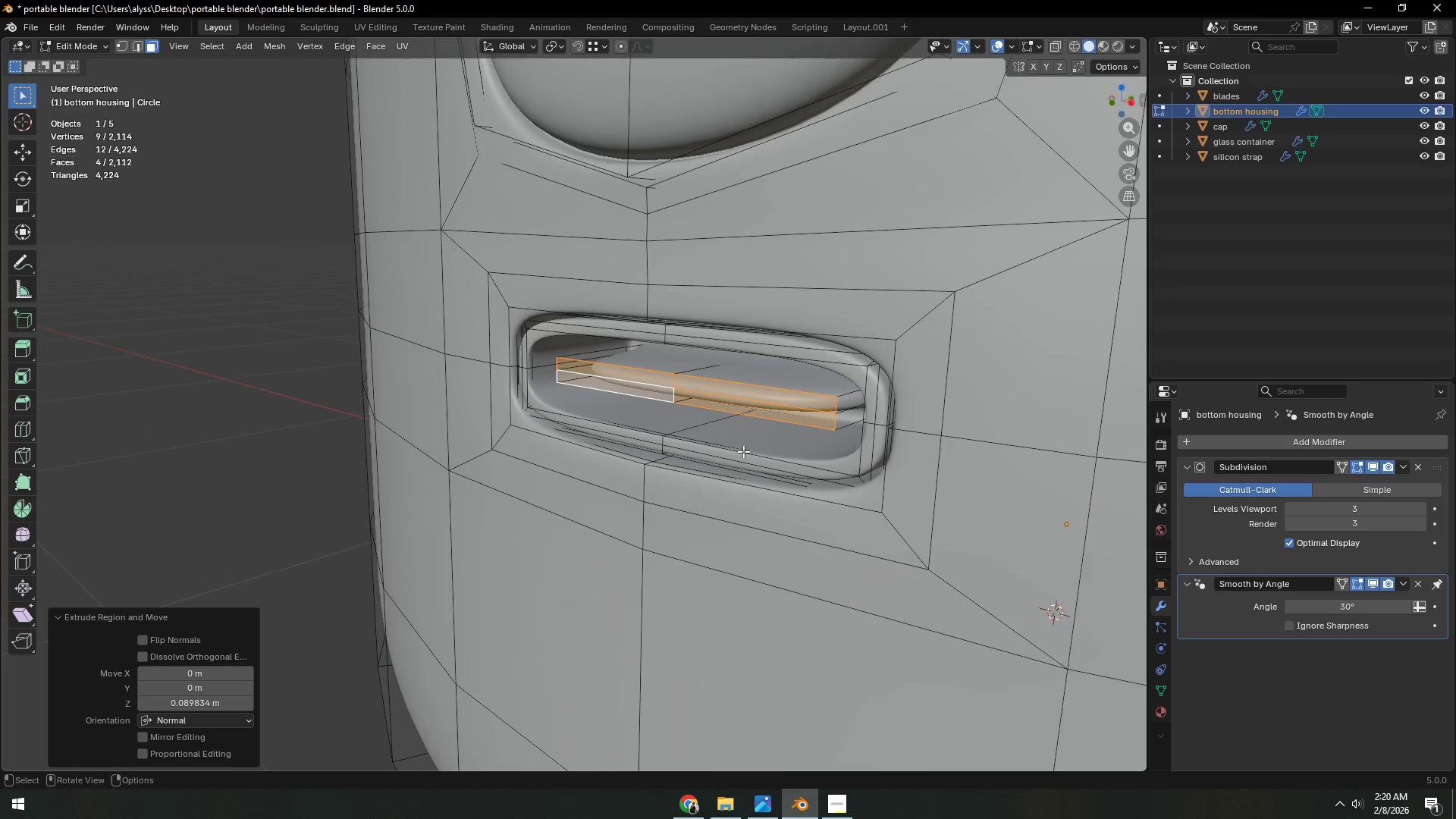 
key(Control+ControlLeft)
 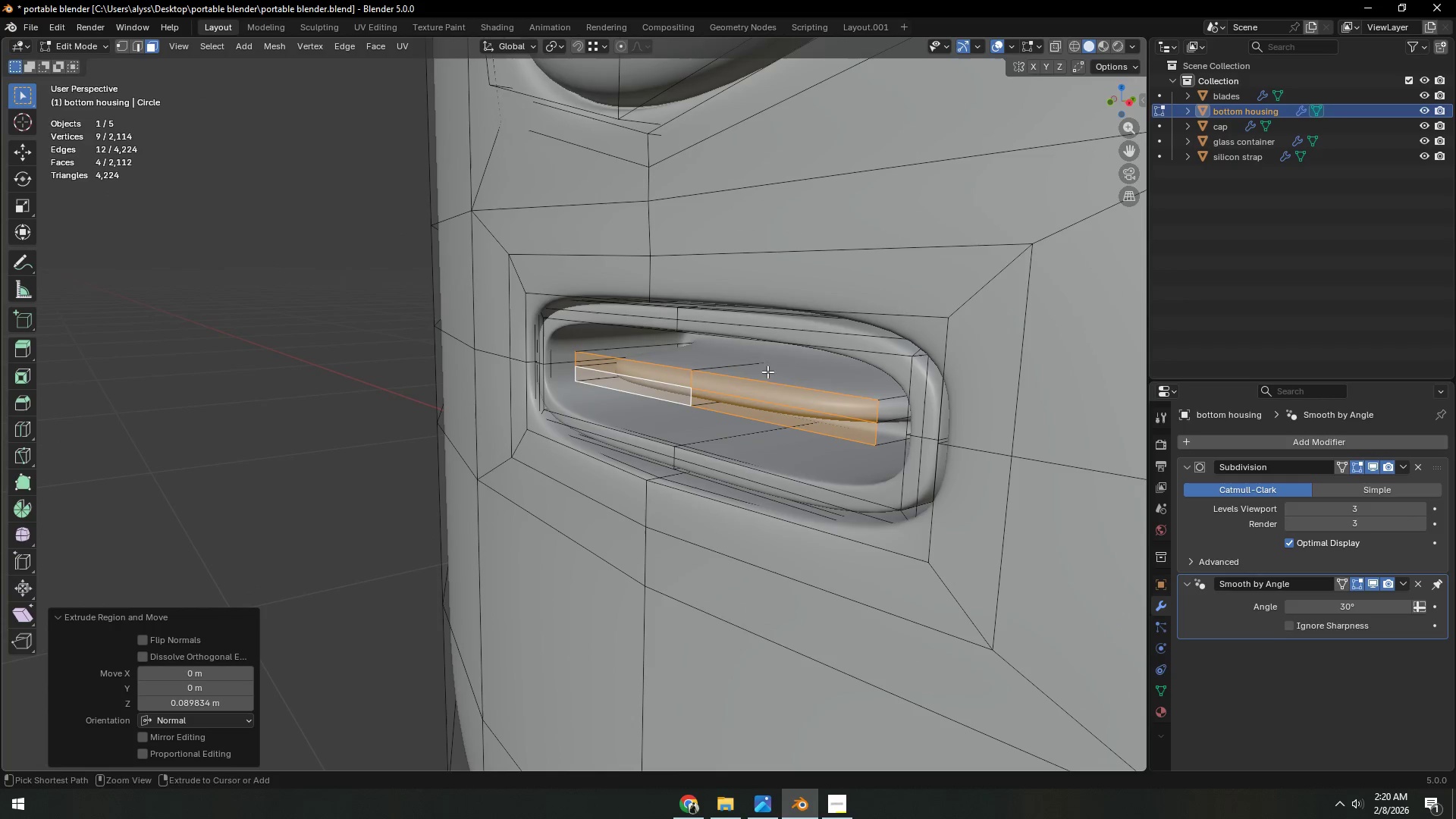 
scroll: coordinate [733, 444], scroll_direction: up, amount: 1.0
 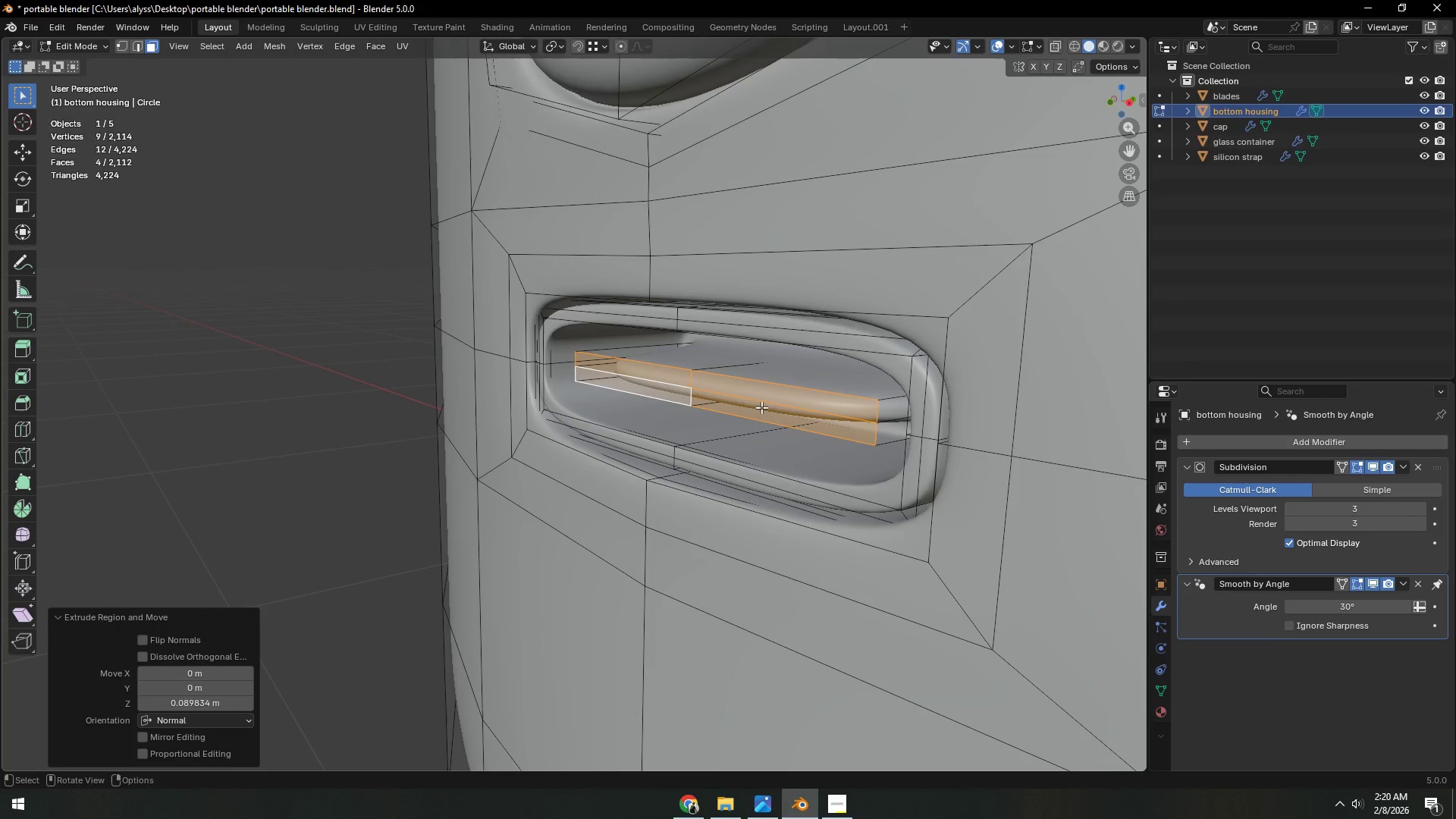 
key(Control+R)
 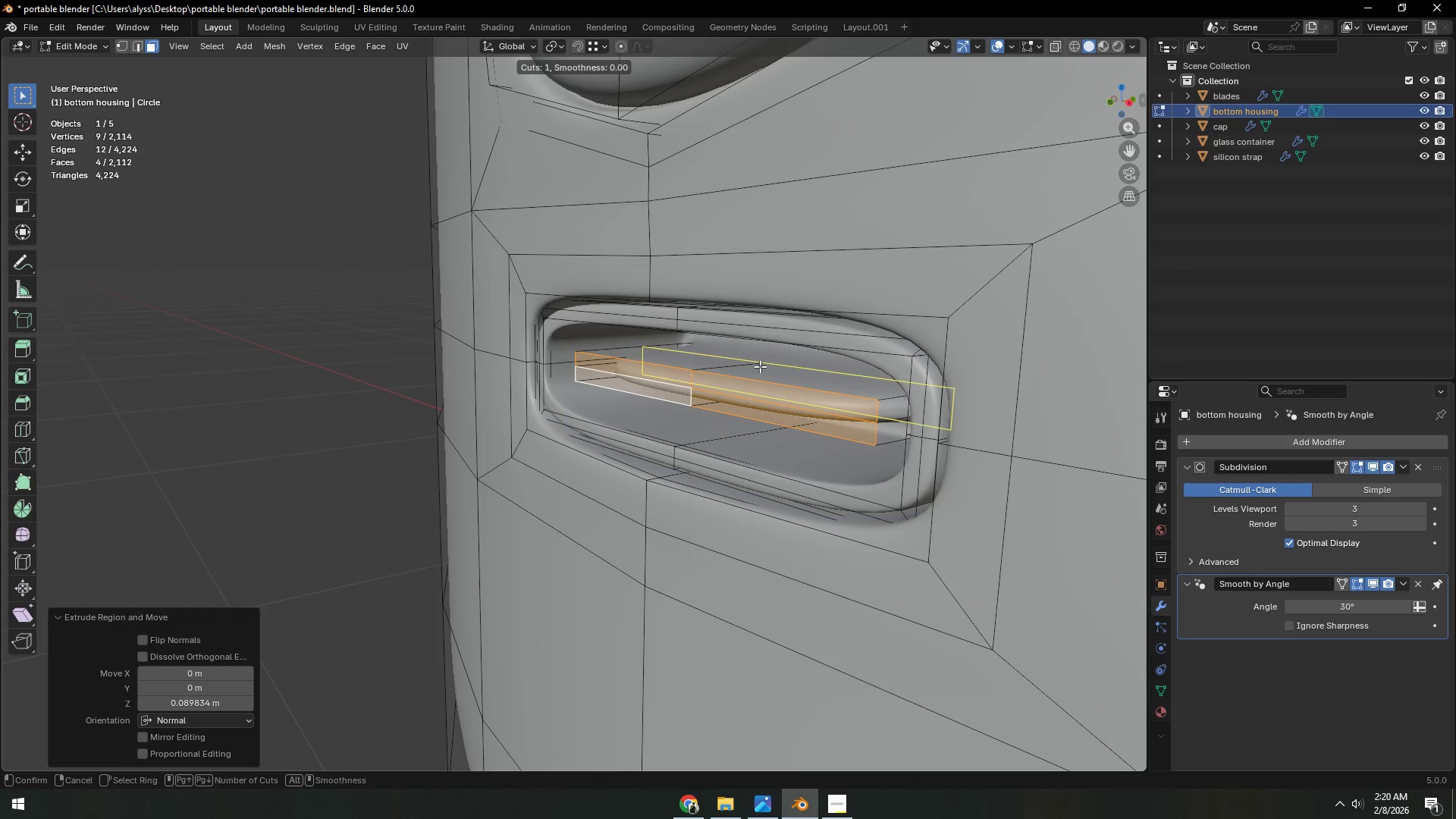 
left_click([760, 366])
 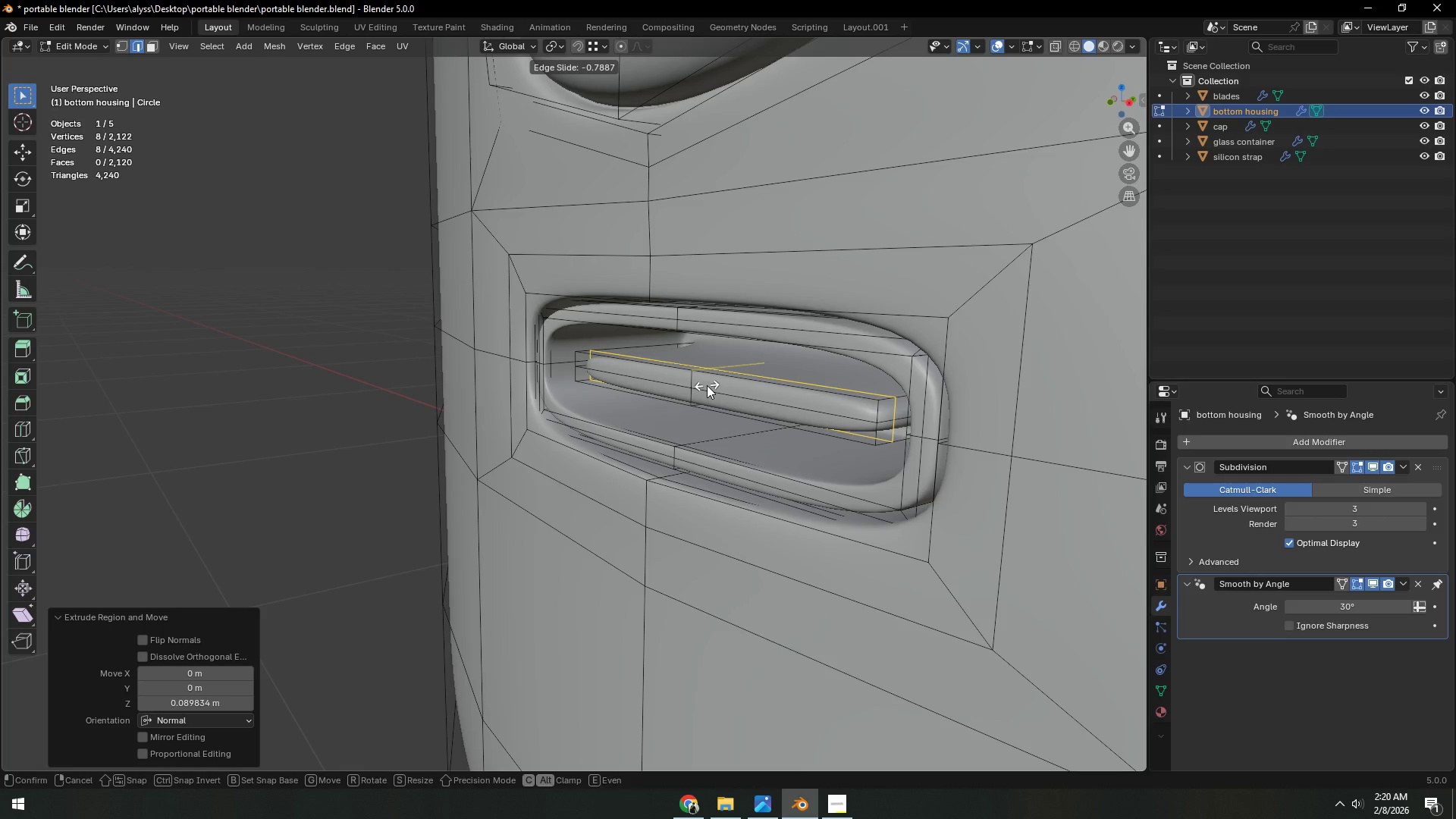 
left_click([707, 385])
 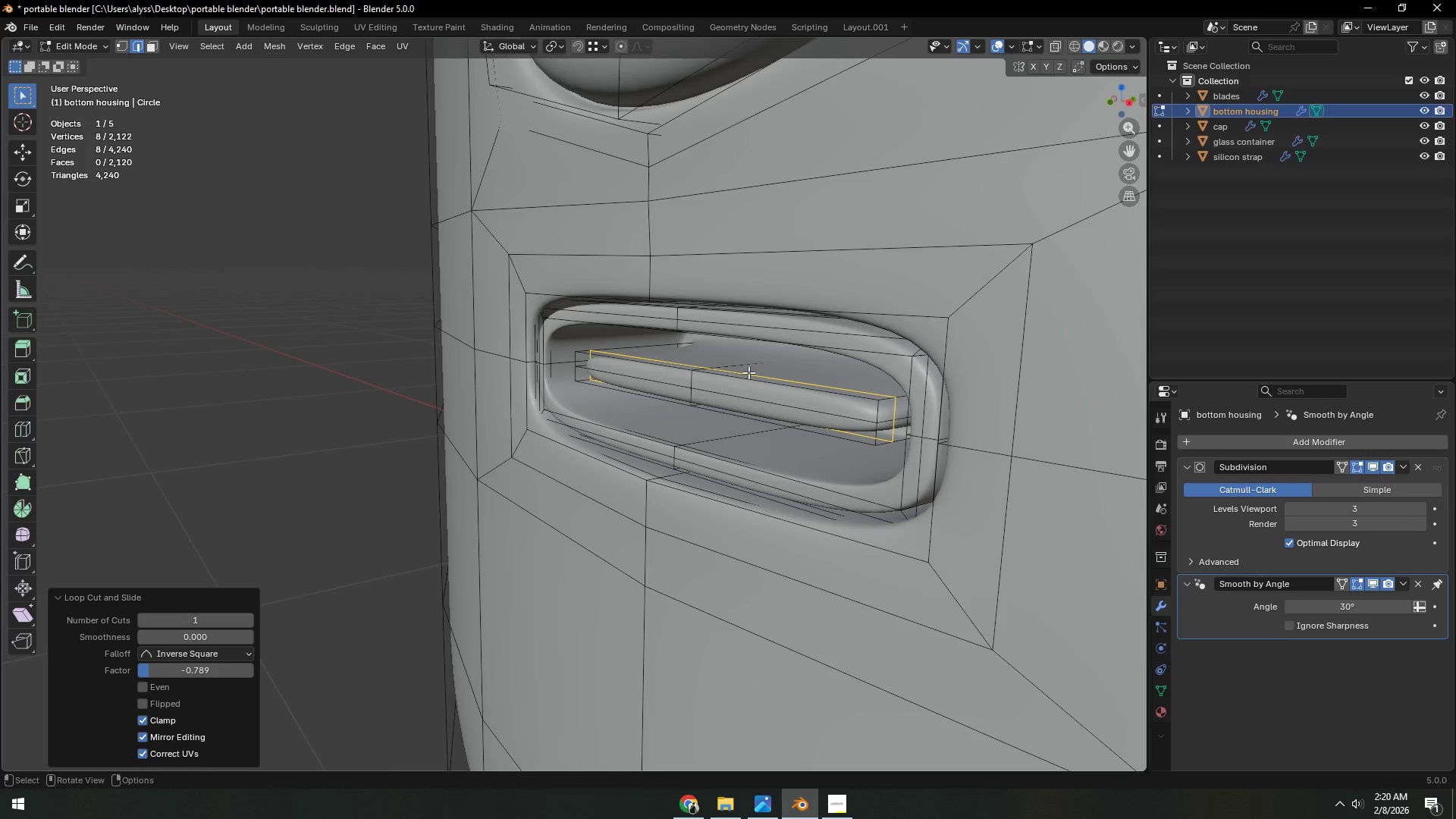 
key(Control+ControlLeft)
 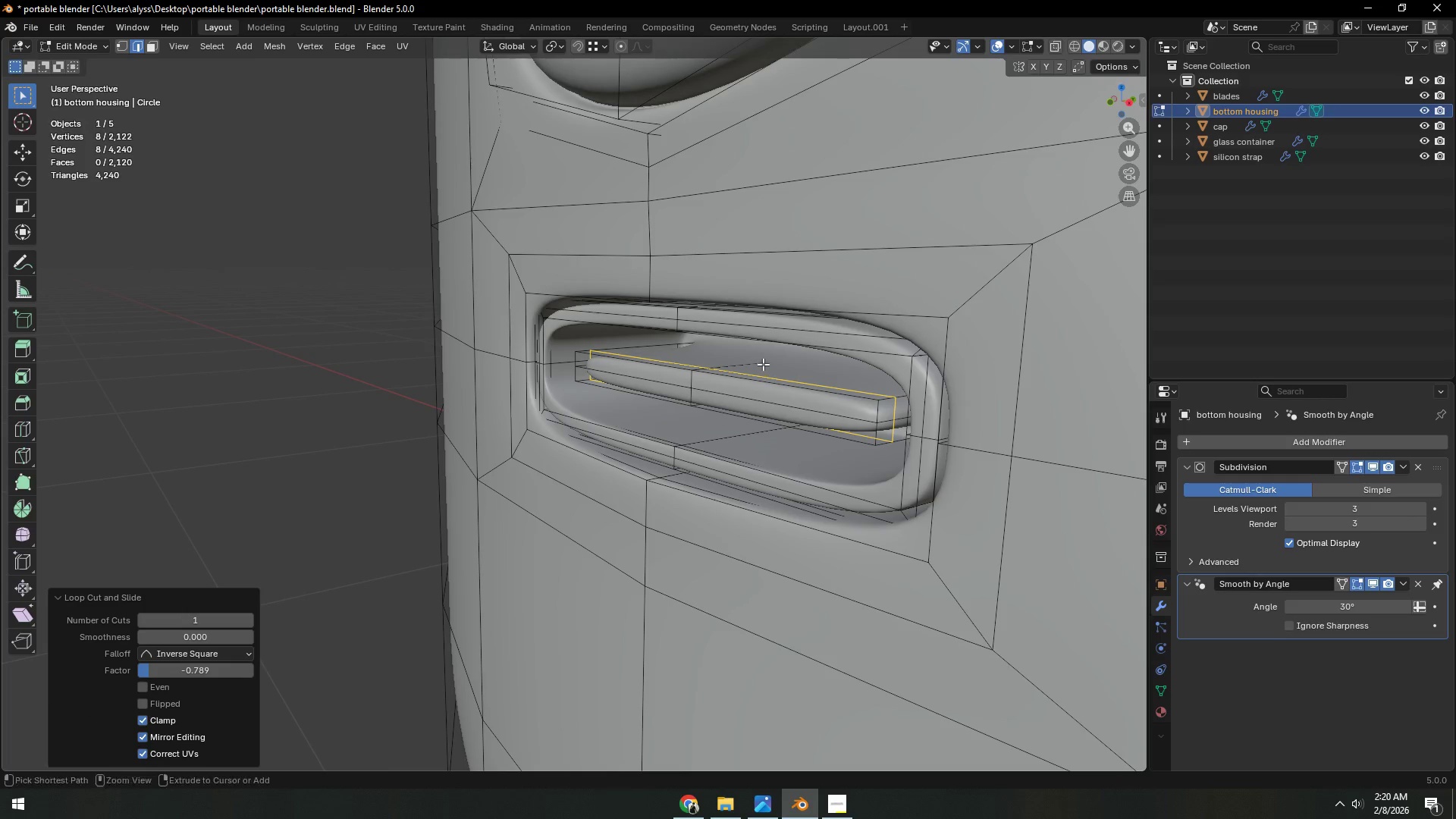 
key(Control+R)
 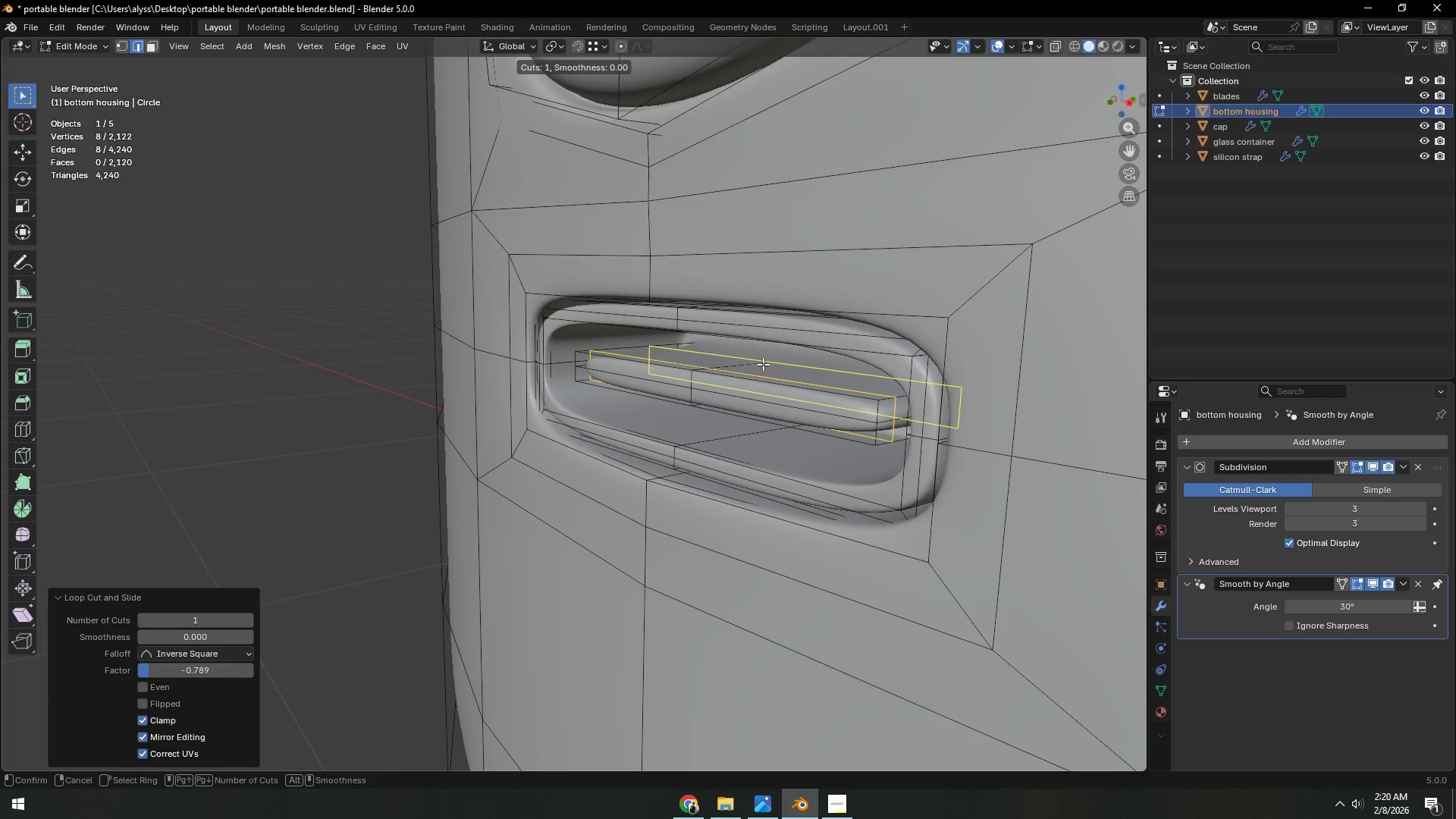 
left_click([763, 364])
 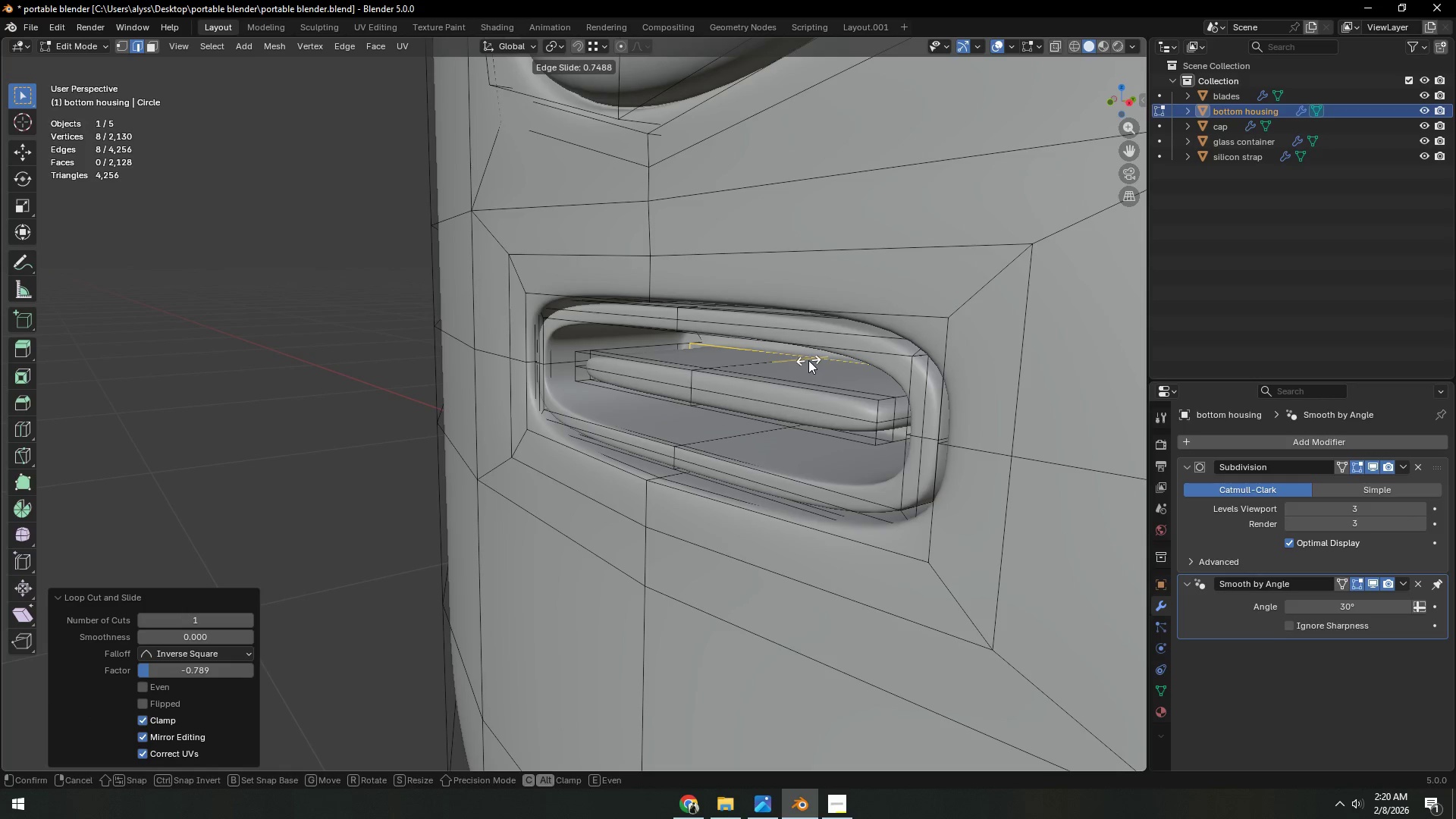 
left_click([809, 361])
 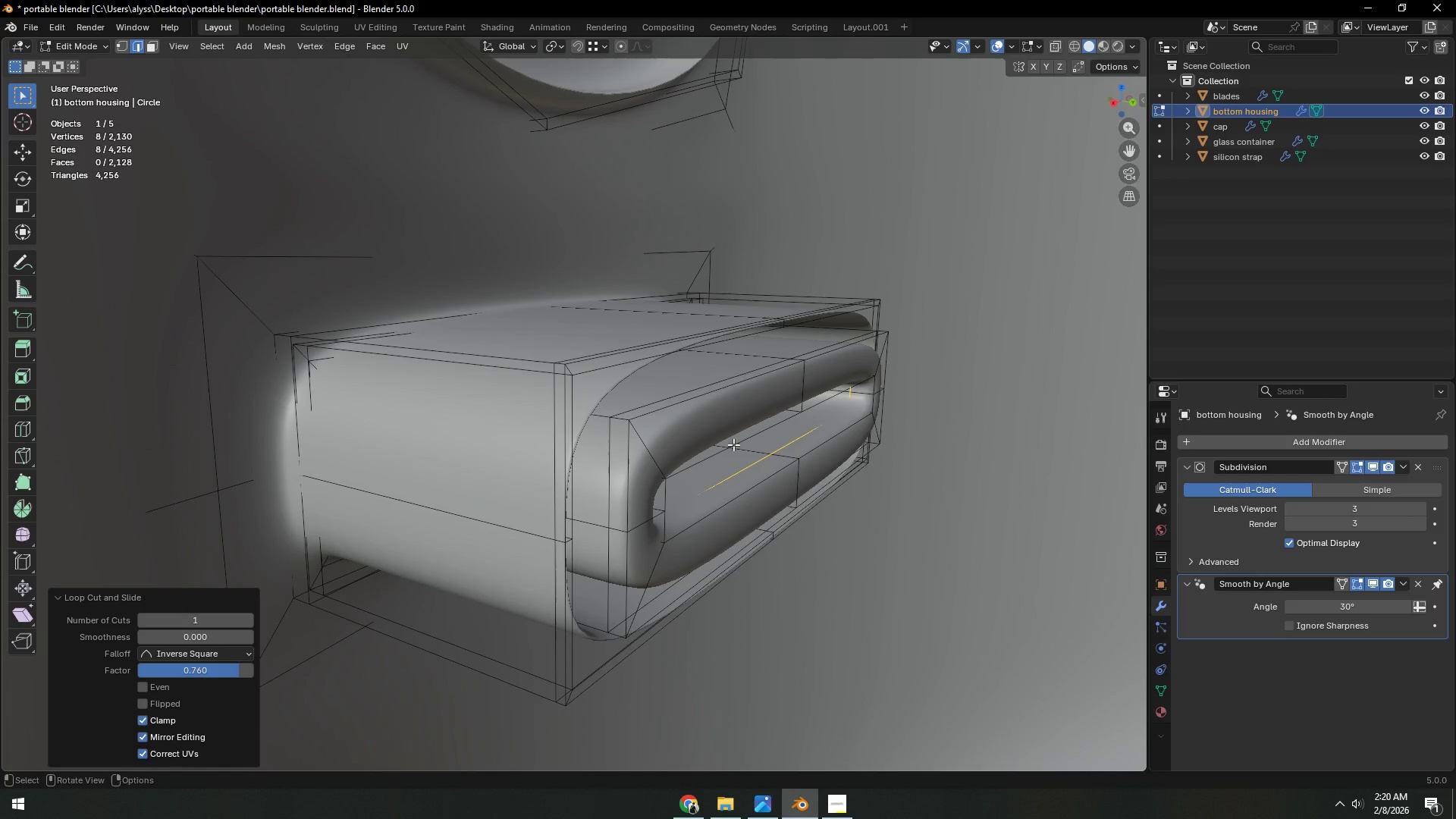 
key(3)
 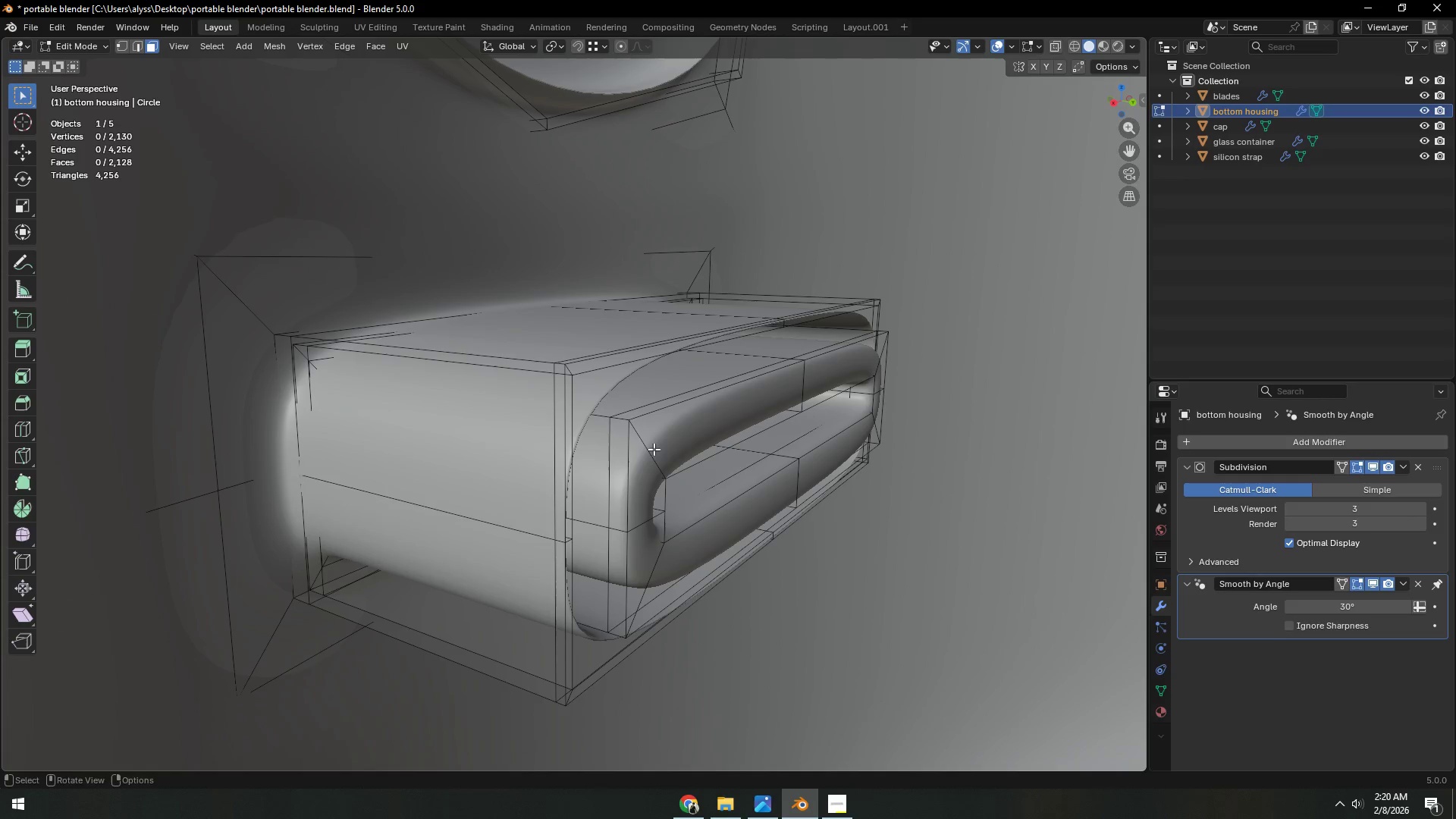 
hold_key(key=AltLeft, duration=0.44)
left_click([651, 448])
 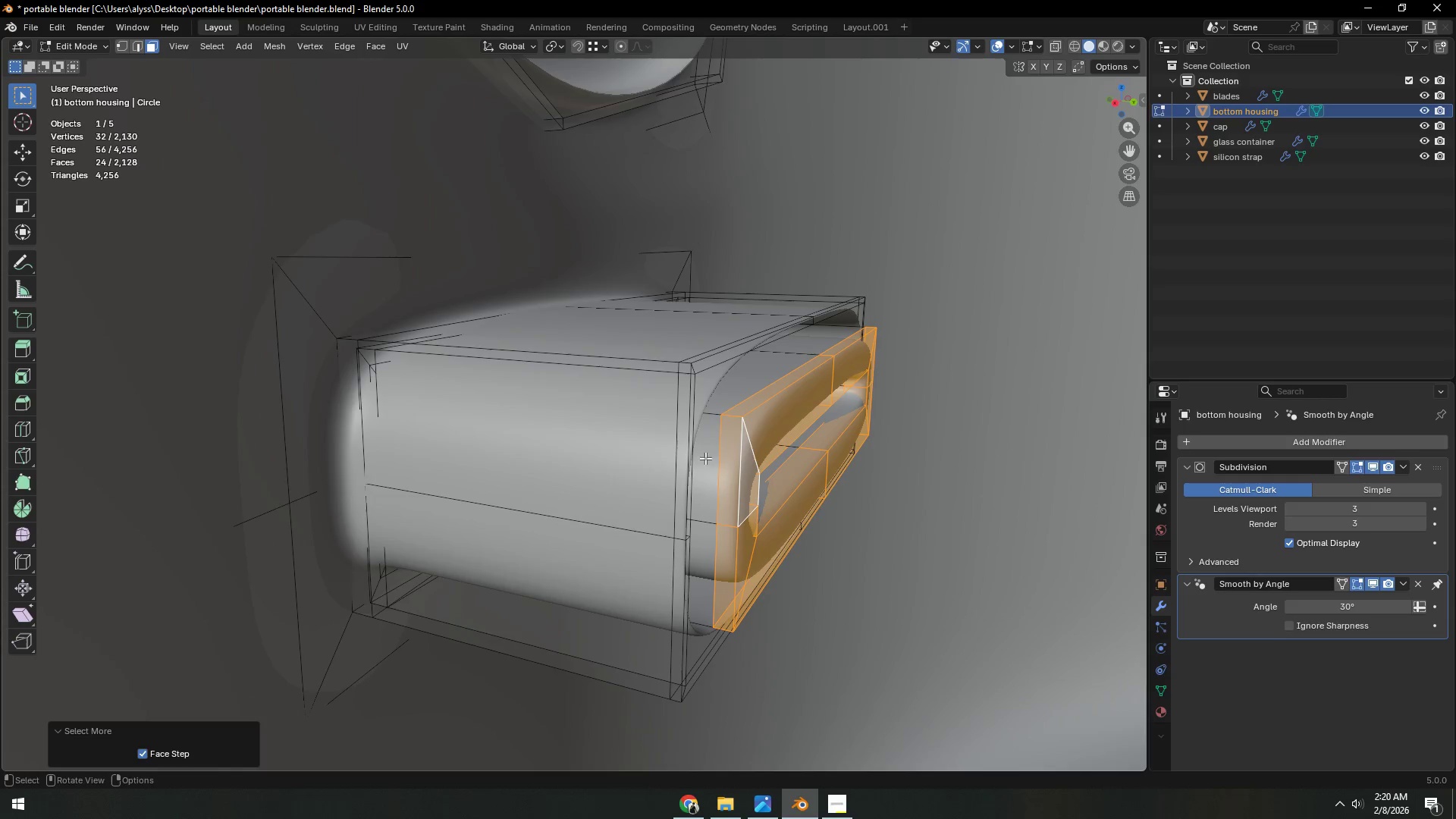 
type(gy)
 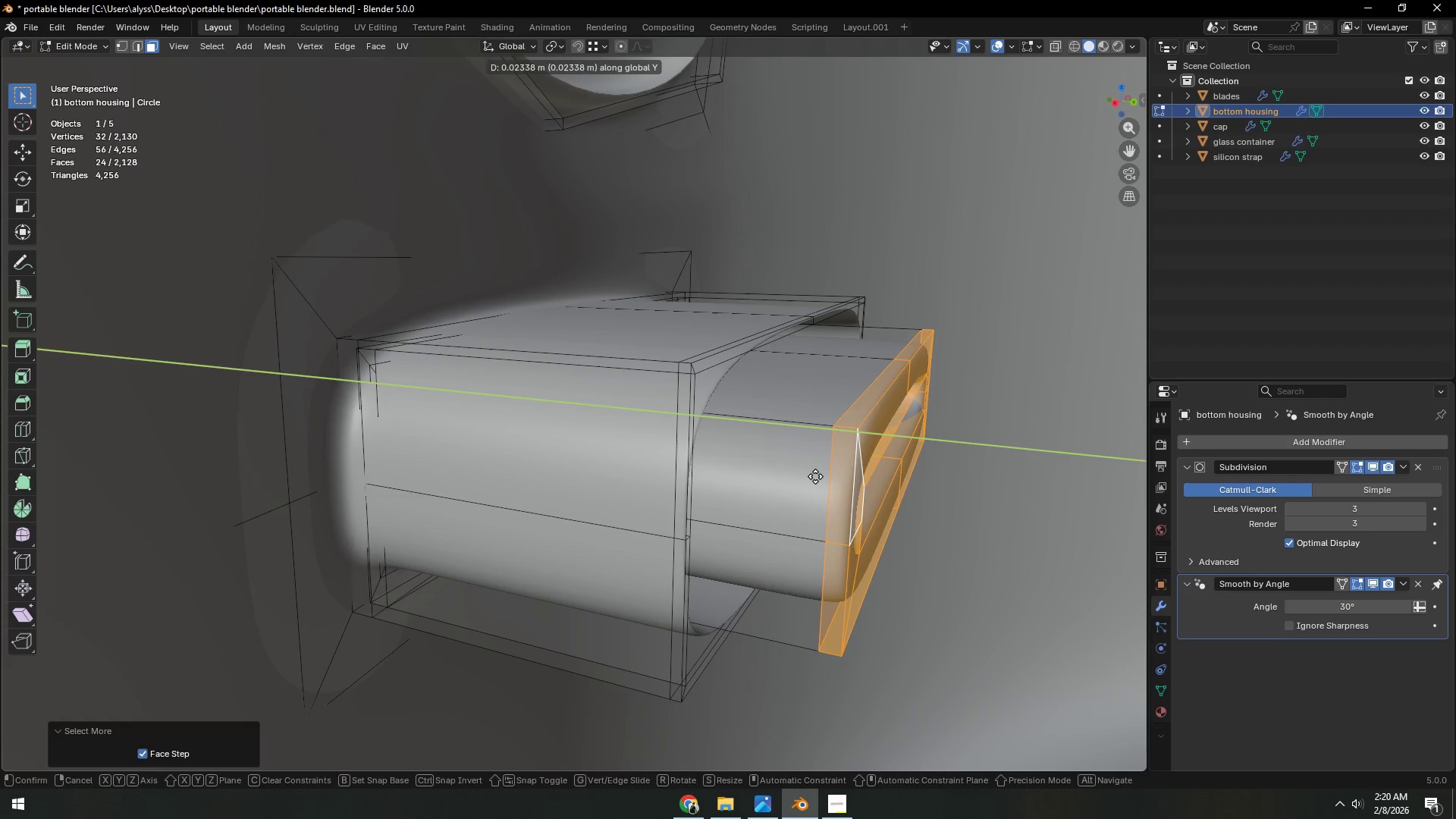 
left_click([815, 477])
 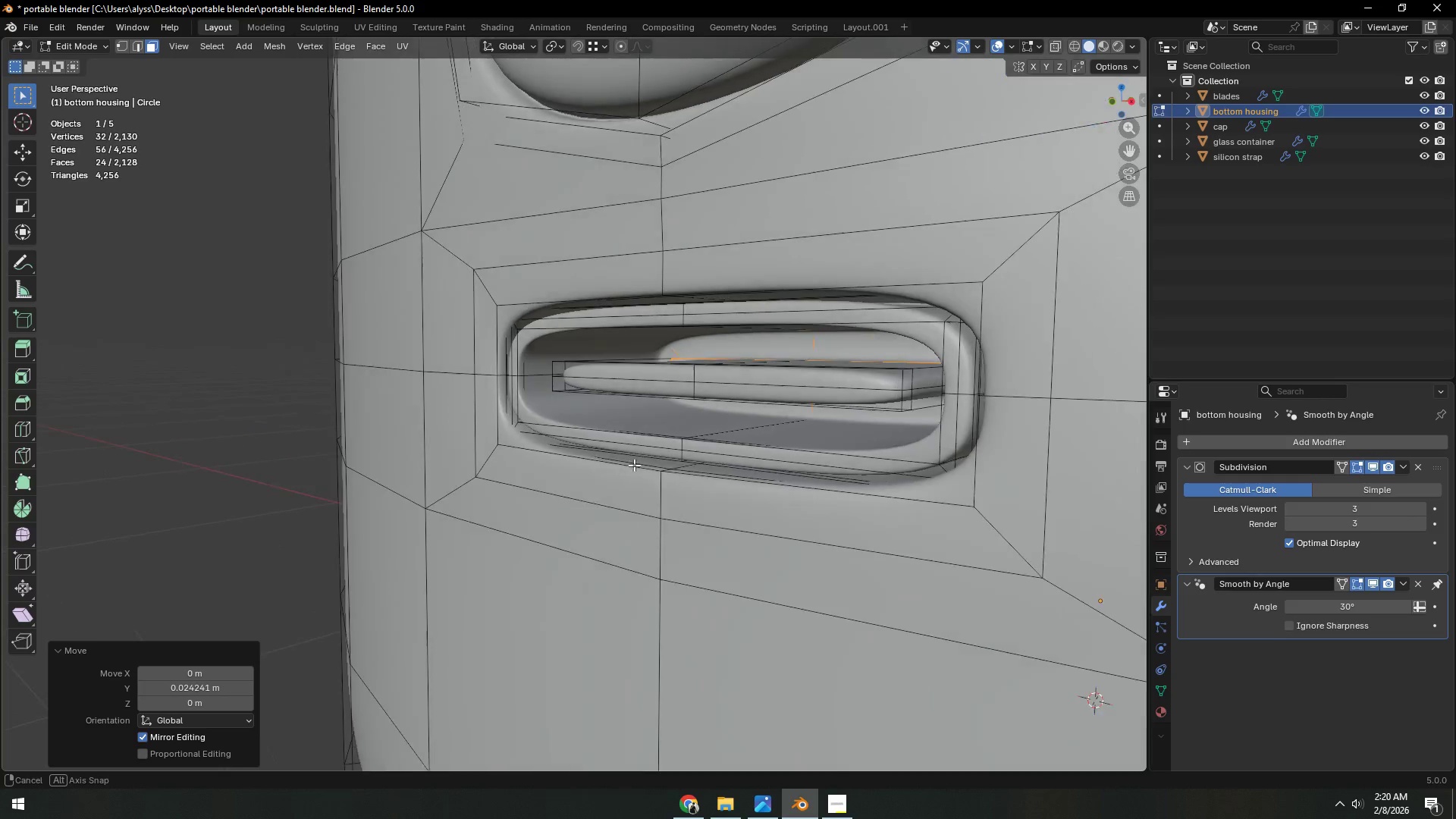 
key(Tab)
 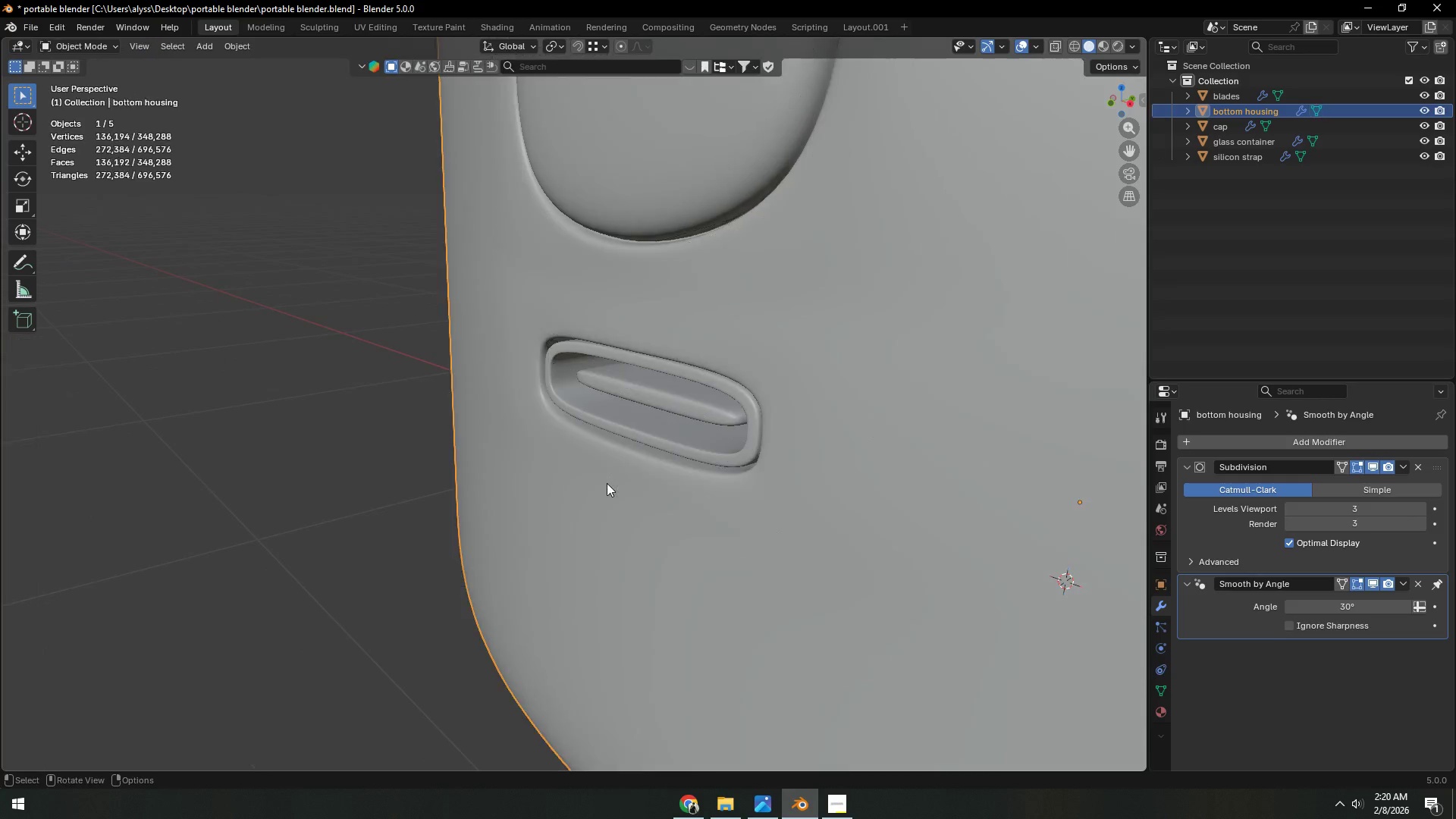 
scroll: coordinate [635, 470], scroll_direction: down, amount: 3.0
 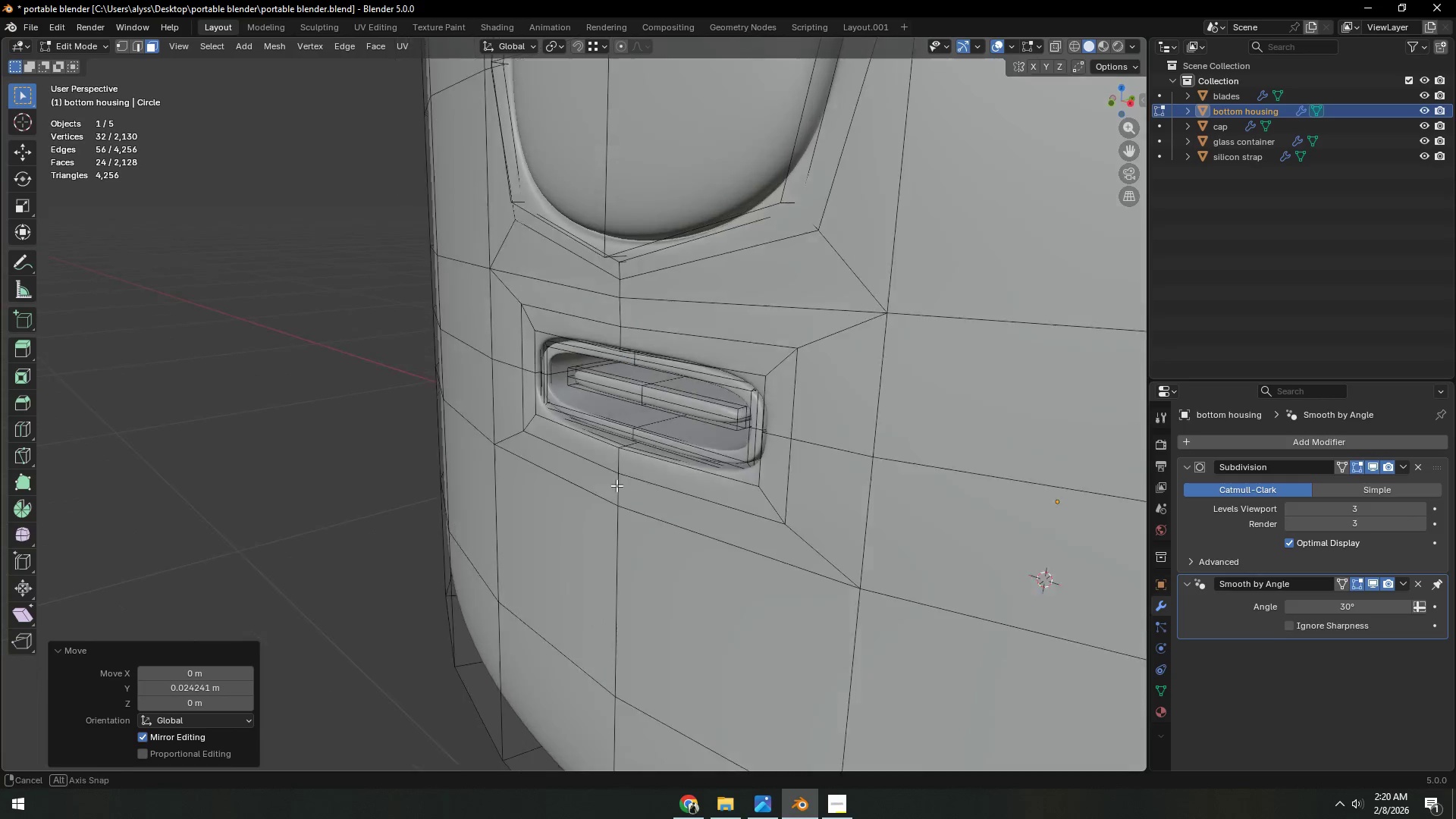 
left_click([425, 473])
 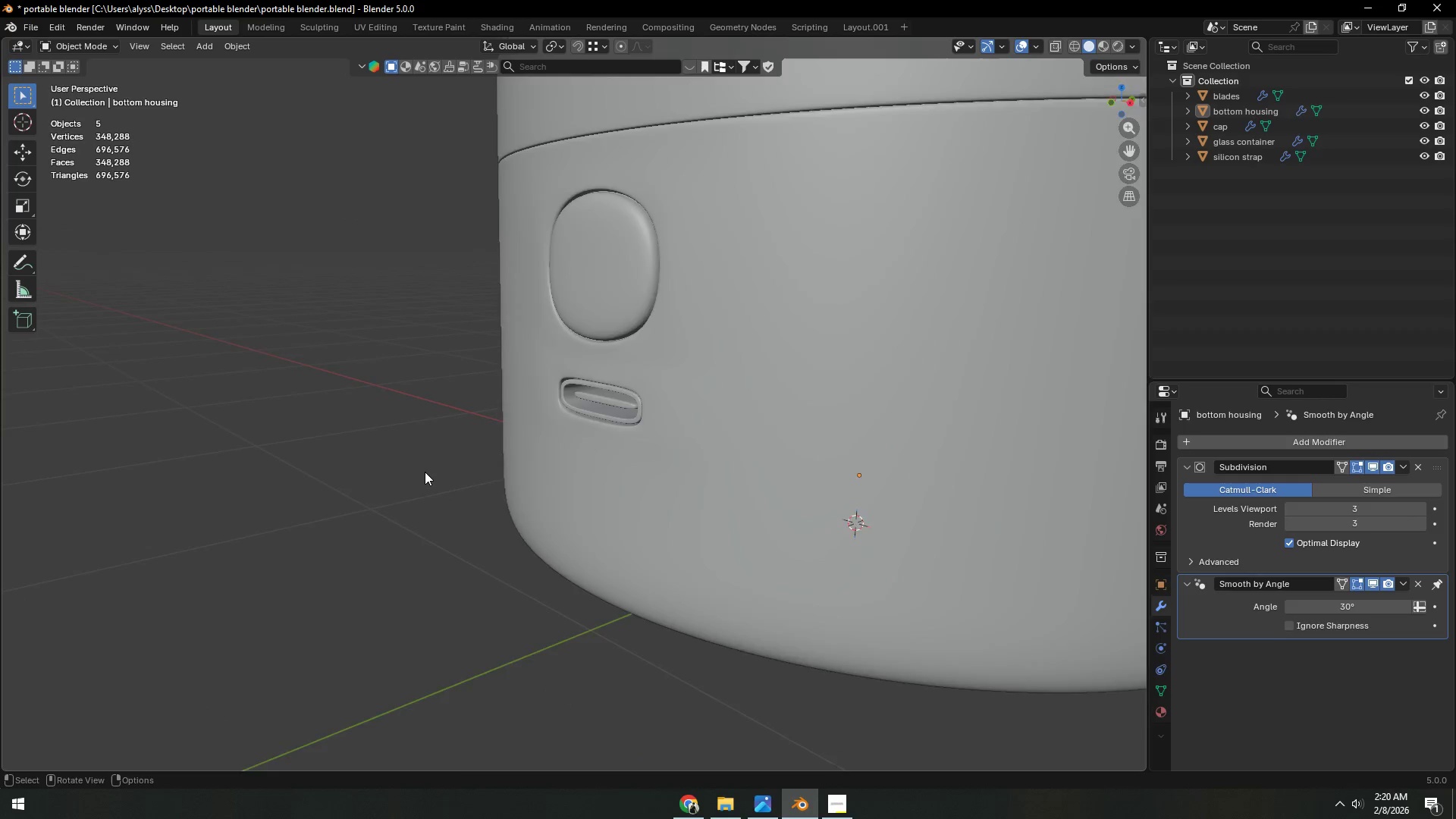 
scroll: coordinate [425, 472], scroll_direction: down, amount: 8.0
 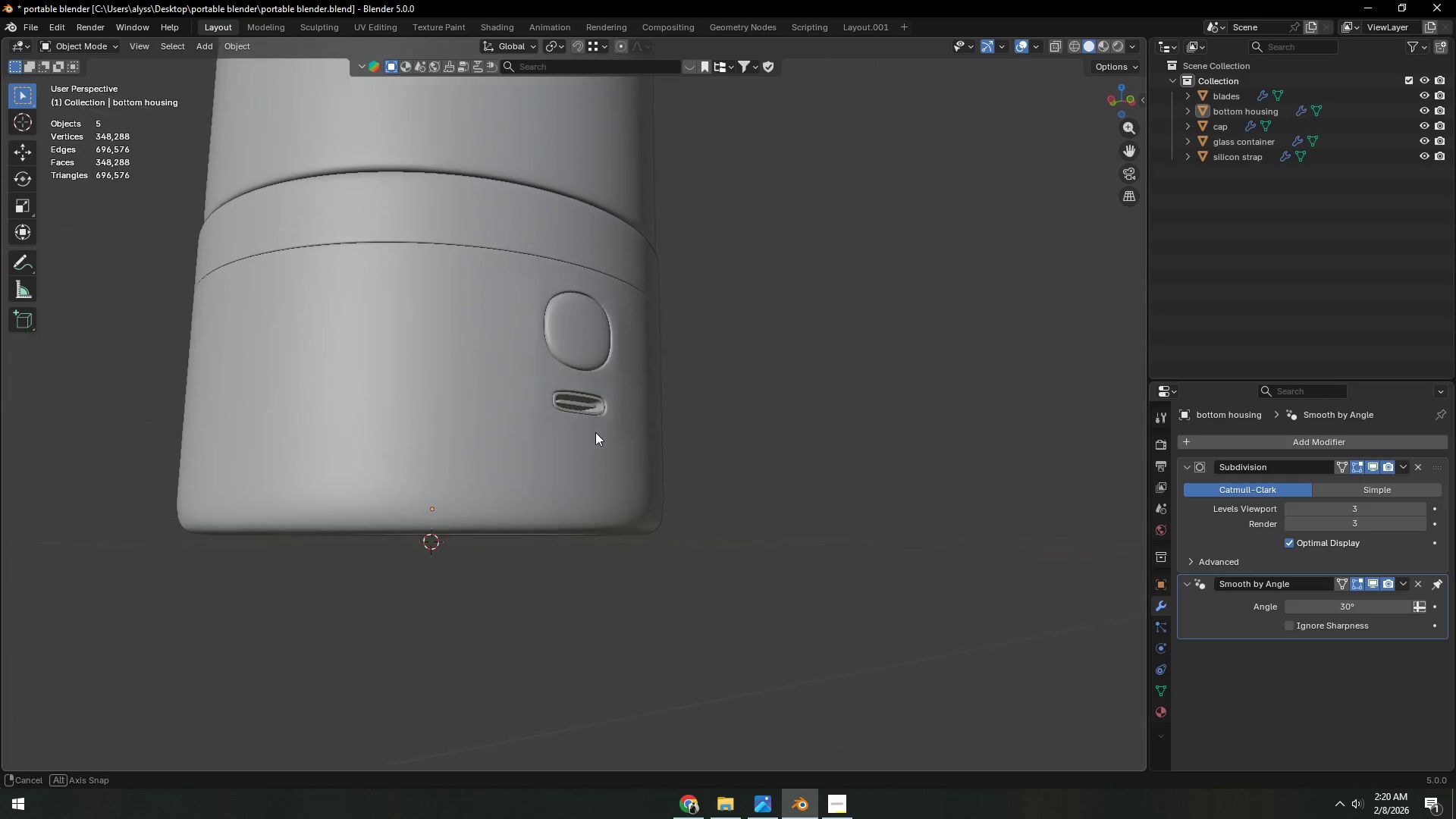 
scroll: coordinate [540, 454], scroll_direction: up, amount: 10.0
 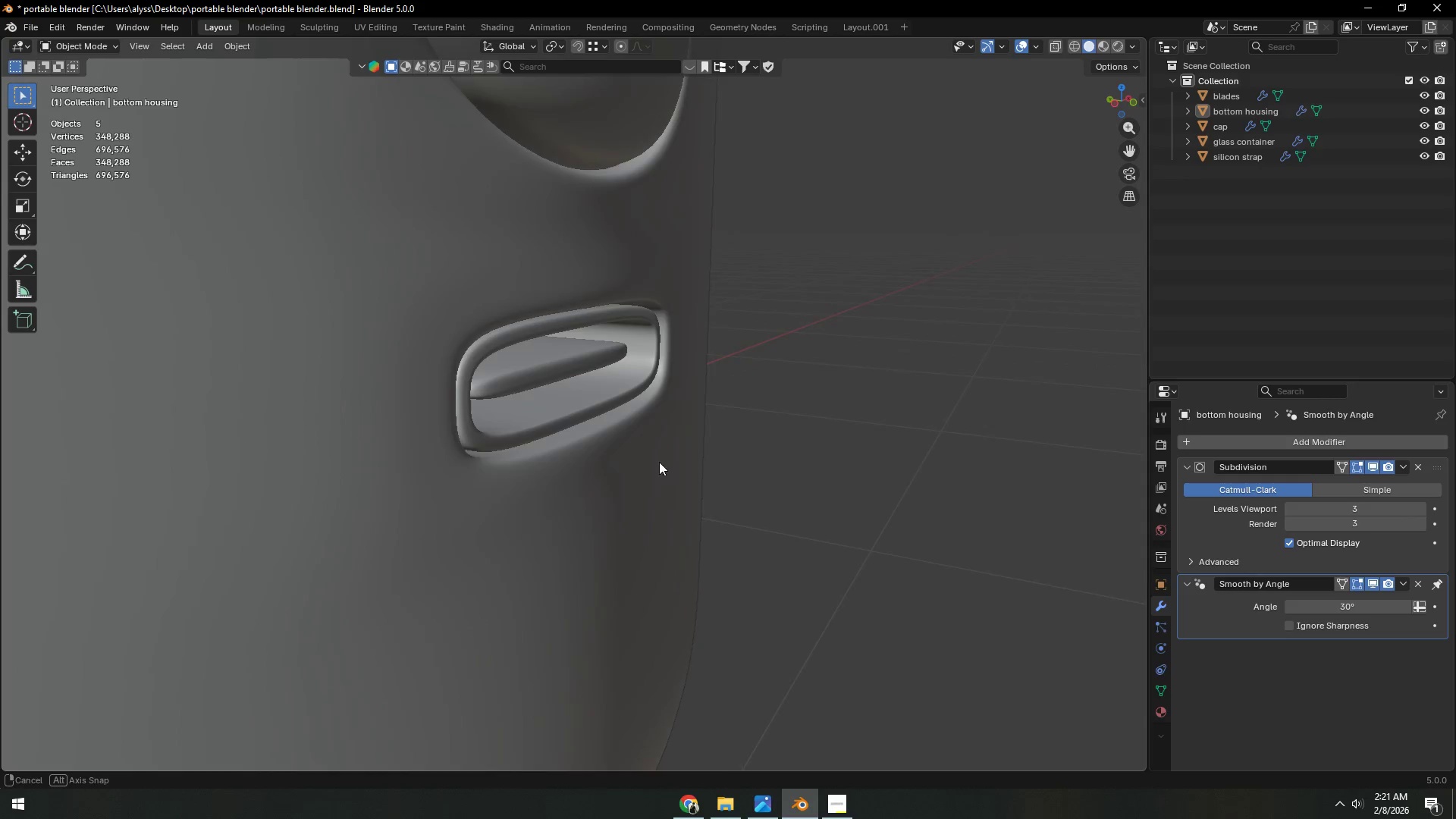 
scroll: coordinate [563, 465], scroll_direction: down, amount: 14.0
 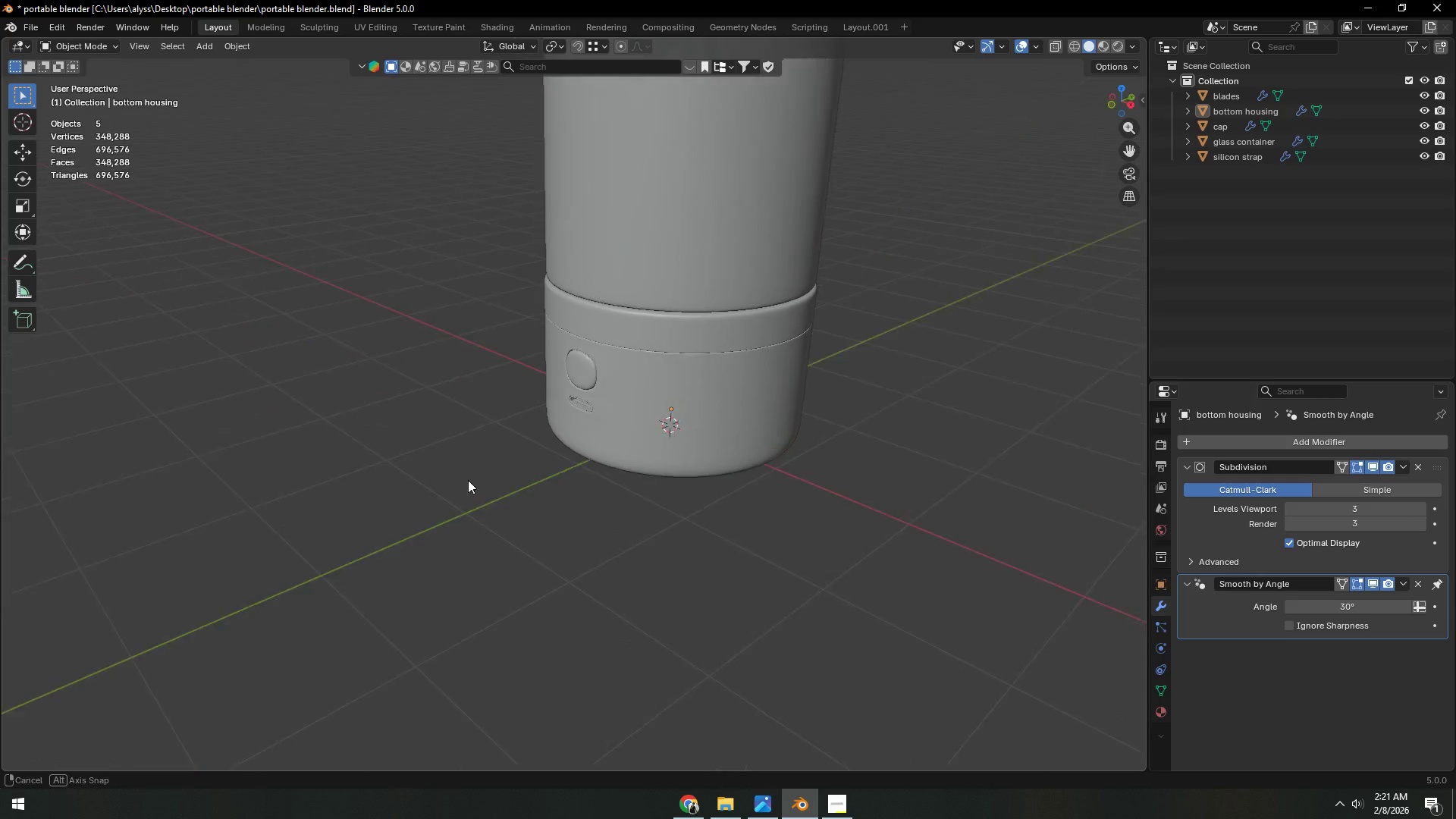 
left_click([429, 483])
 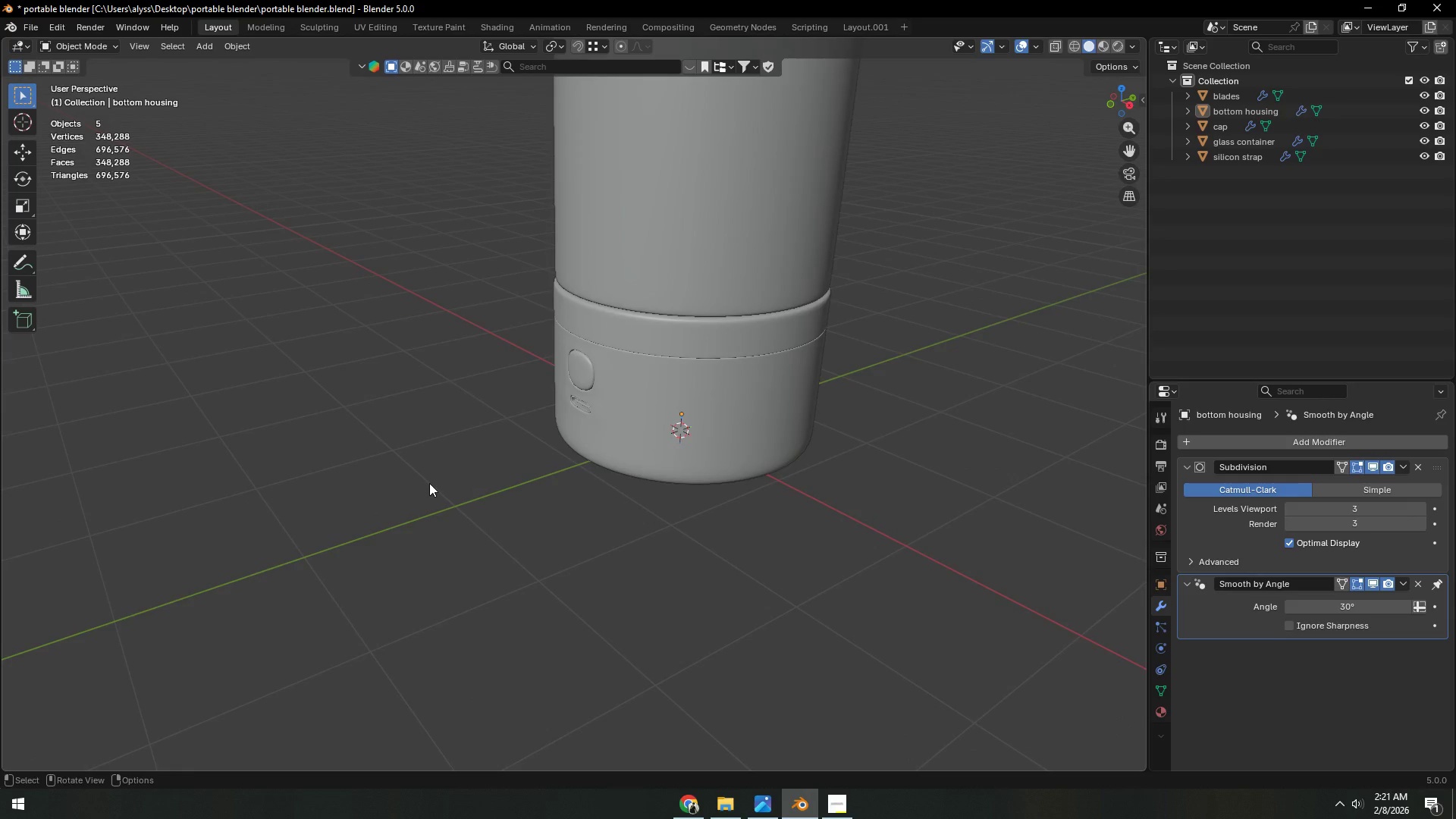 
scroll: coordinate [429, 483], scroll_direction: down, amount: 2.0
 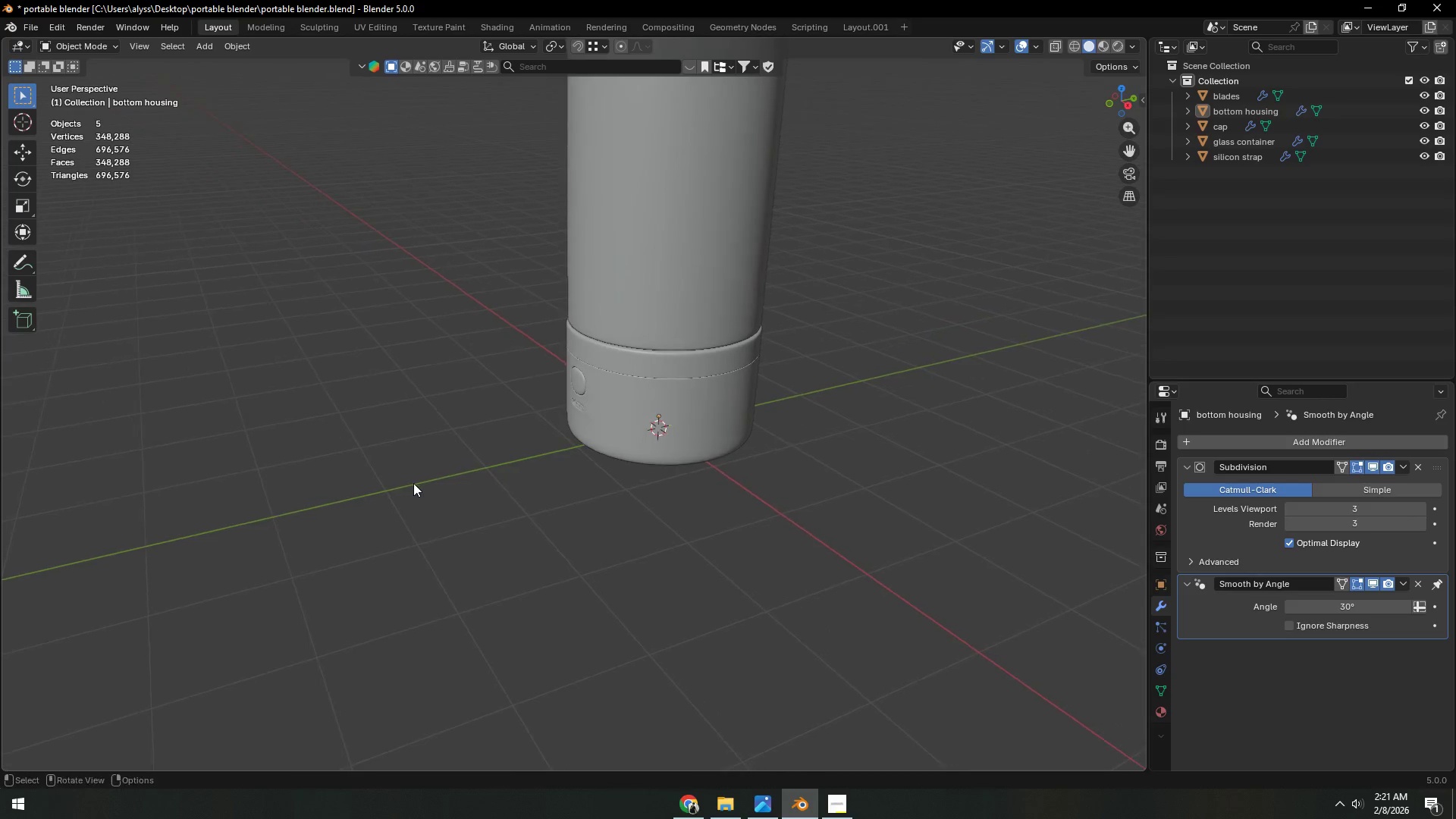 
scroll: coordinate [479, 477], scroll_direction: up, amount: 16.0
 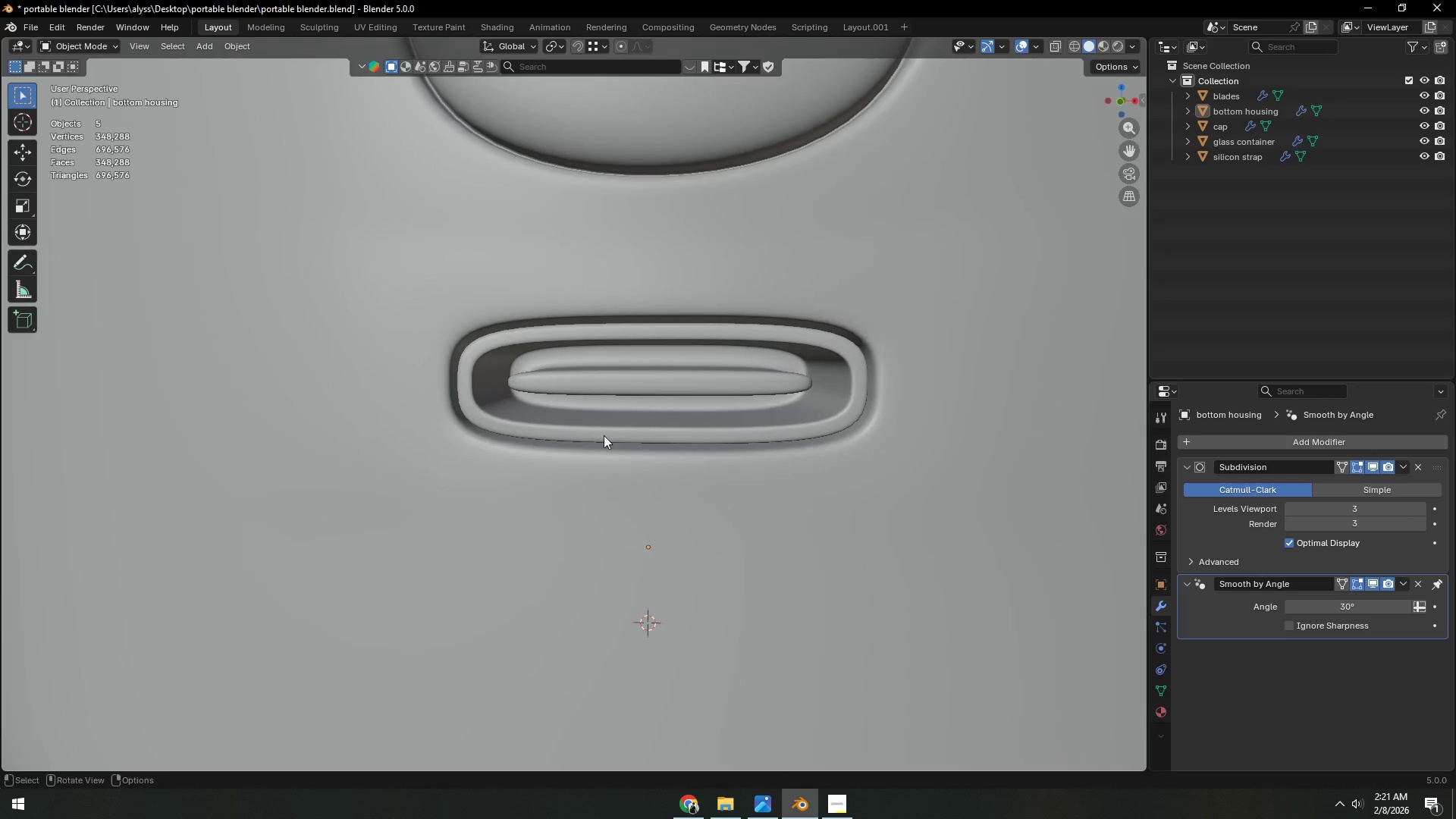 
key(Tab)
 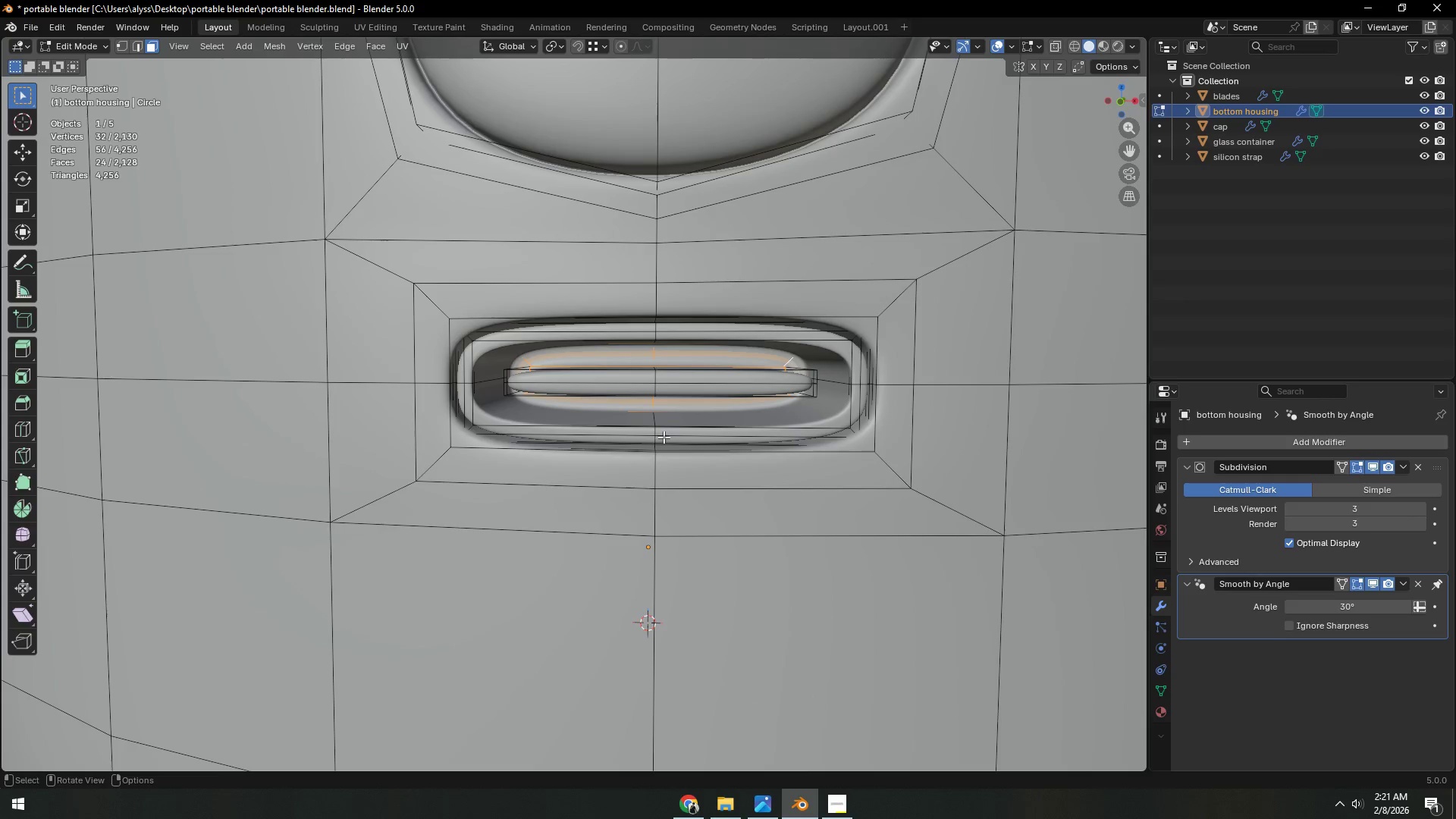 
scroll: coordinate [664, 438], scroll_direction: down, amount: 2.0
 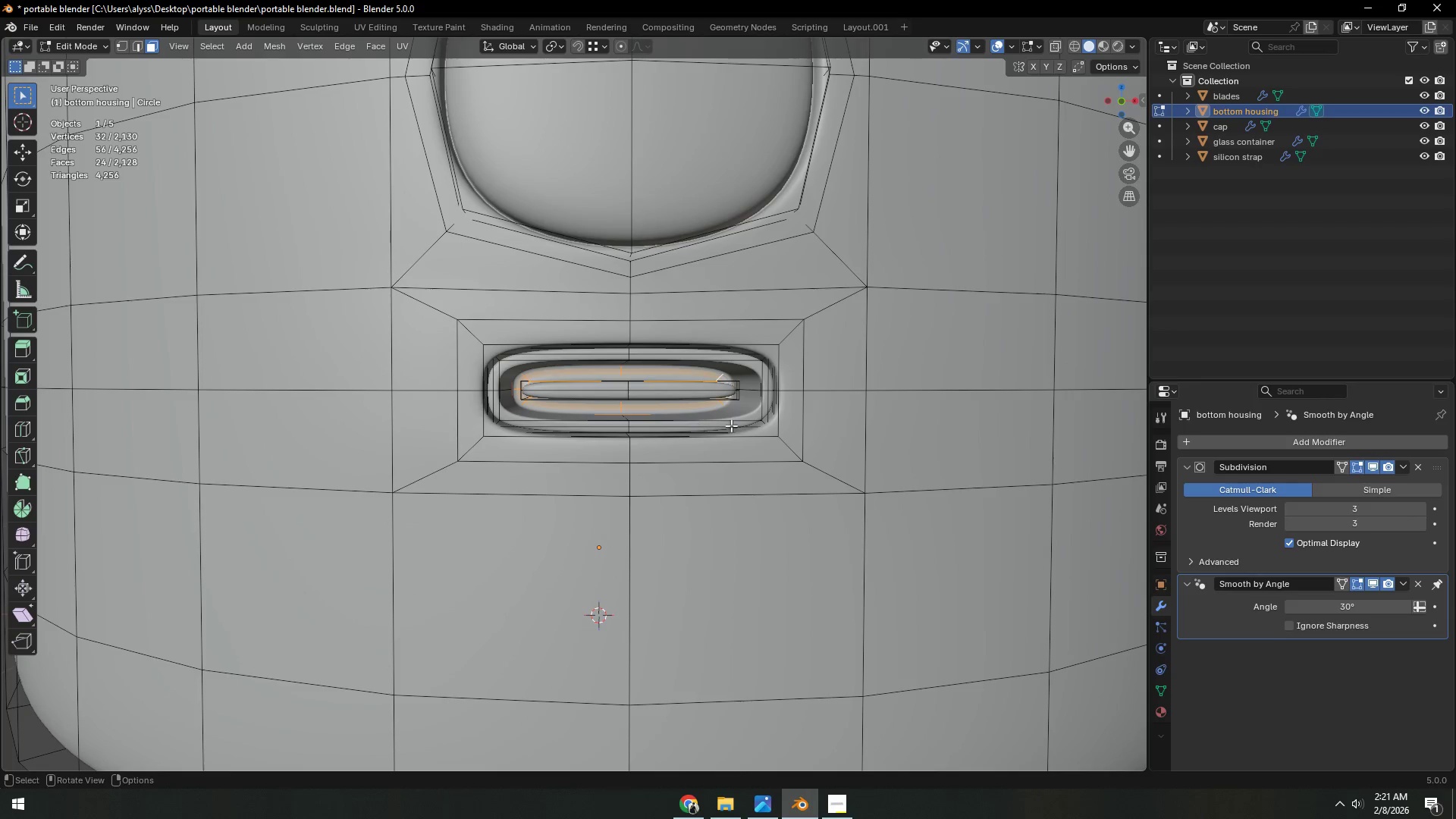 
hold_key(key=AltLeft, duration=0.59)
left_click([843, 394])
 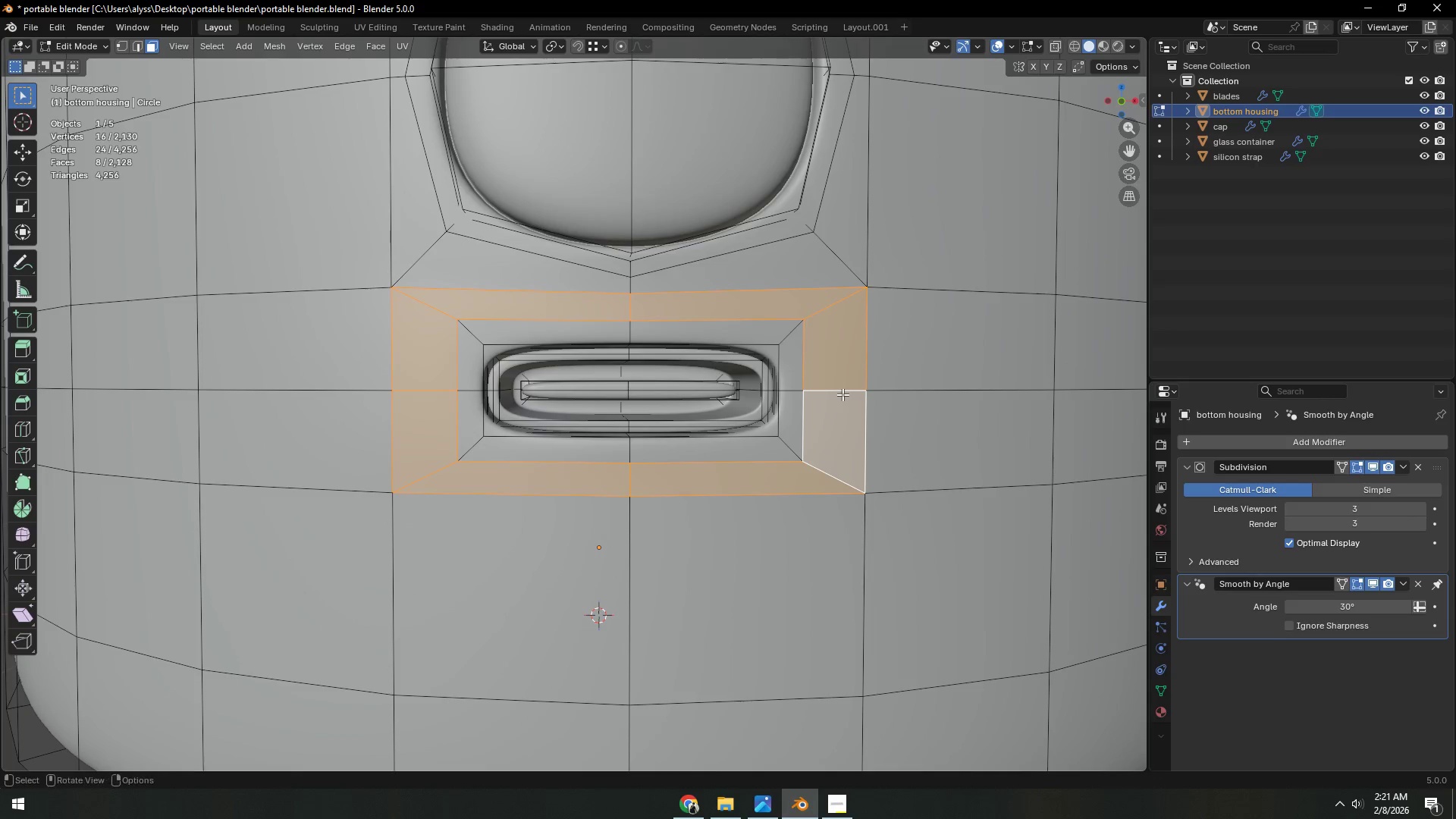 
key(2)
 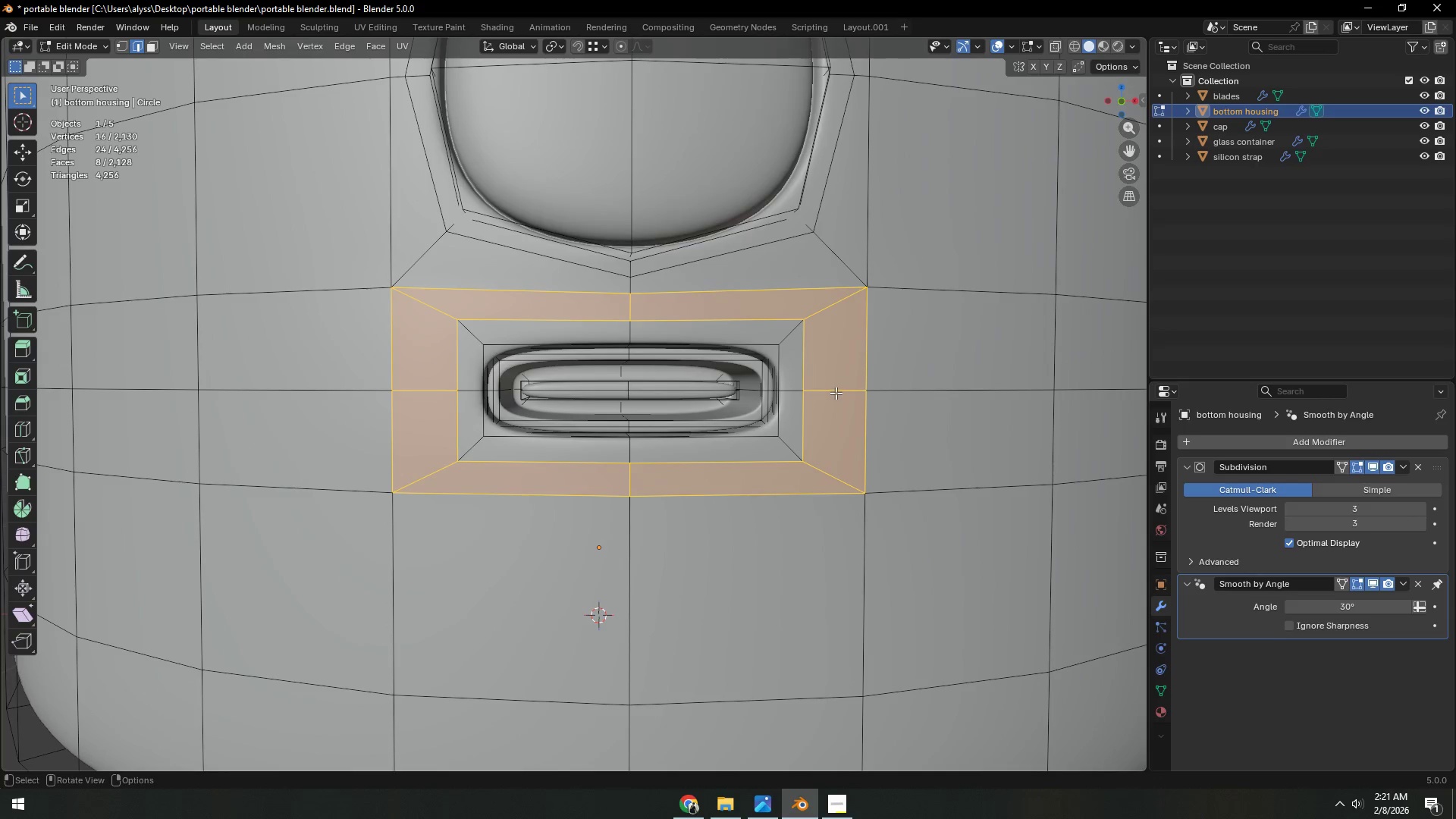 
hold_key(key=AltLeft, duration=0.41)
left_click([836, 393])
 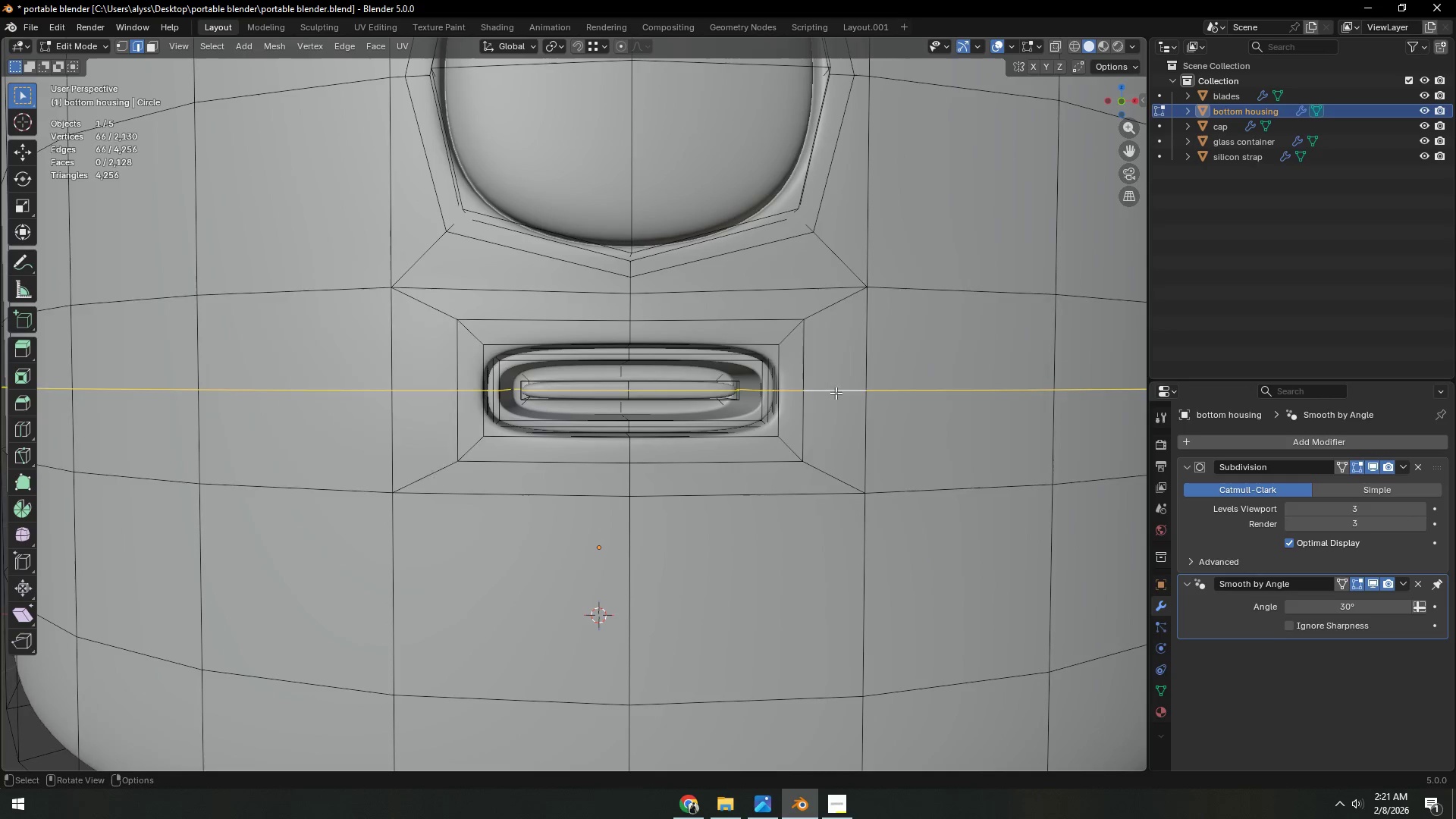 
 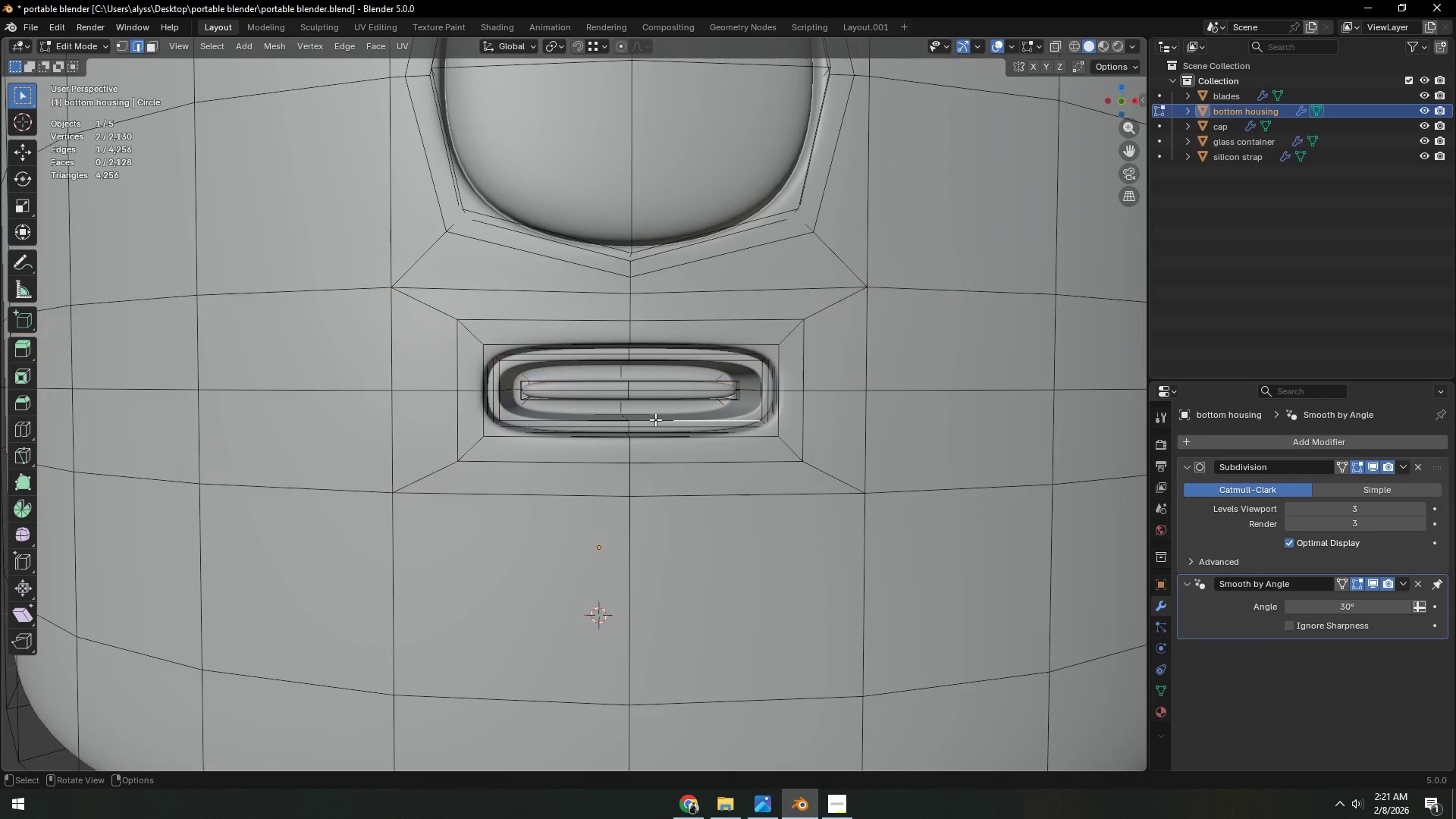 
left_click([599, 388])
 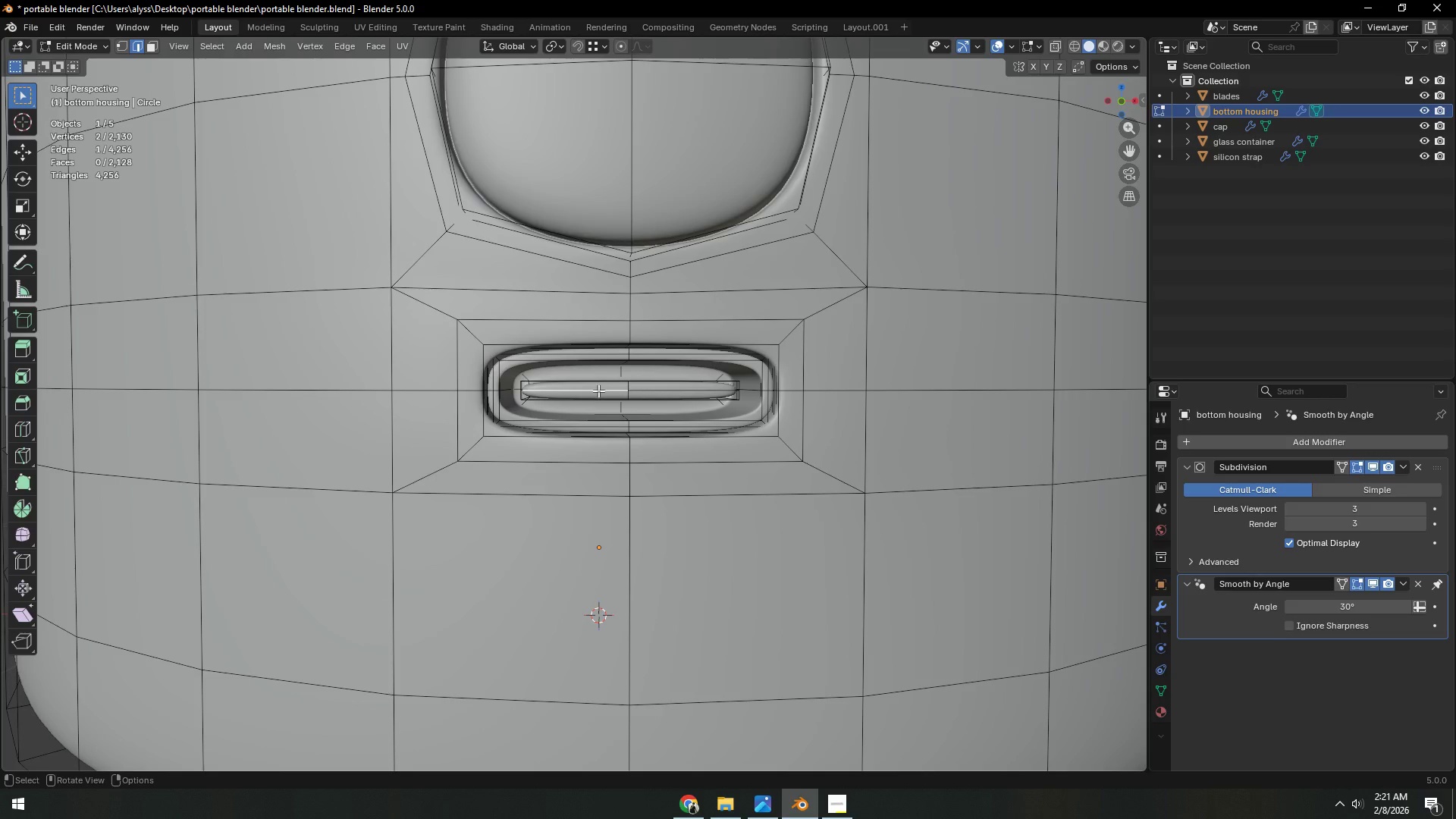 
key(3)
 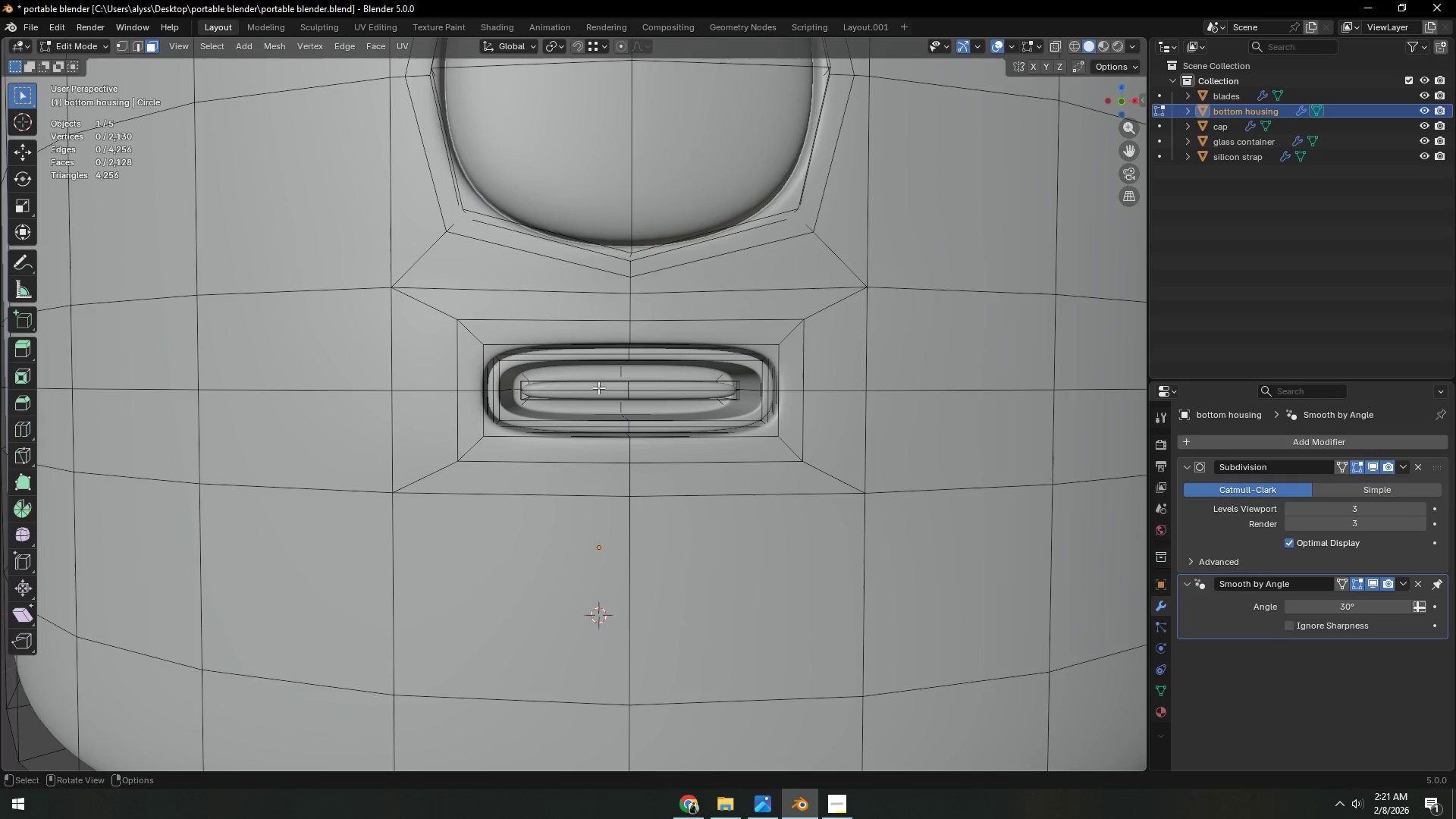 
left_click([598, 388])
 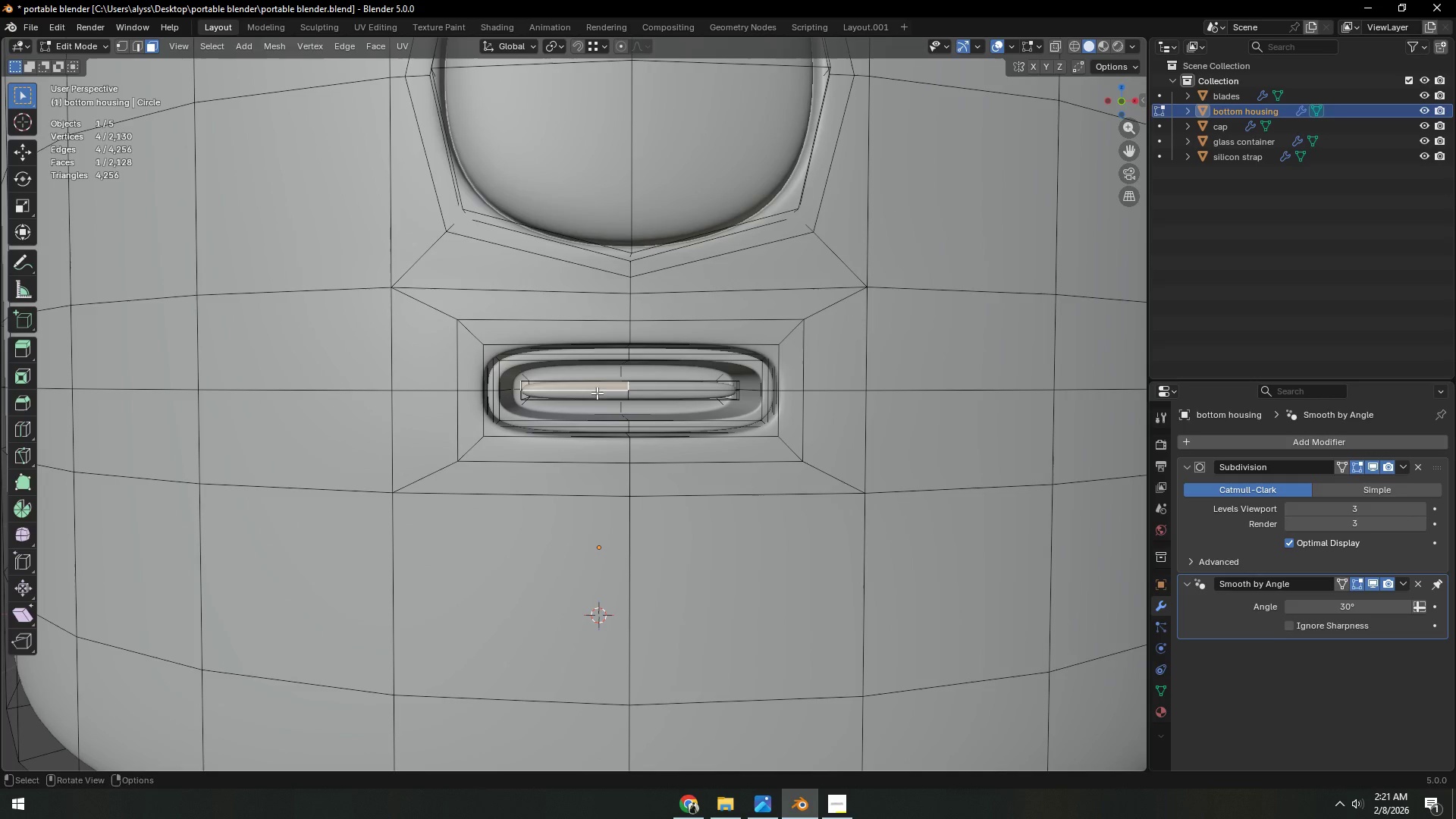 
hold_key(key=ShiftLeft, duration=1.11)
double_click([595, 397])
 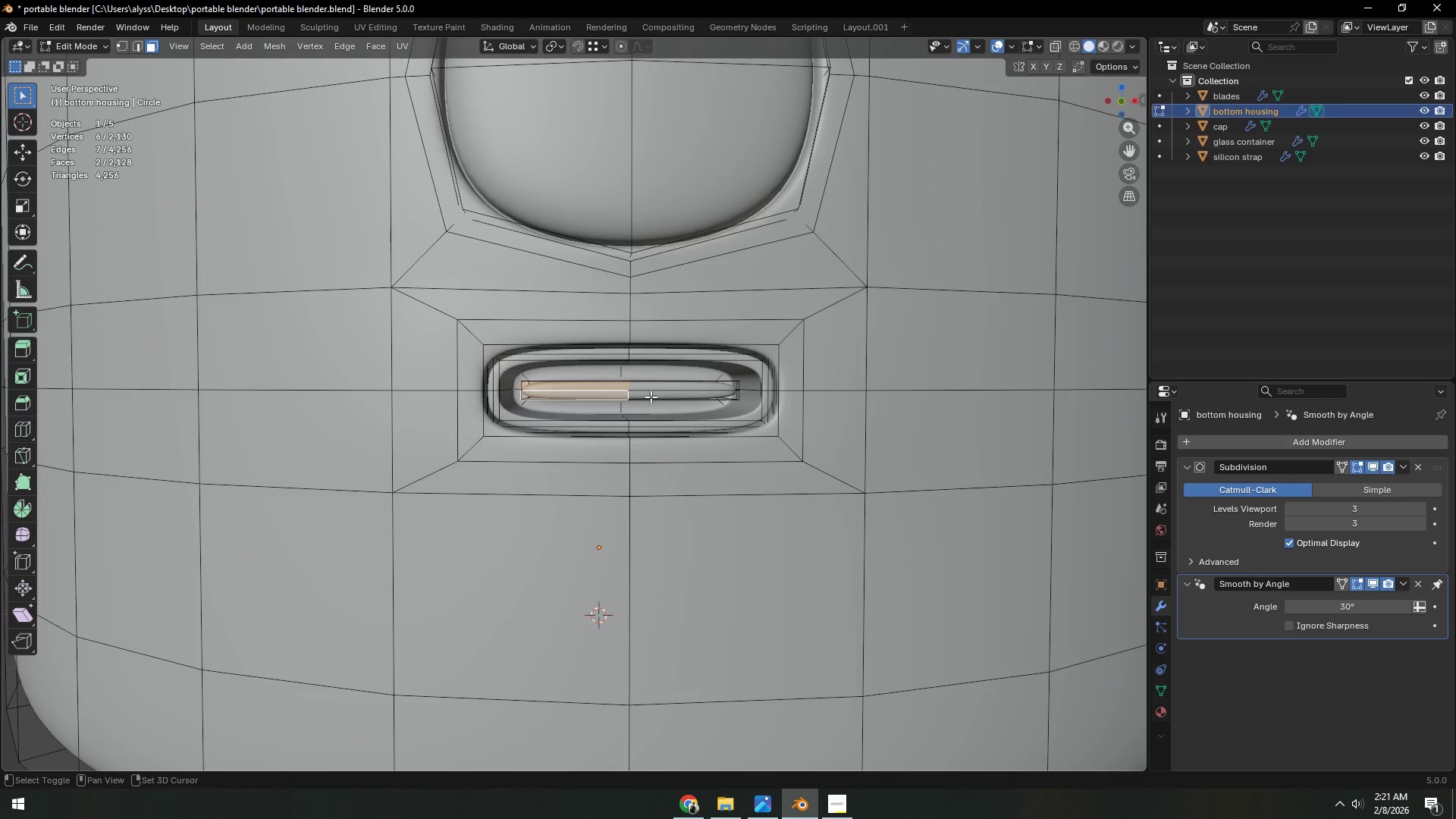 
triple_click([651, 397])
 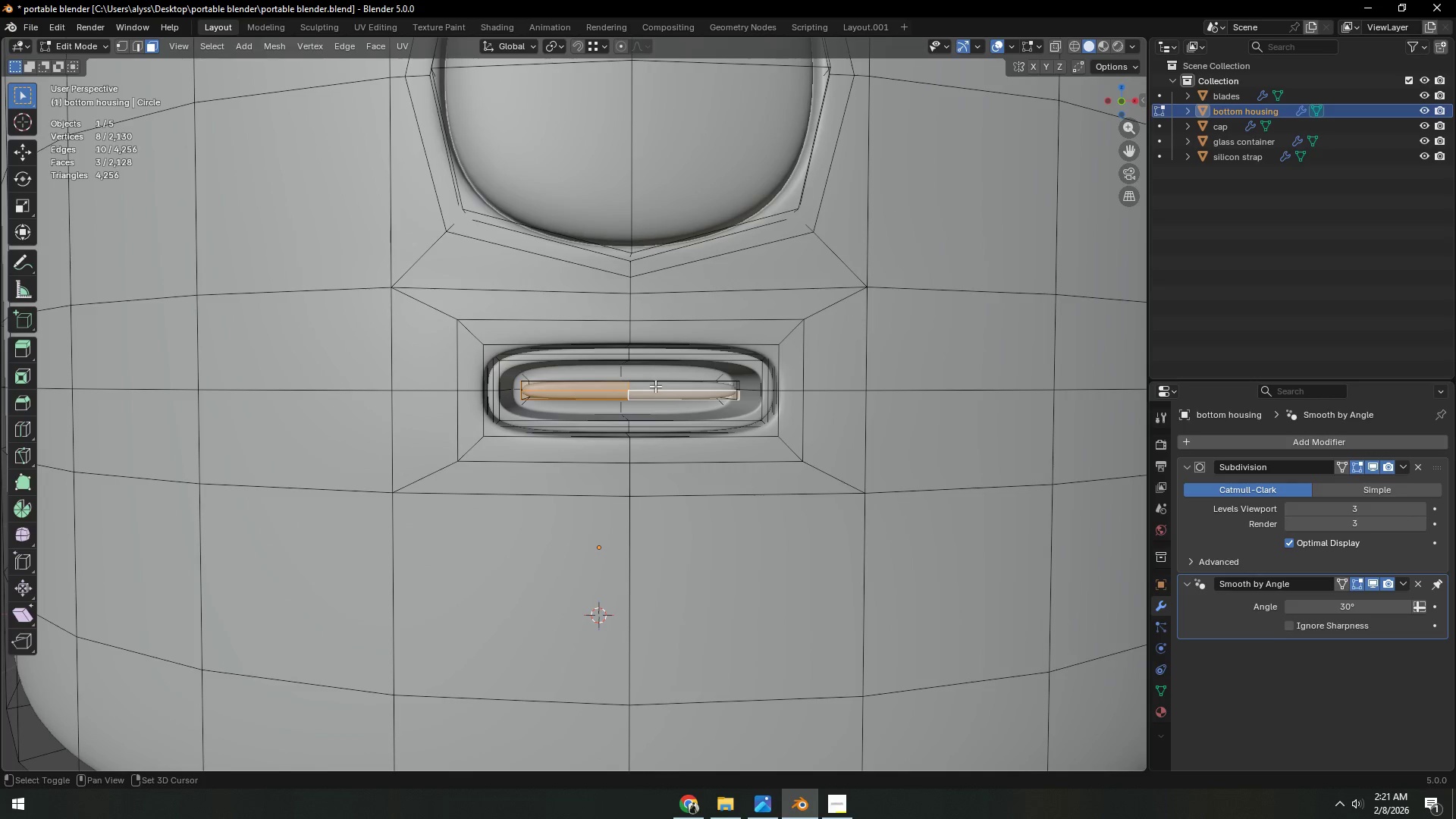 
triple_click([655, 385])
 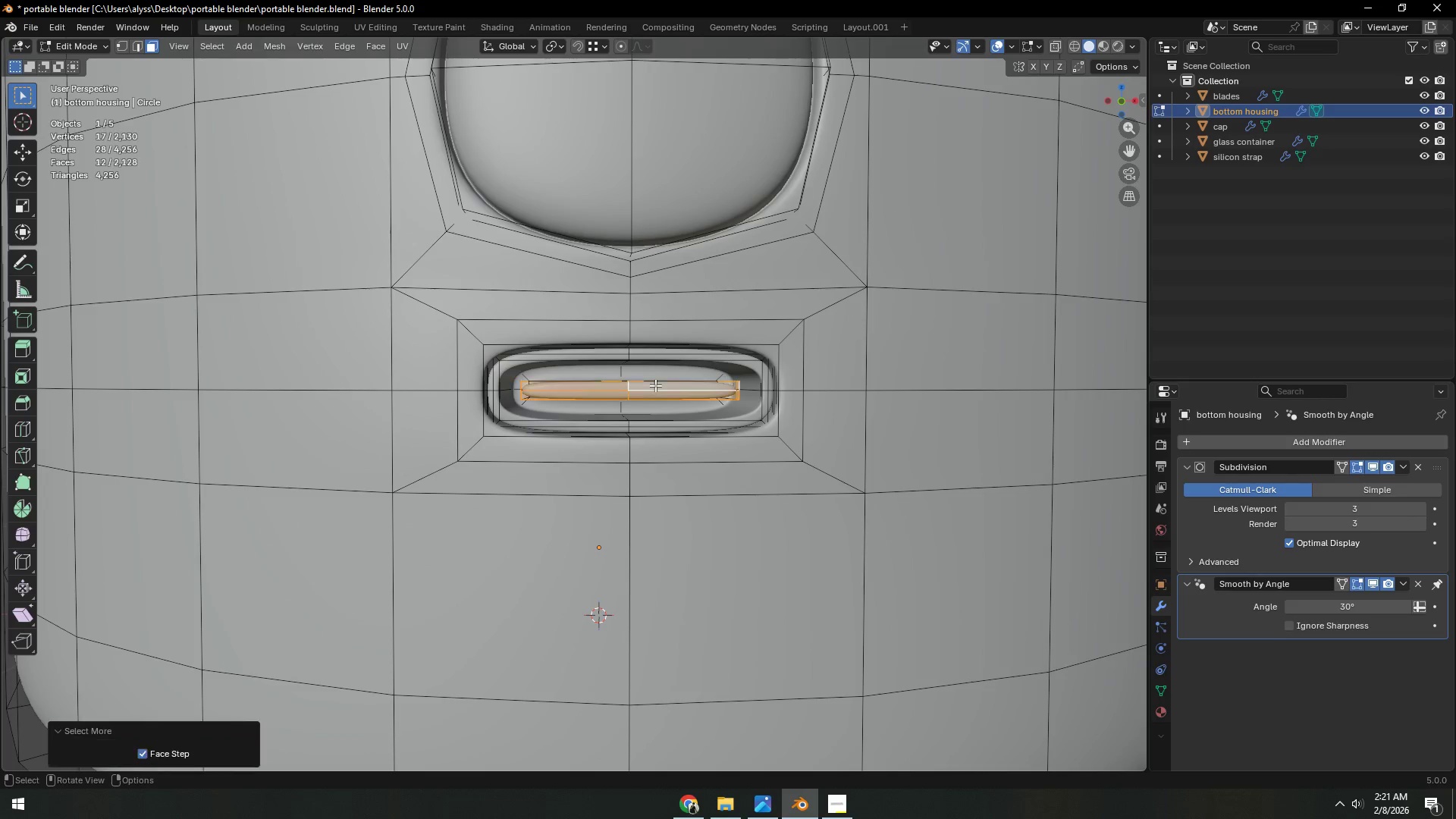 
double_click([655, 385])
 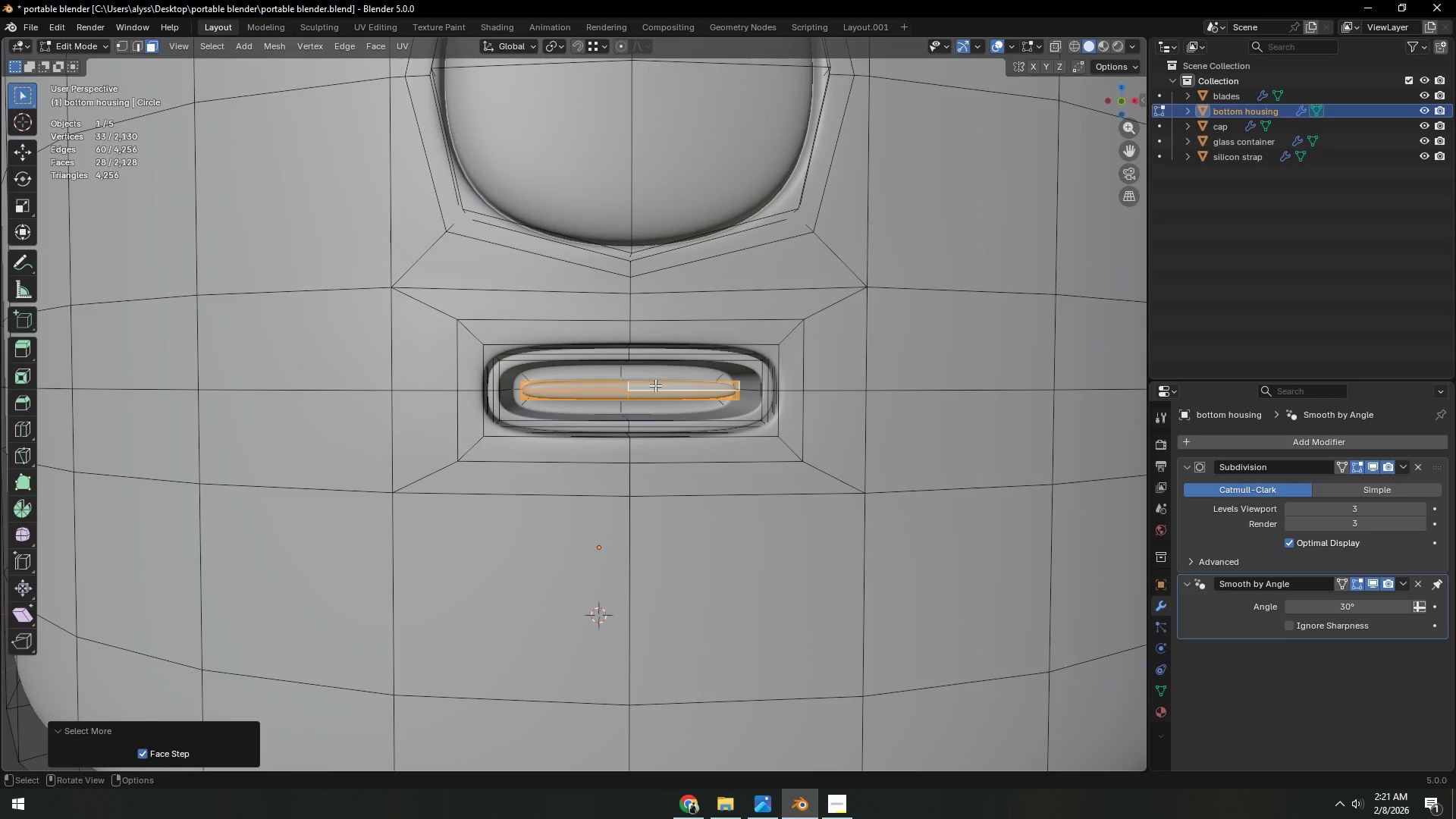 
triple_click([655, 385])
 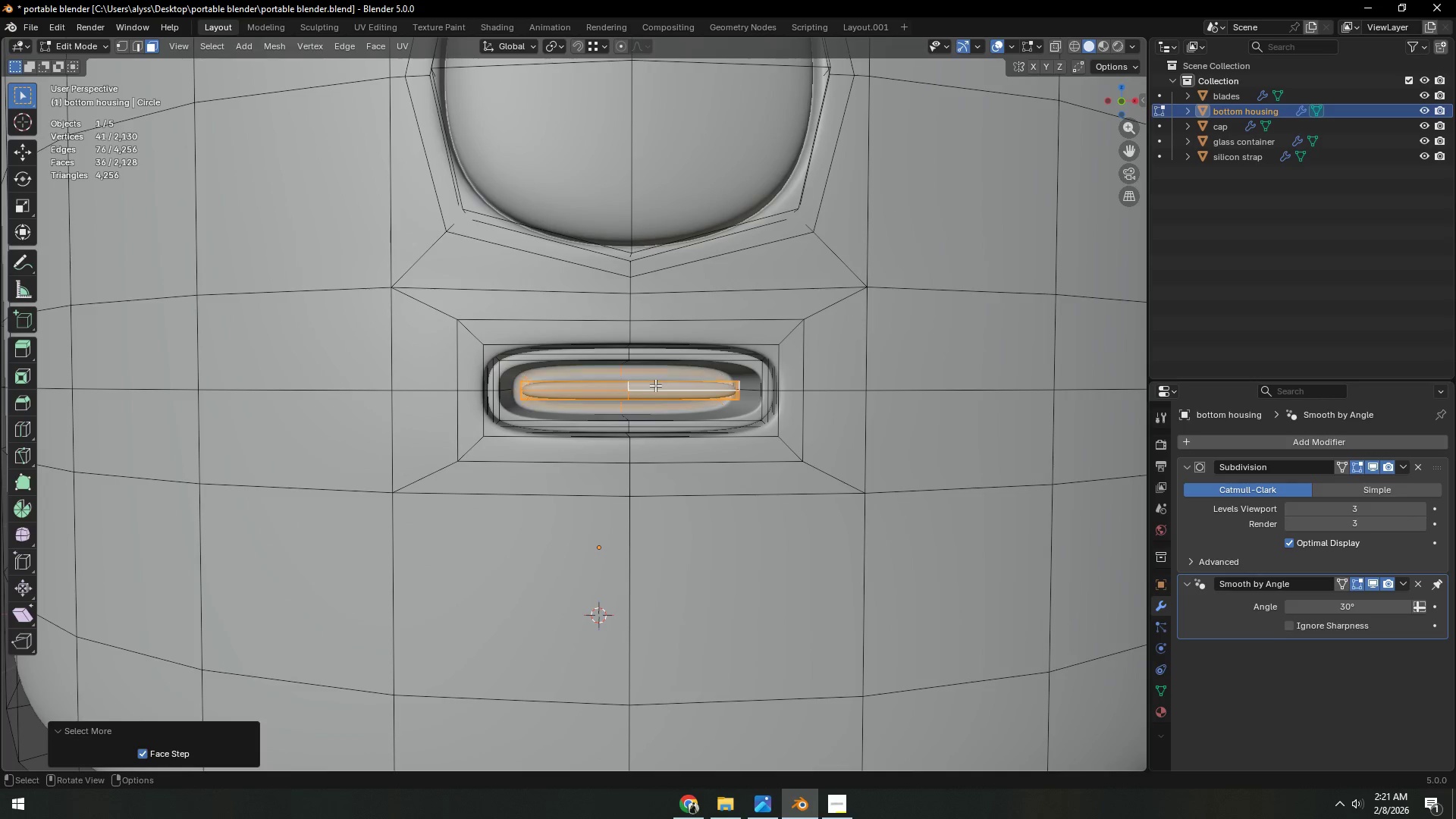 
triple_click([655, 385])
 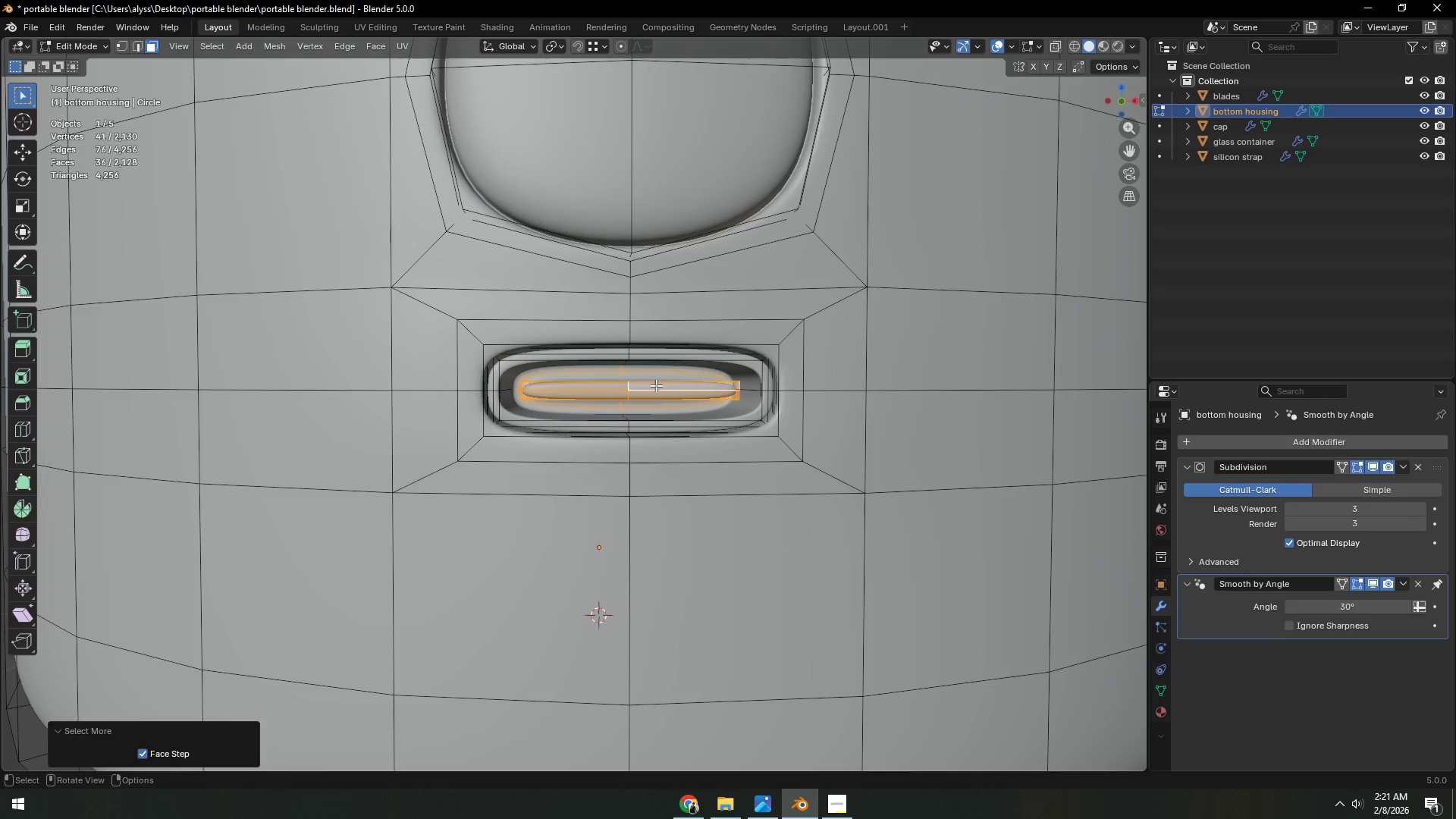 
triple_click([656, 385])
 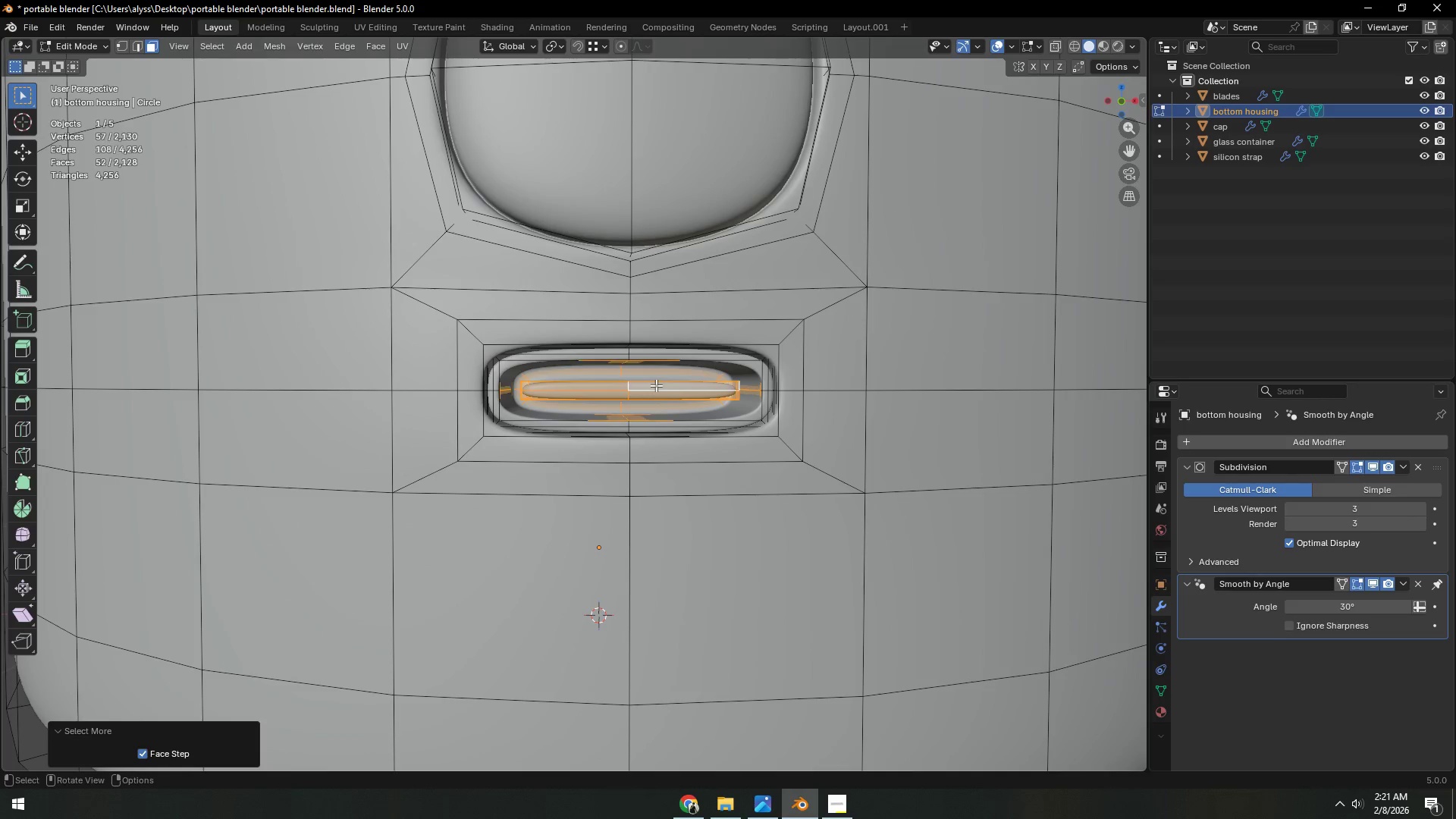 
triple_click([656, 385])
 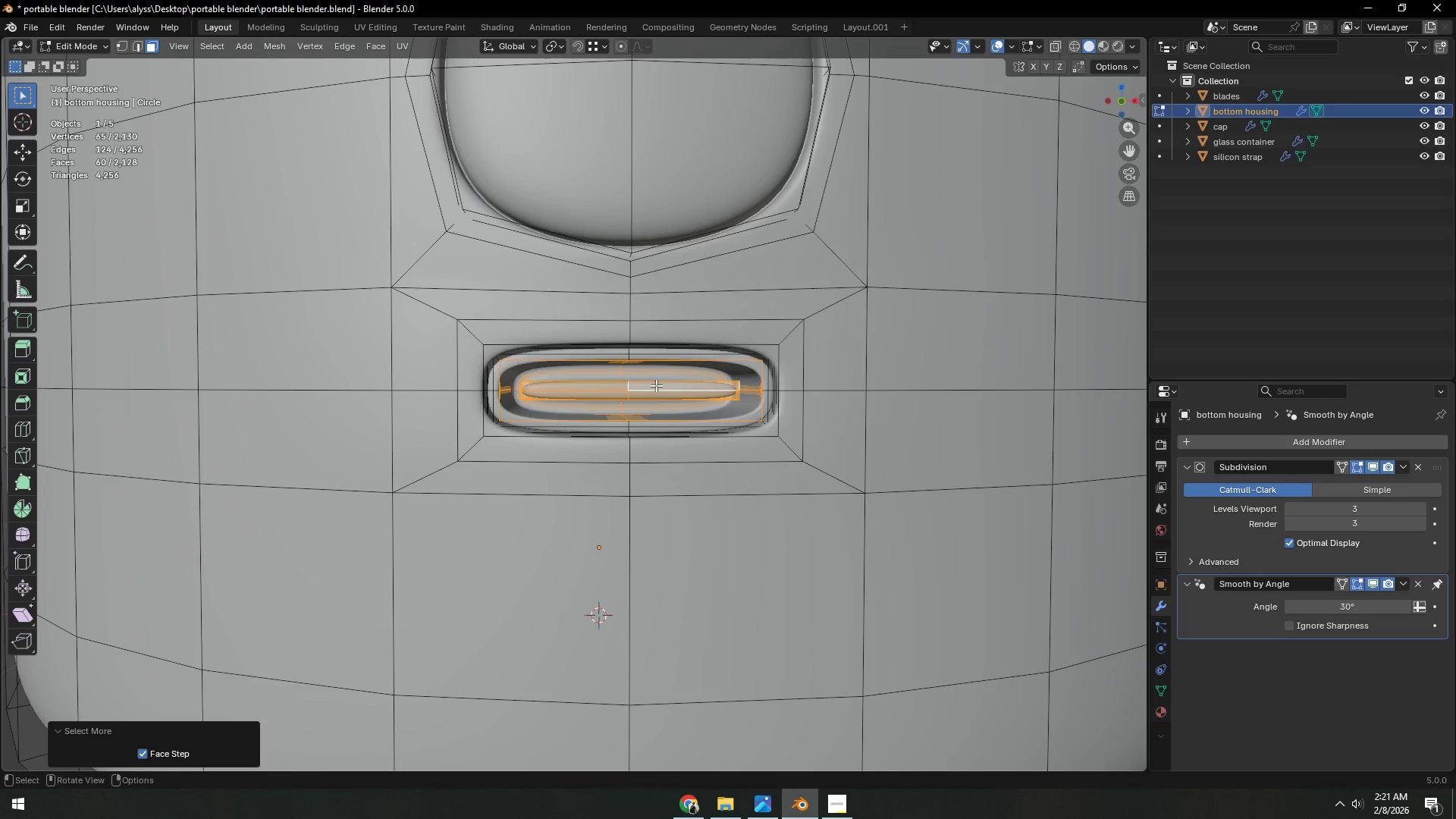 
triple_click([656, 385])
 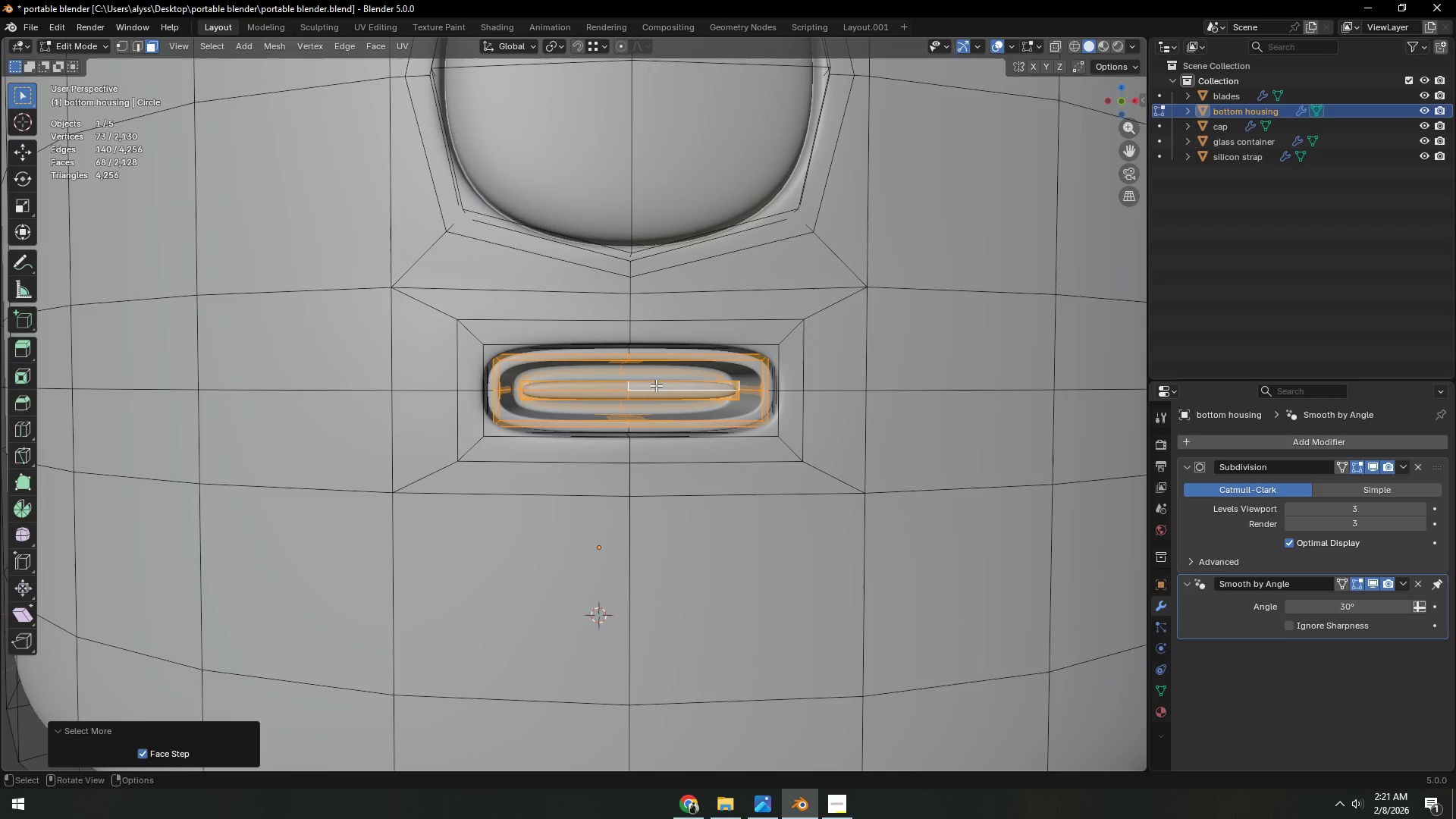 
triple_click([656, 385])
 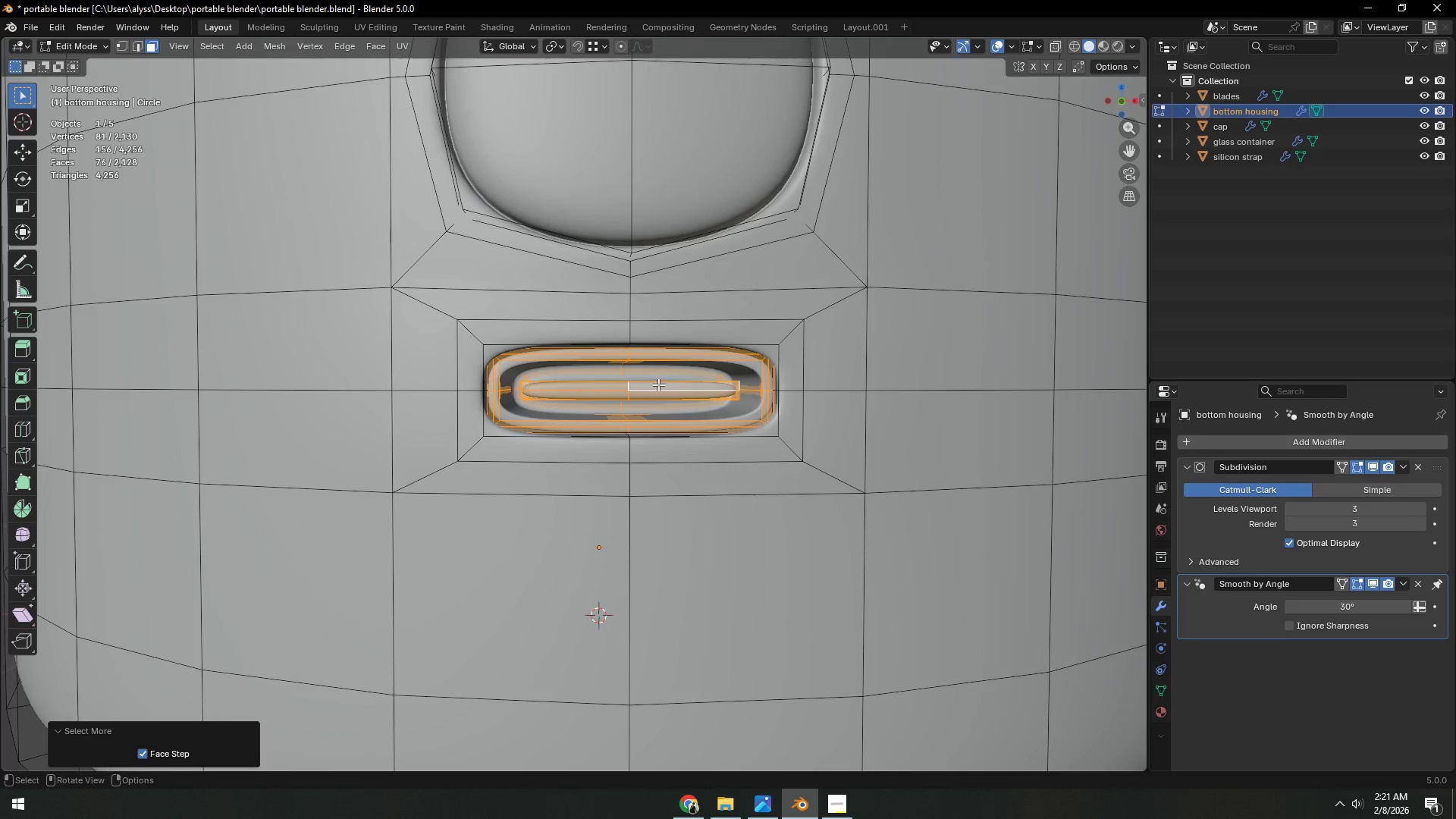 
triple_click([658, 384])
 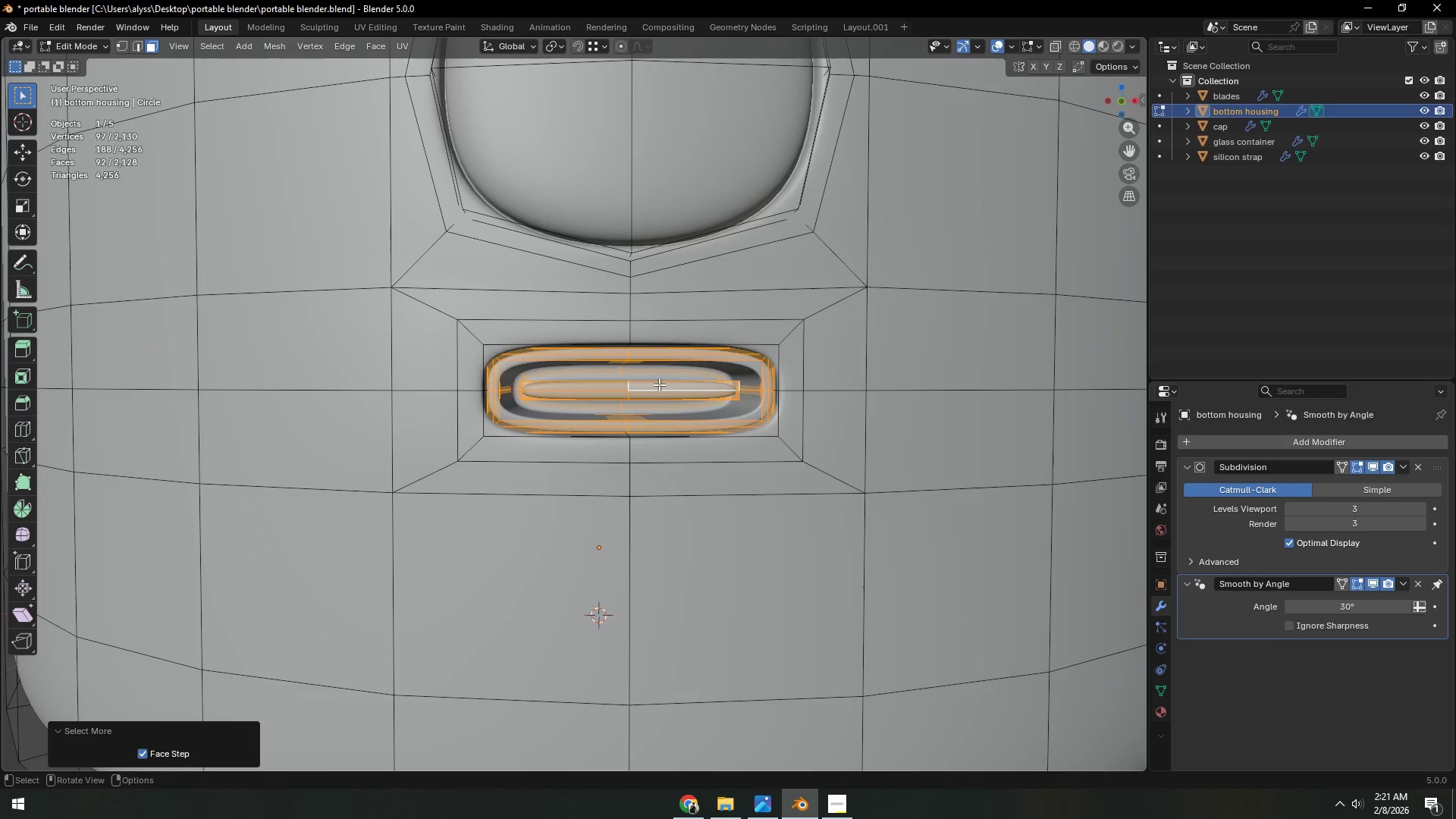 
triple_click([659, 384])
 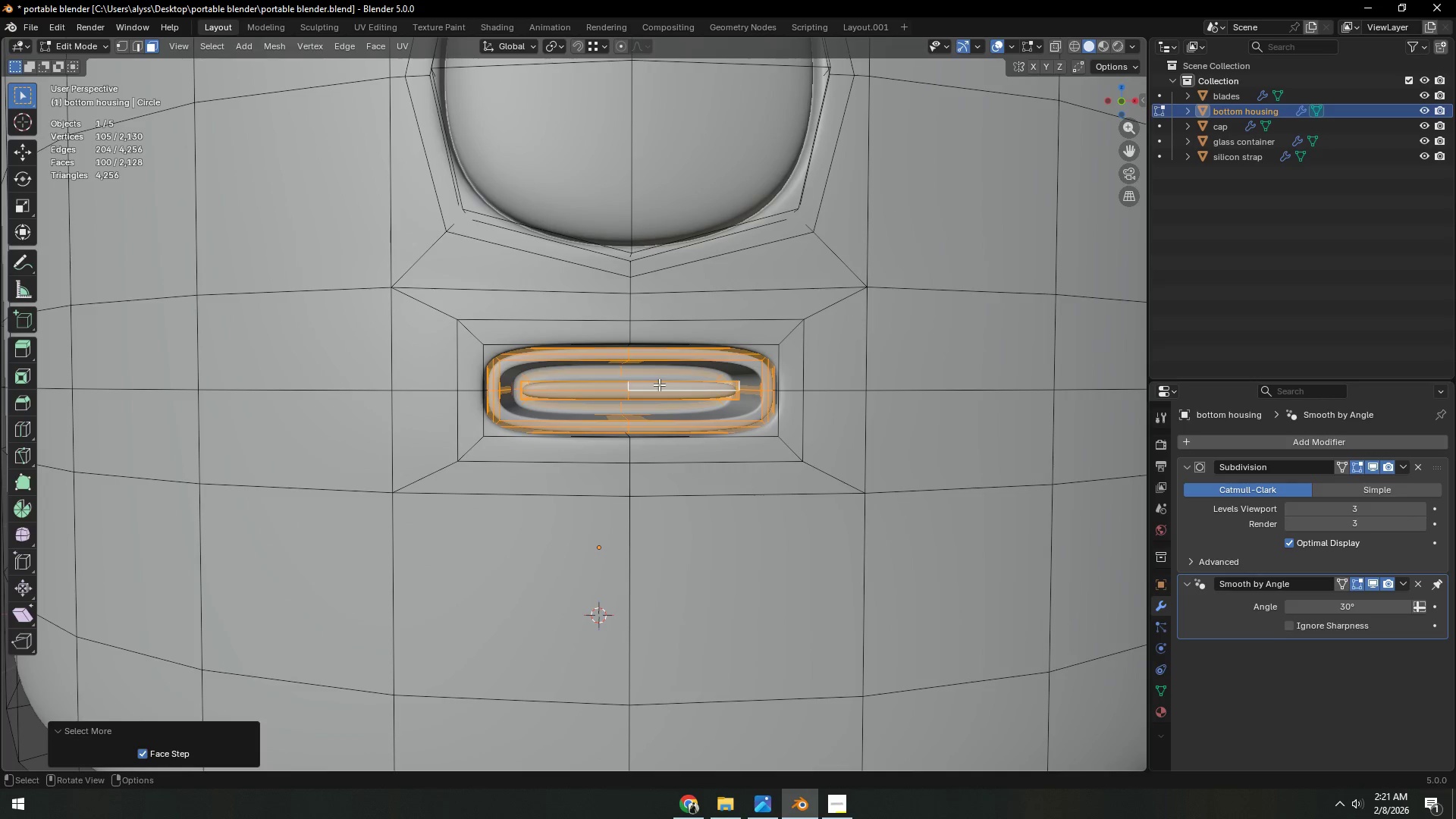 
triple_click([659, 384])
 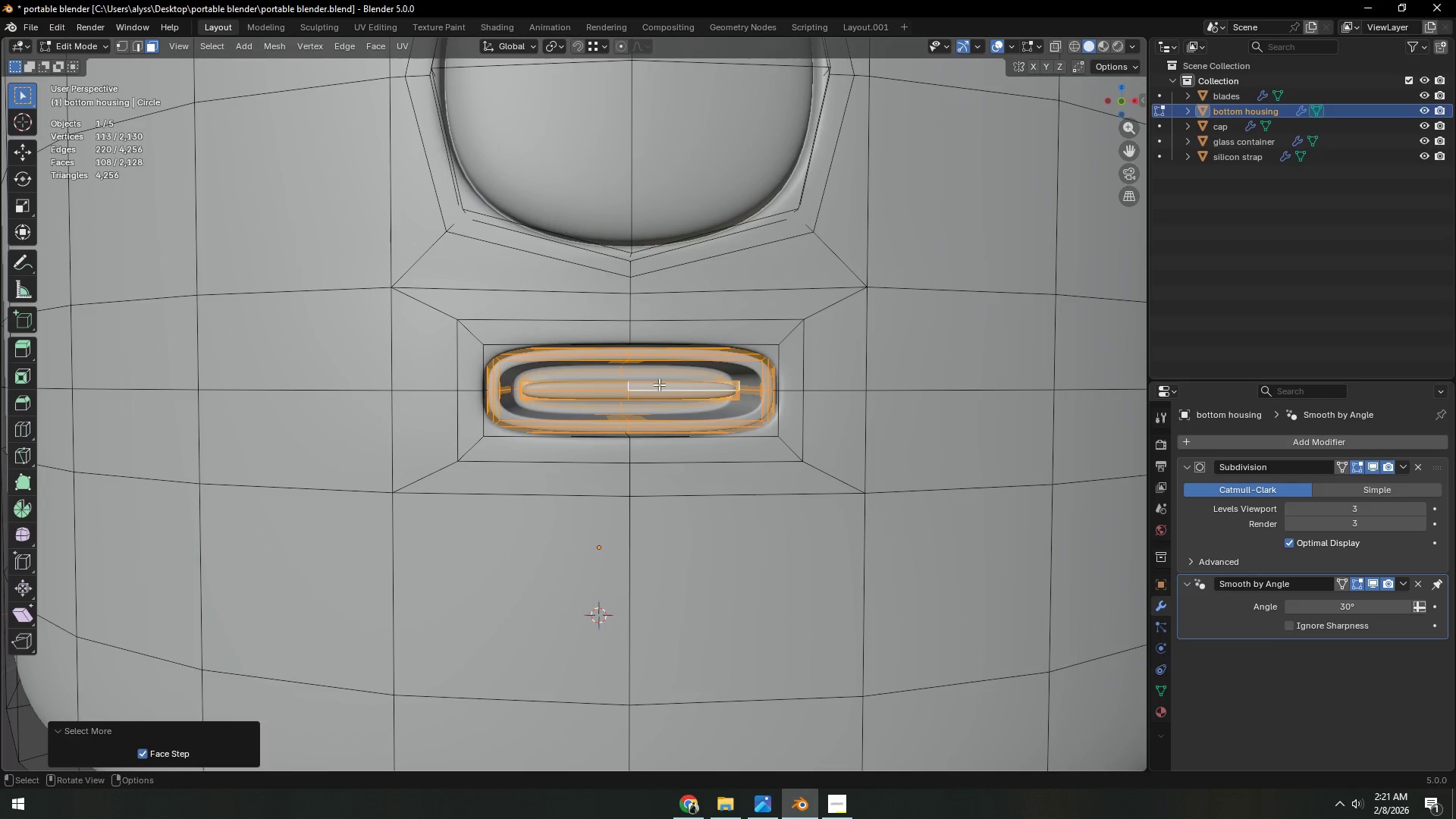 
triple_click([659, 384])
 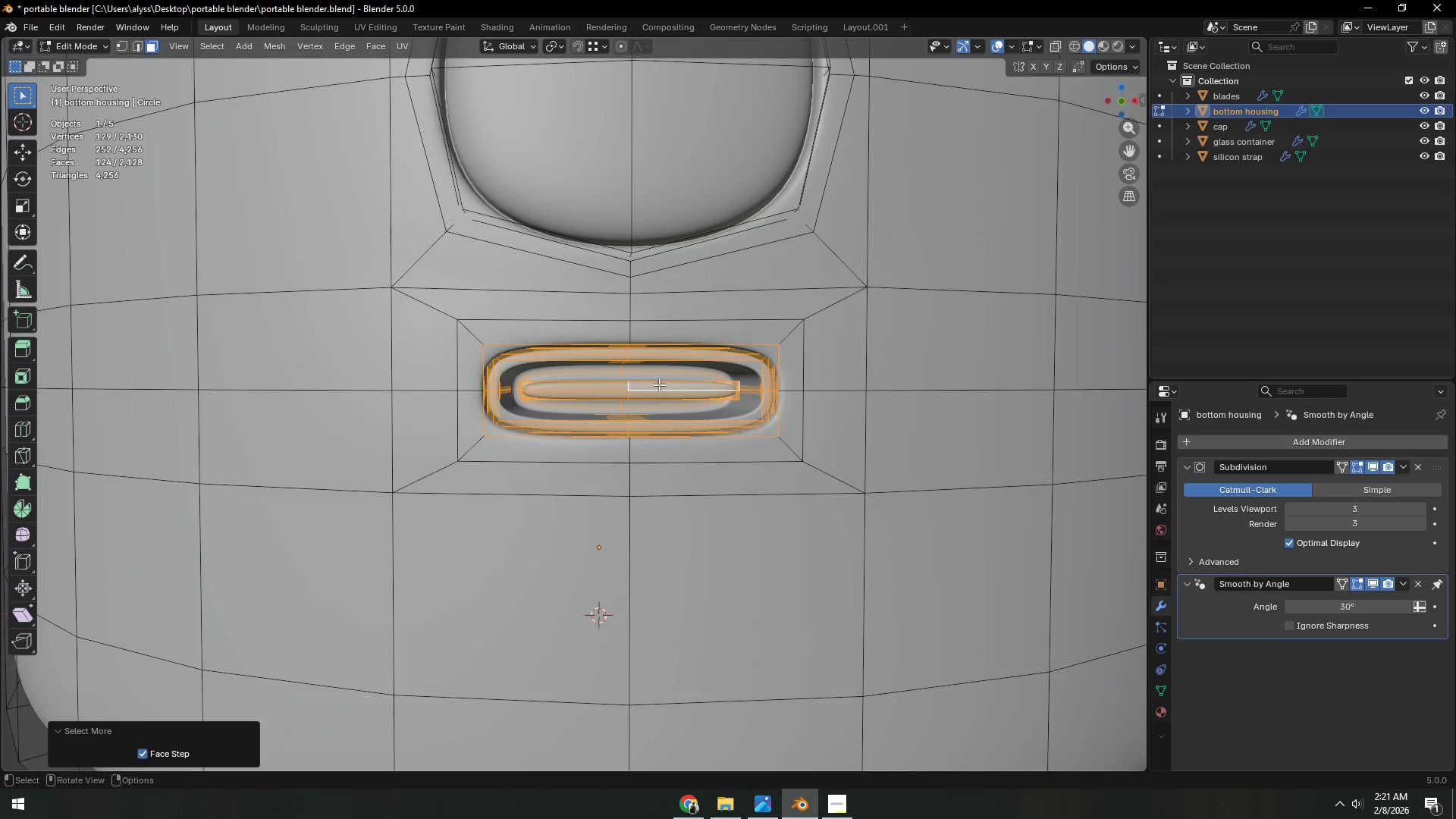 
triple_click([659, 384])
 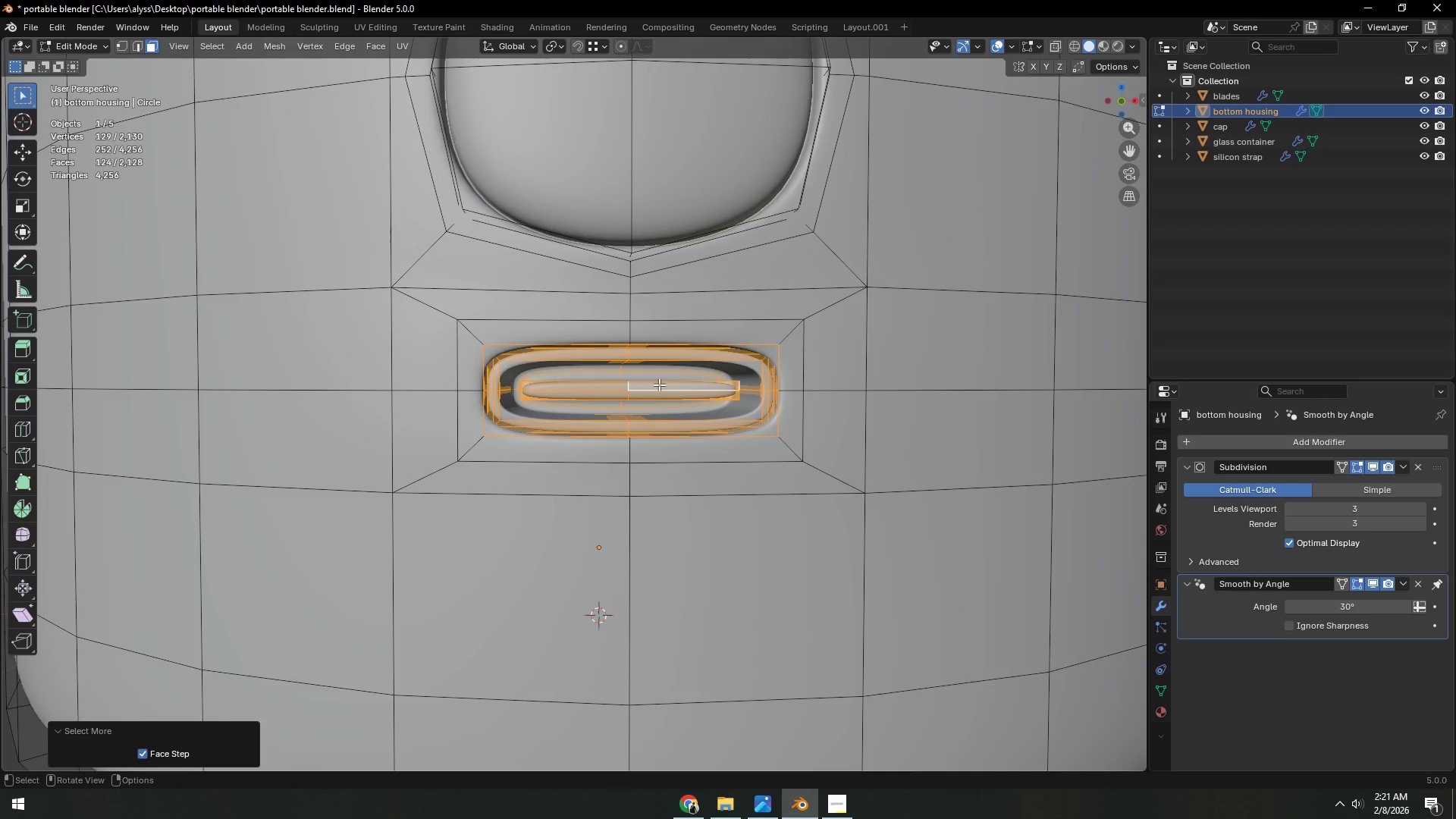 
triple_click([659, 384])
 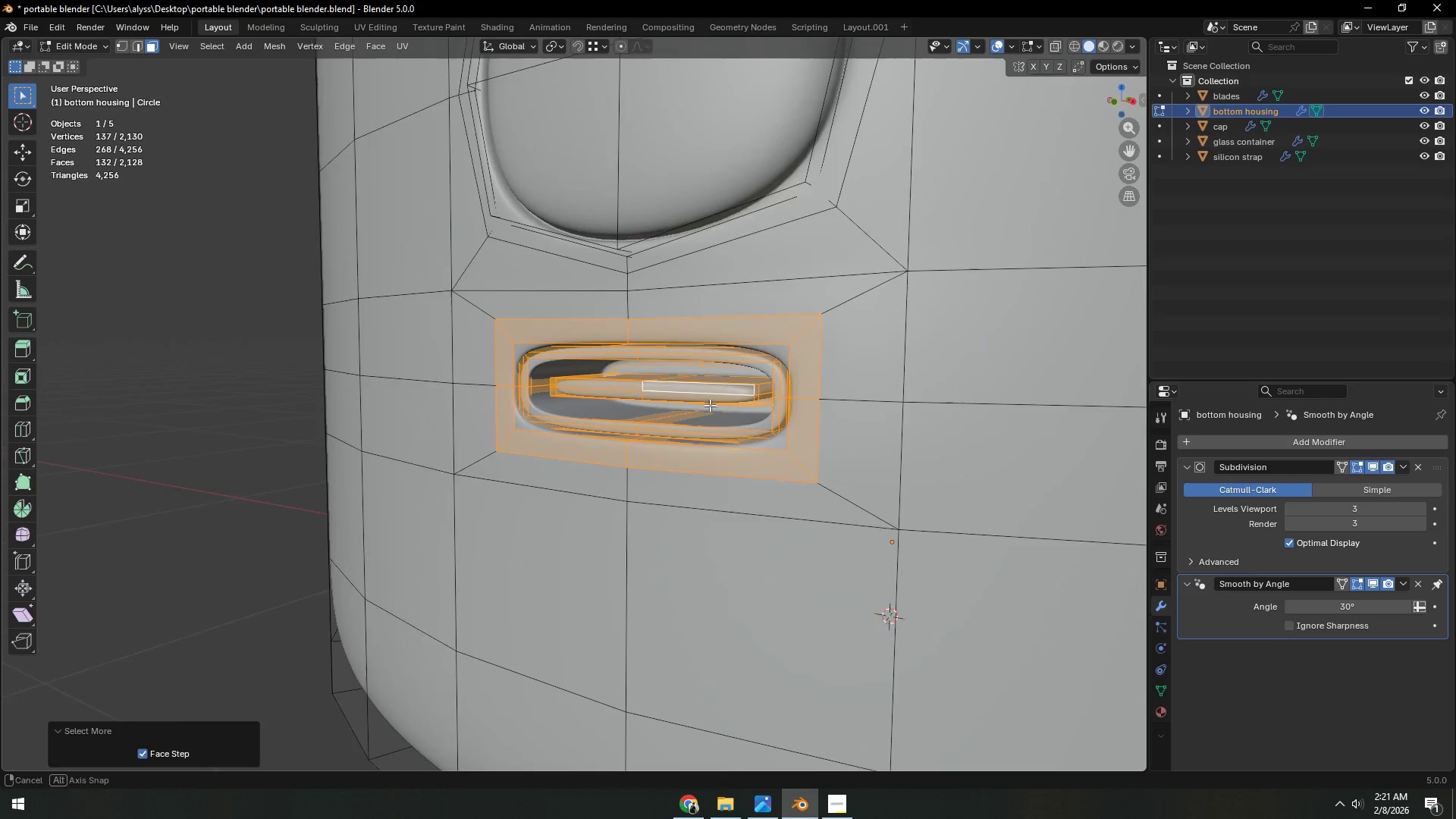 
type(sz)
 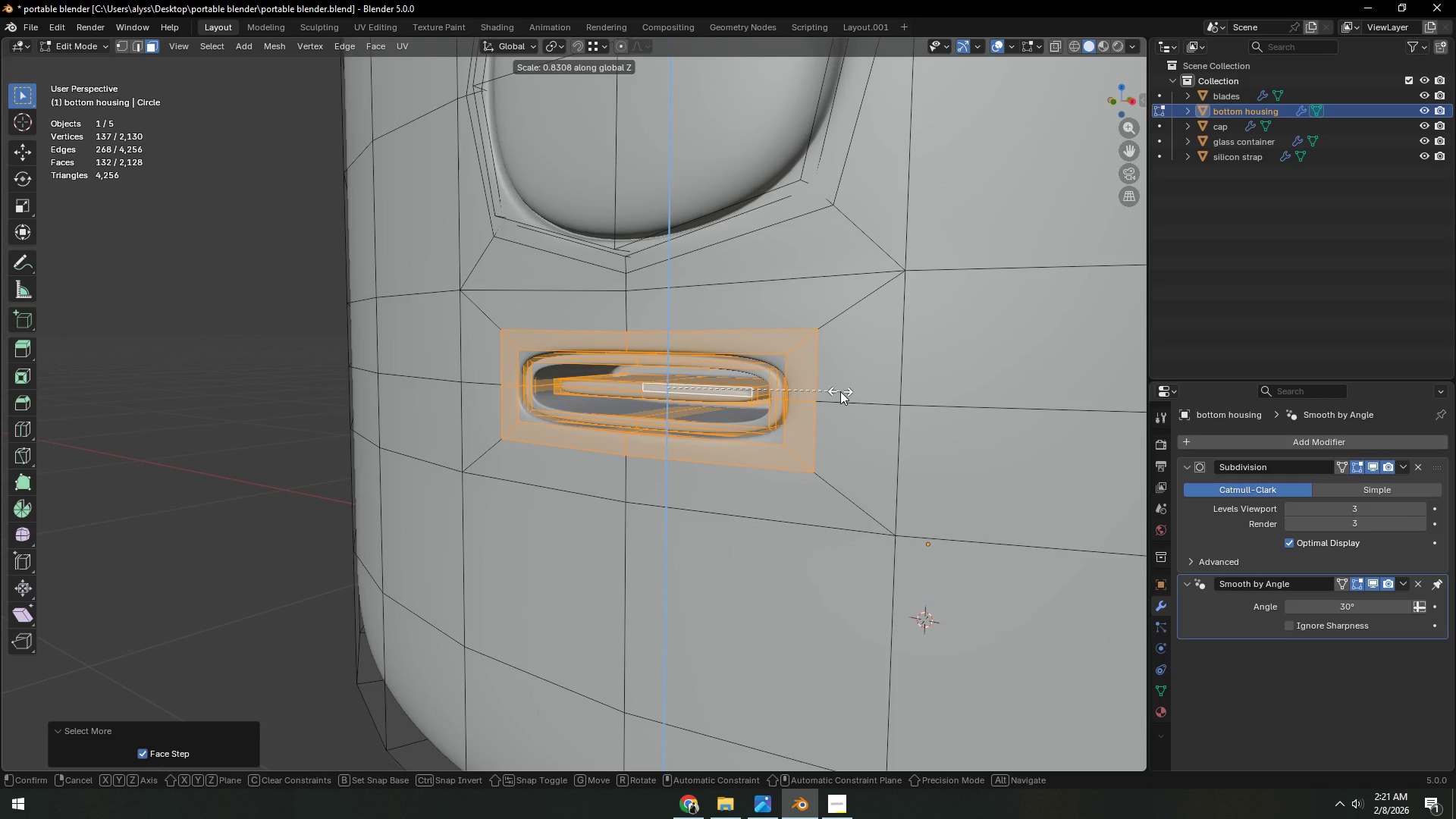 
left_click([840, 391])
 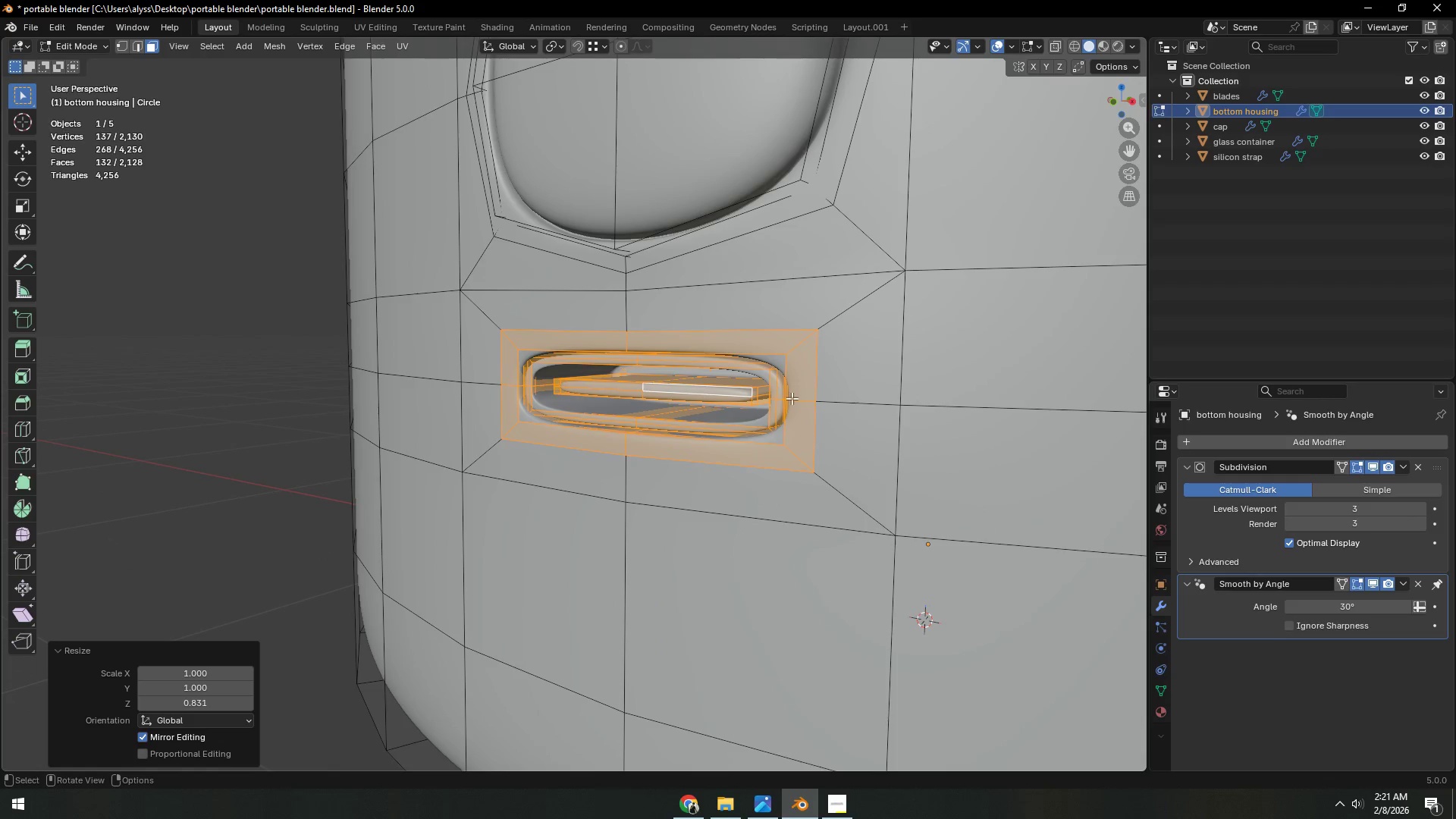 
key(Tab)
 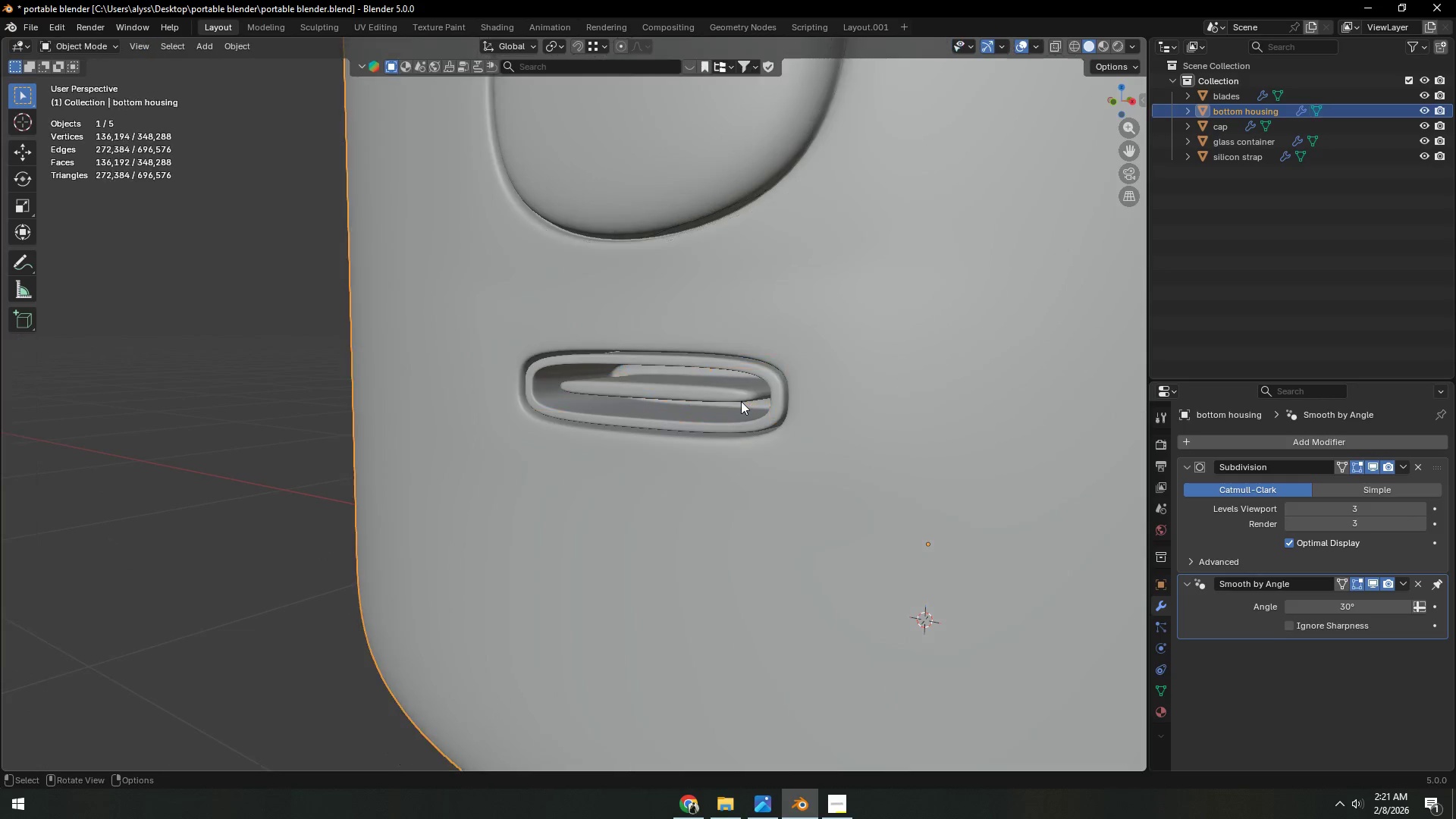 
scroll: coordinate [741, 401], scroll_direction: down, amount: 4.0
 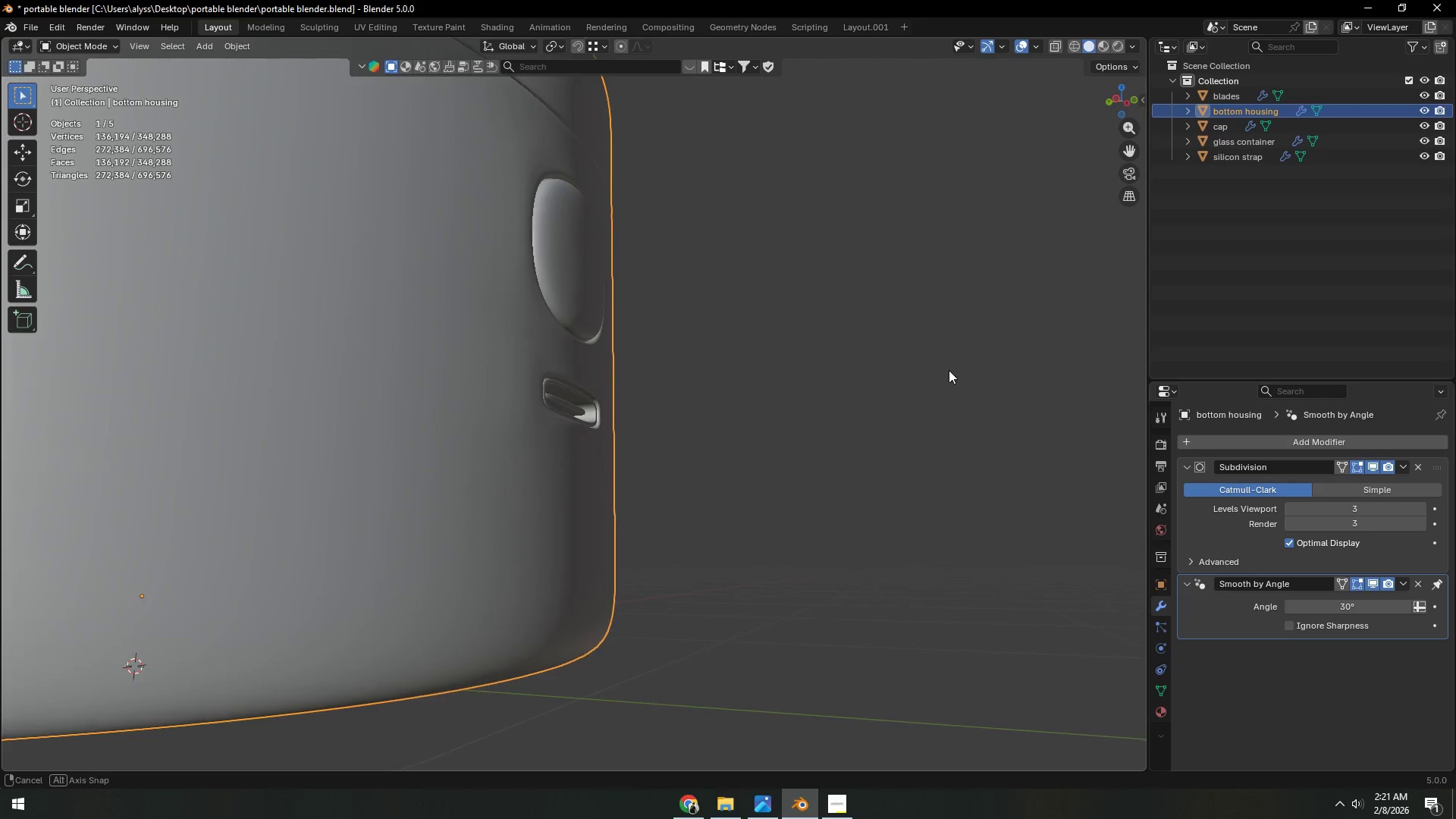 
left_click([921, 379])
 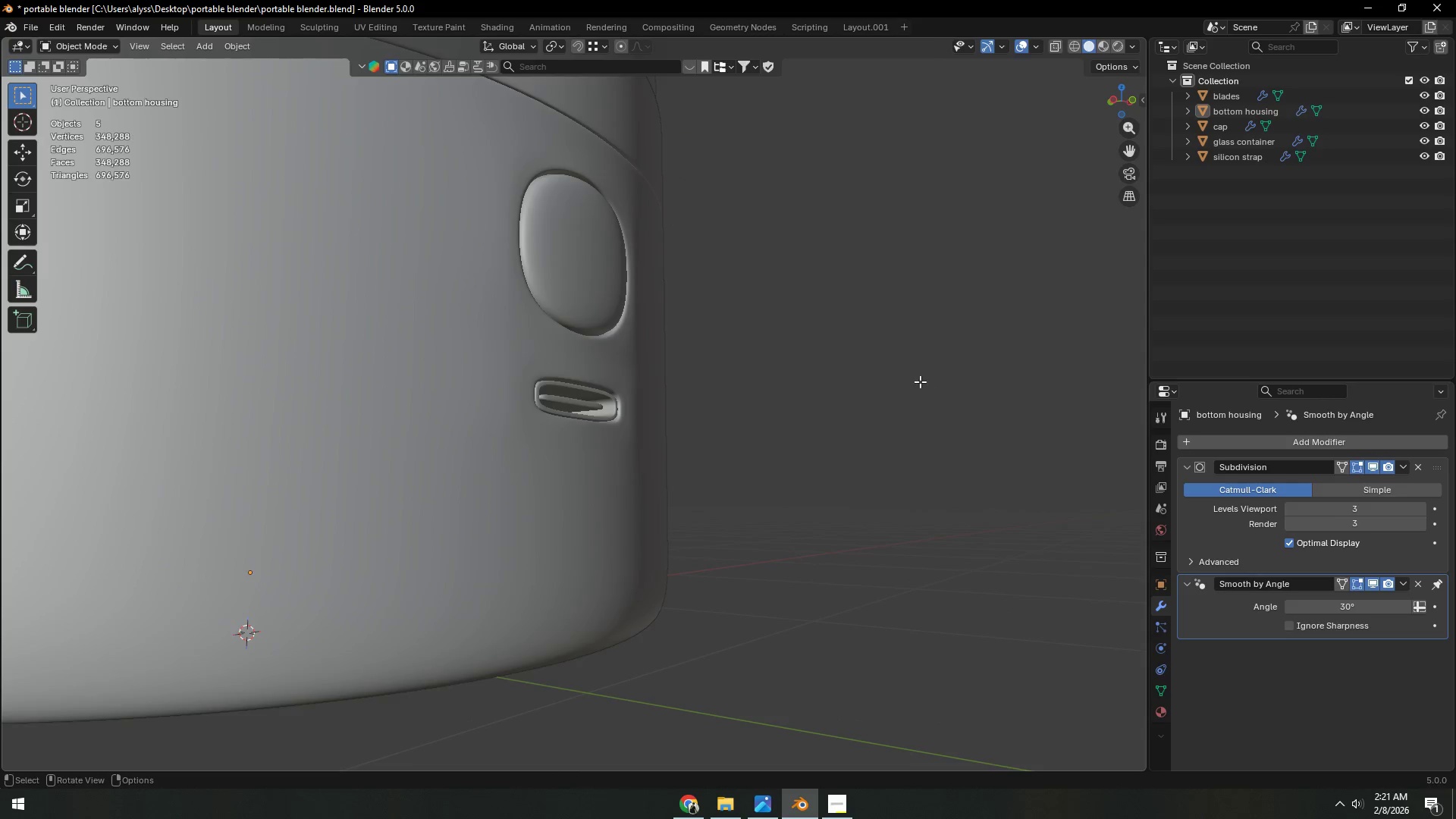 
key(Tab)
 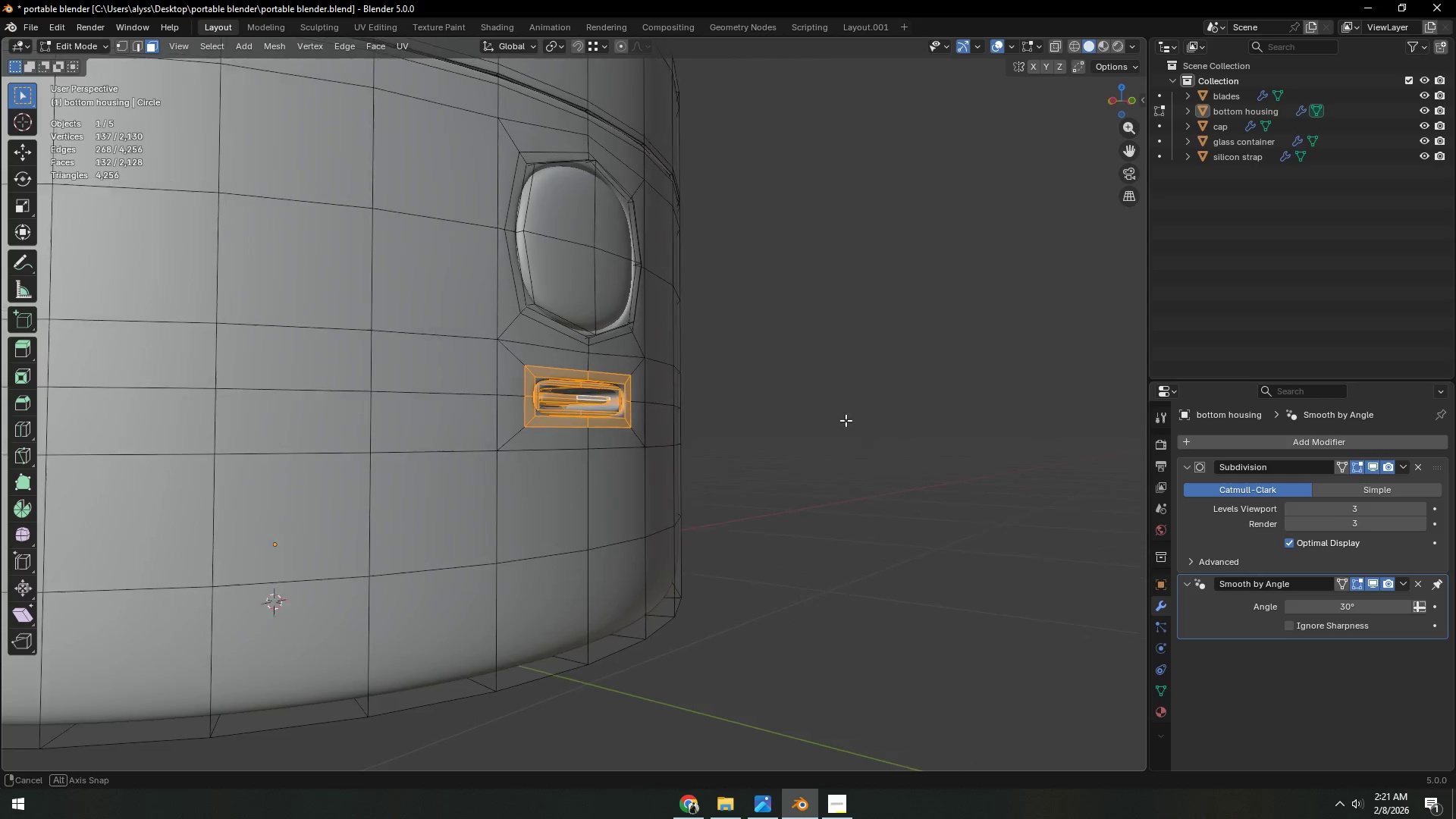 
scroll: coordinate [679, 445], scroll_direction: up, amount: 4.0
 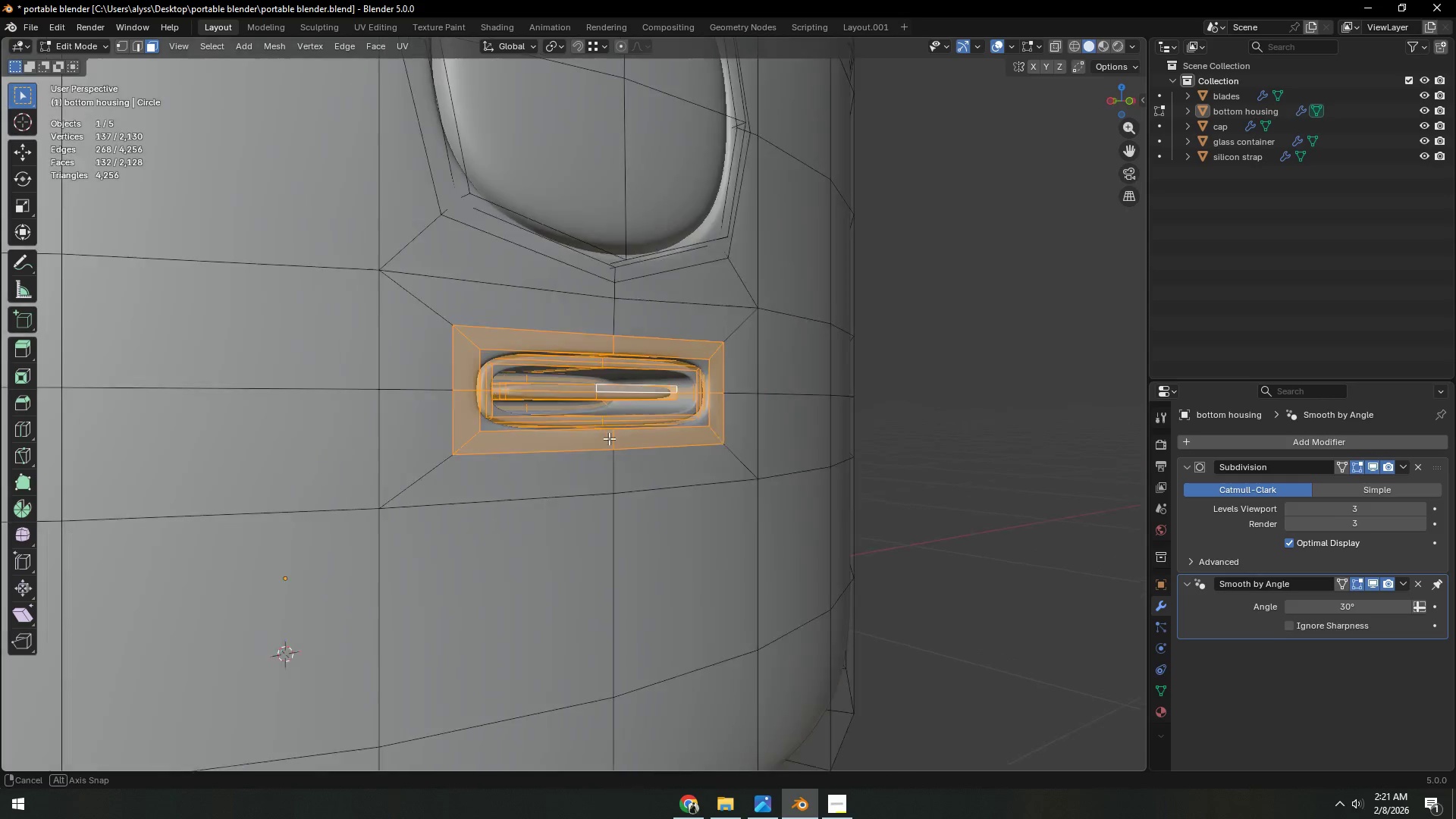 
key(Shift+ShiftLeft)
 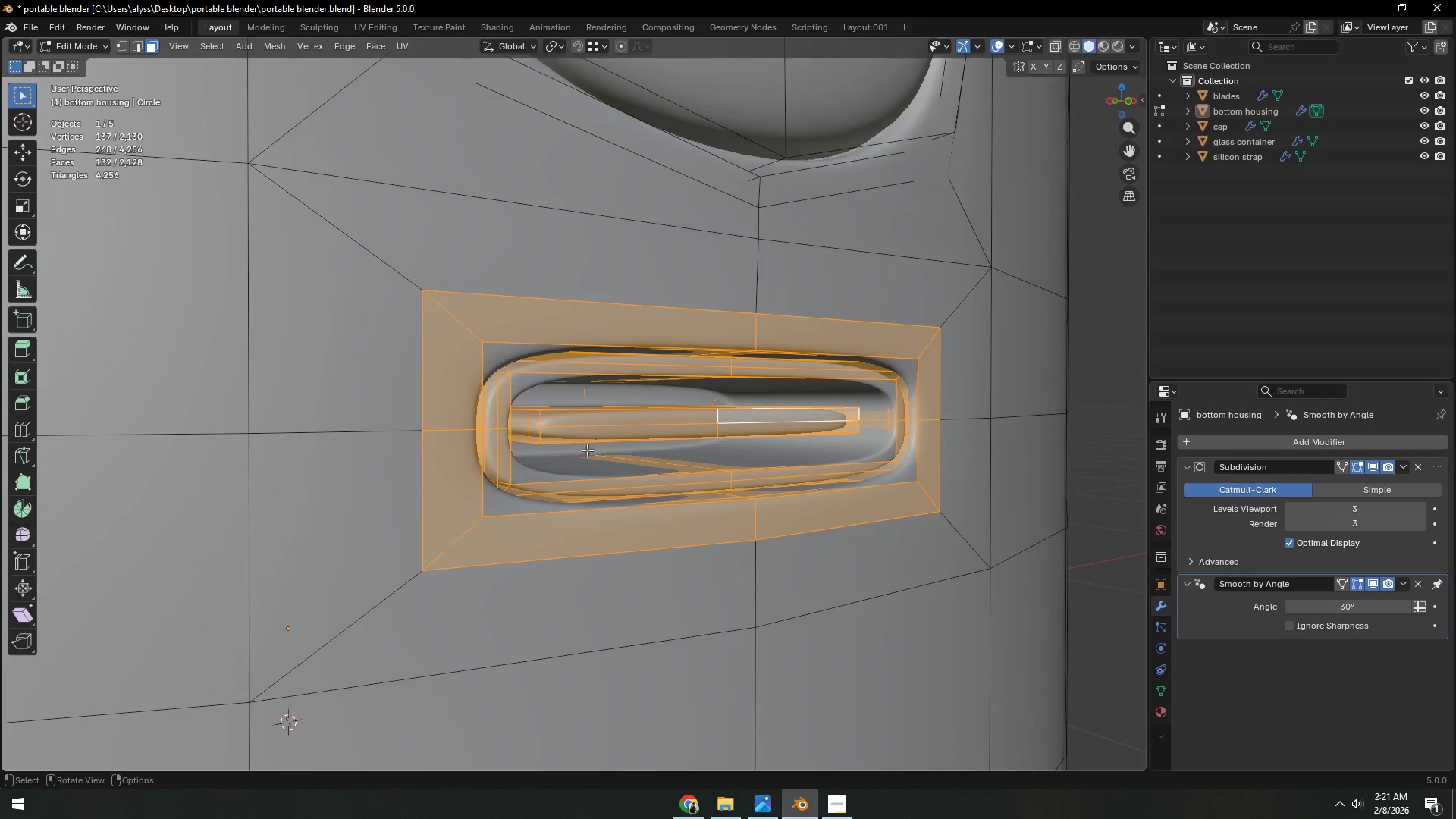 
scroll: coordinate [552, 446], scroll_direction: up, amount: 4.0
 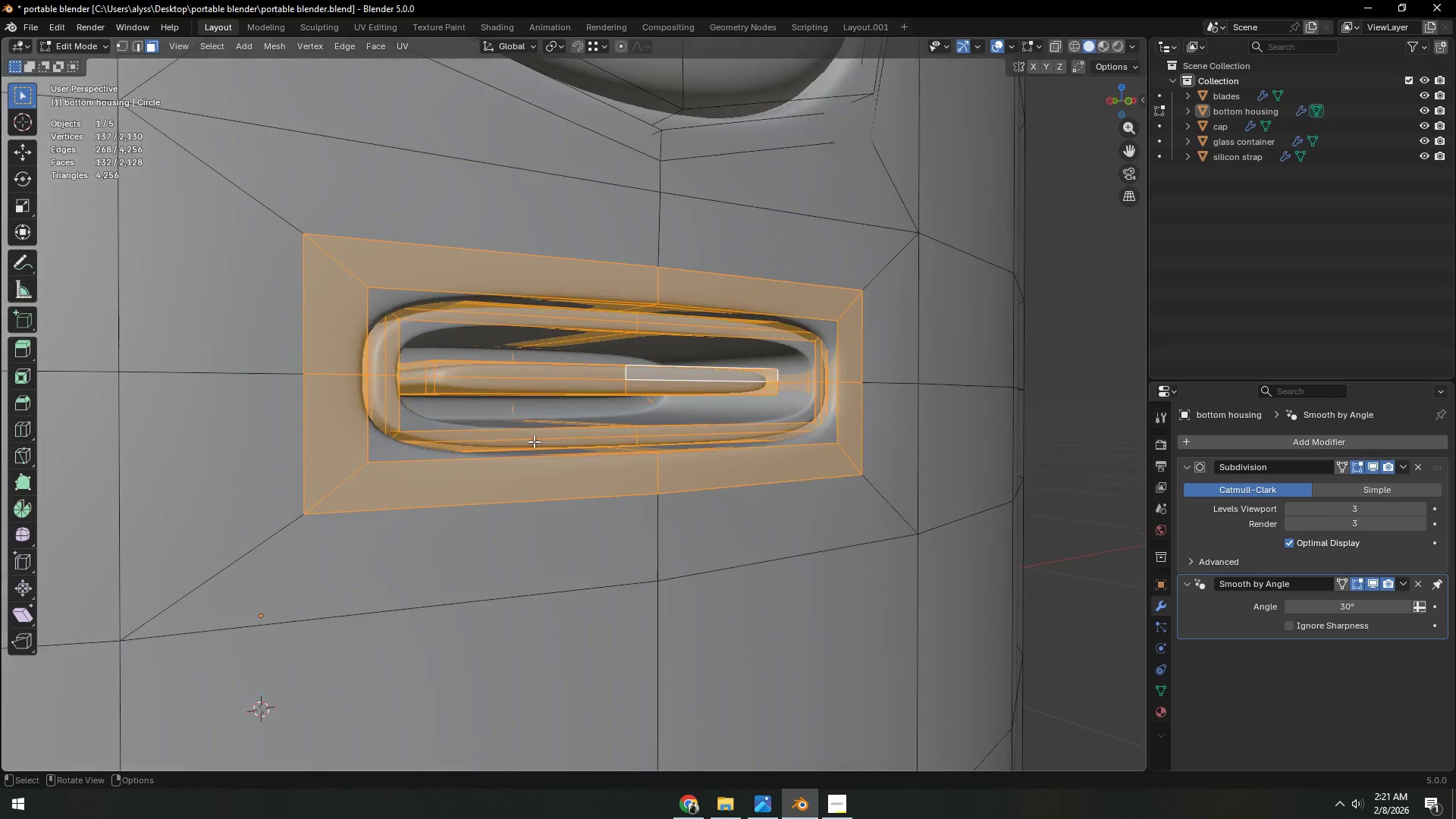 
key(1)
 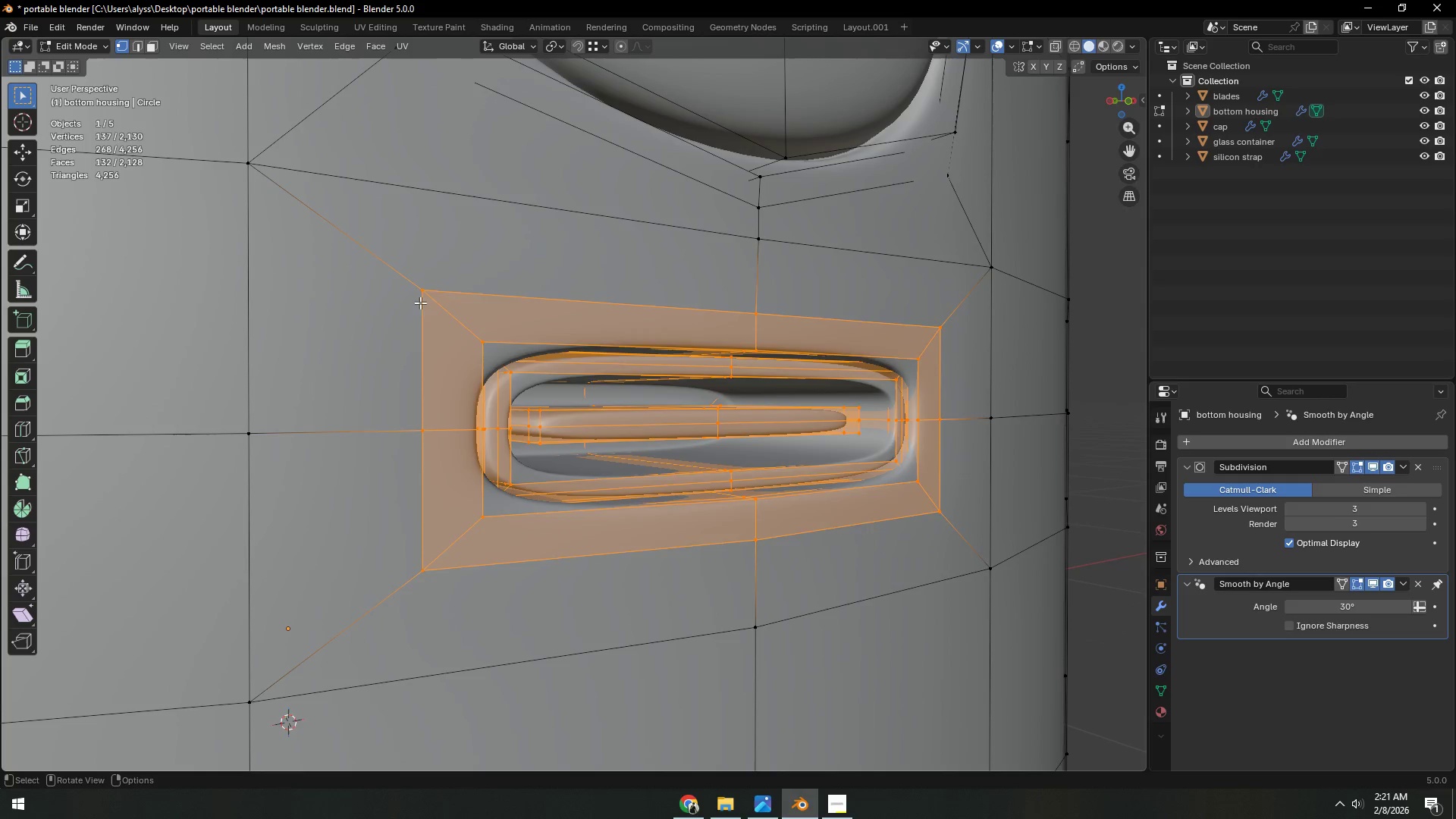 
left_click([419, 302])
 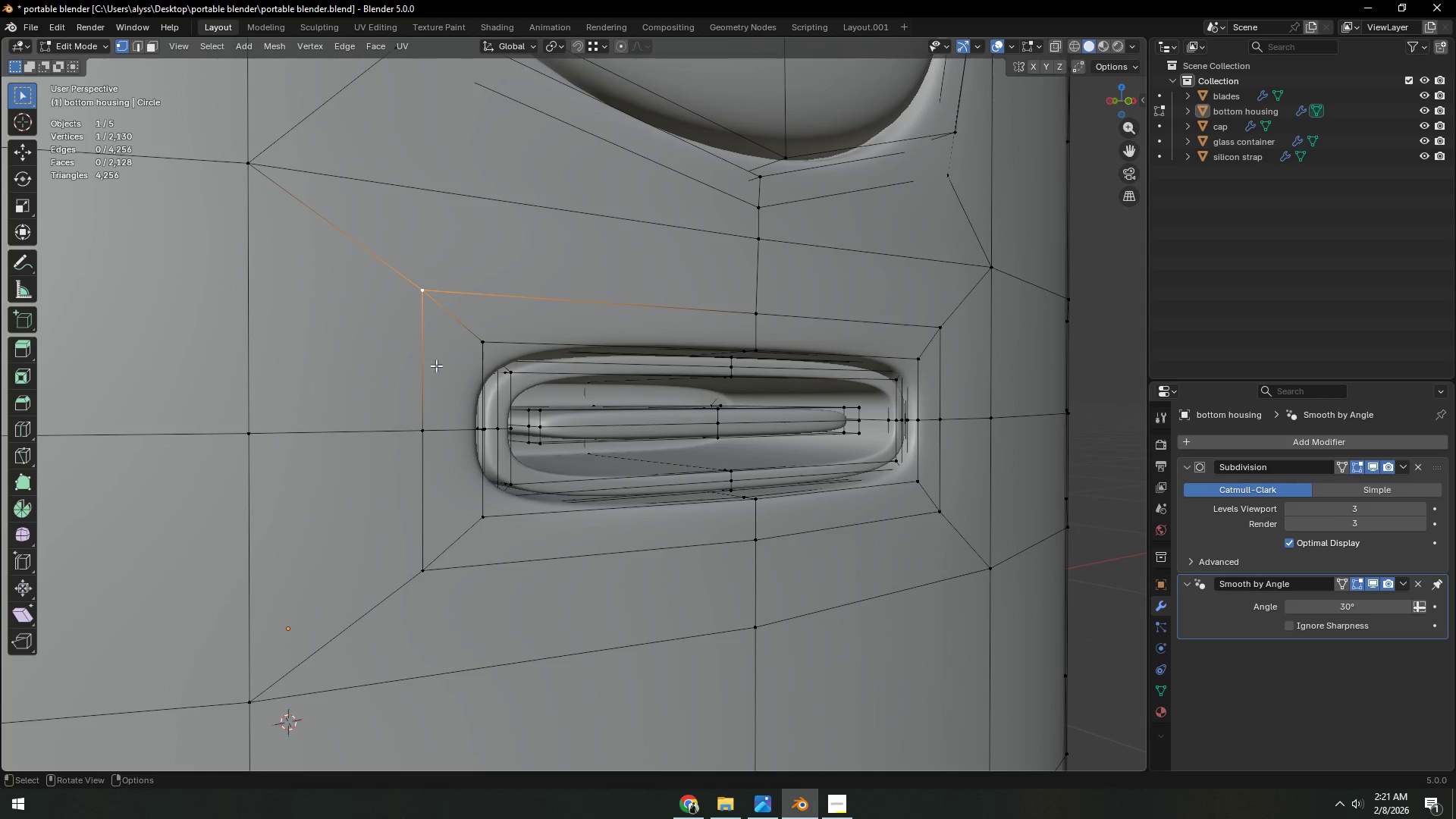 
hold_key(key=ShiftLeft, duration=0.75)
left_click([421, 426])
 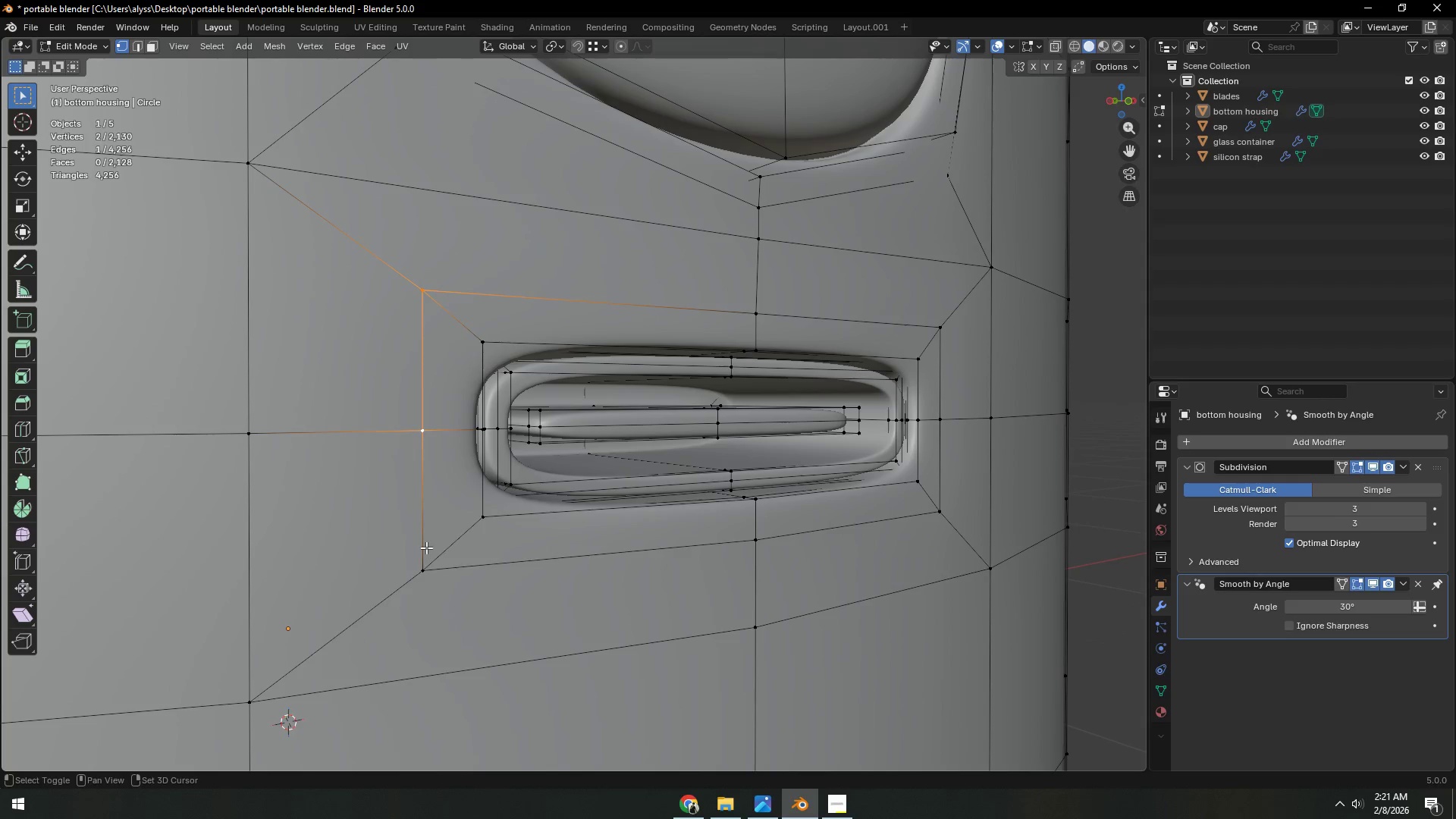 
type(gg)
 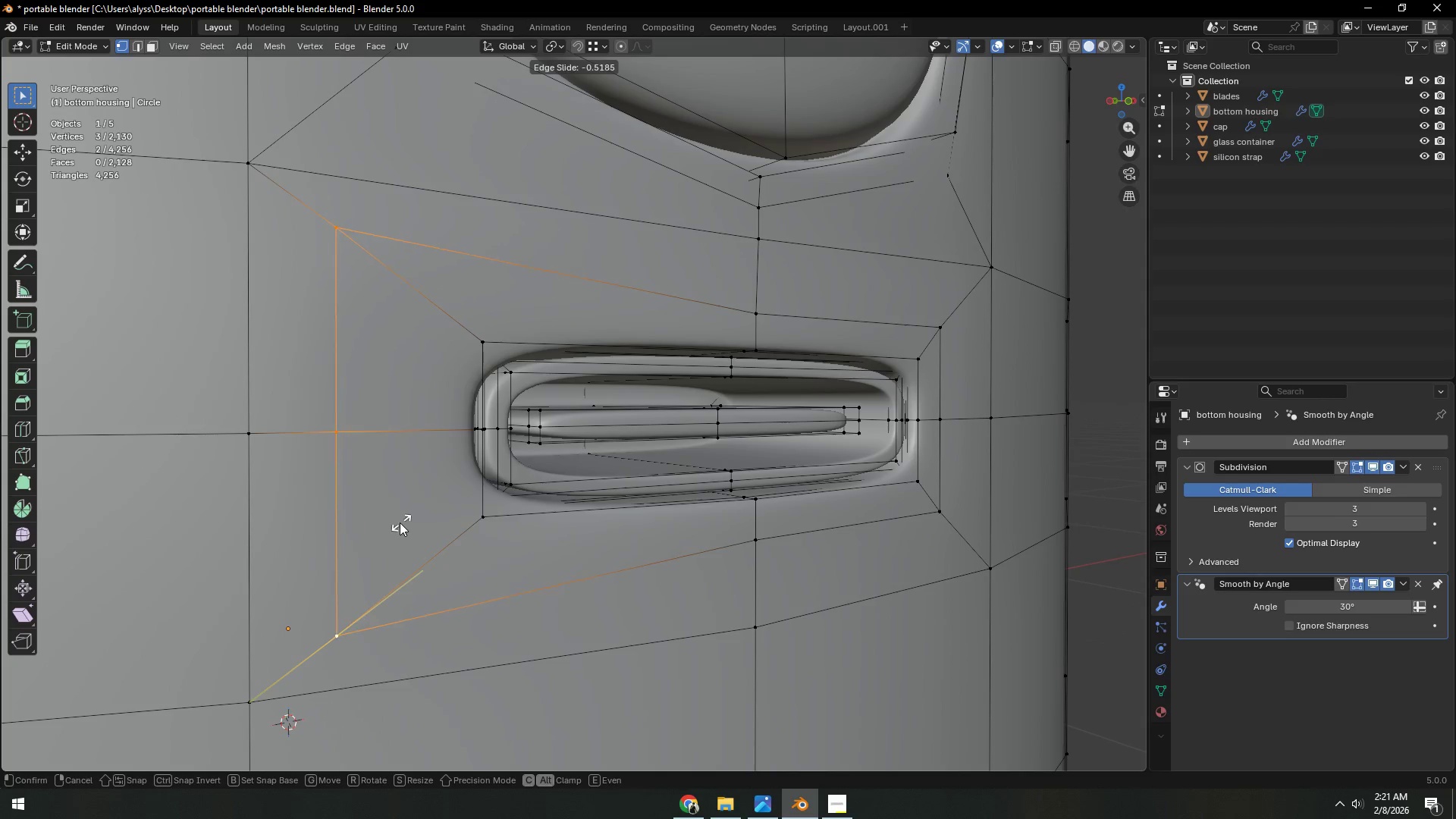 
left_click([398, 522])
 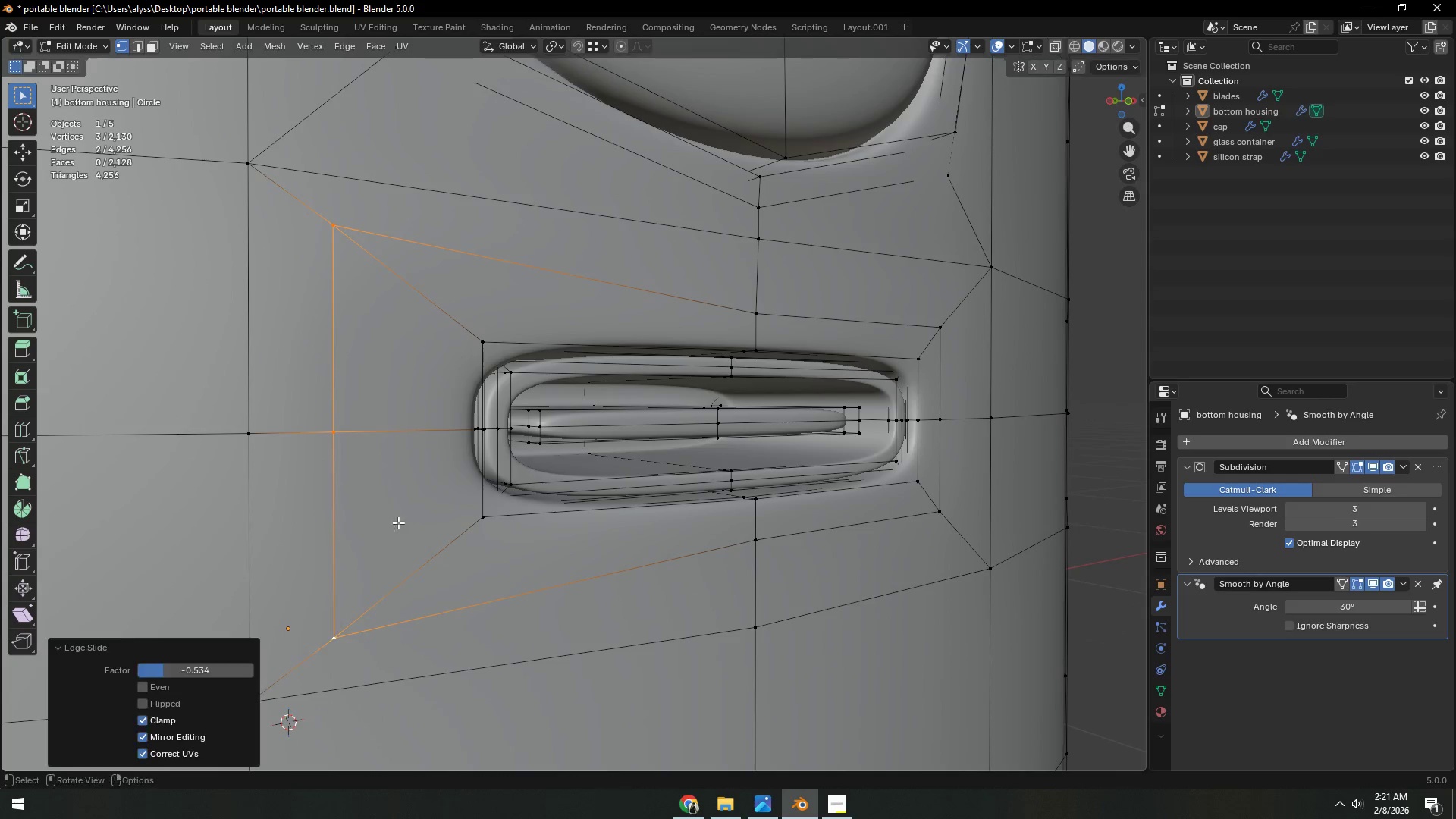 
type(gg)
 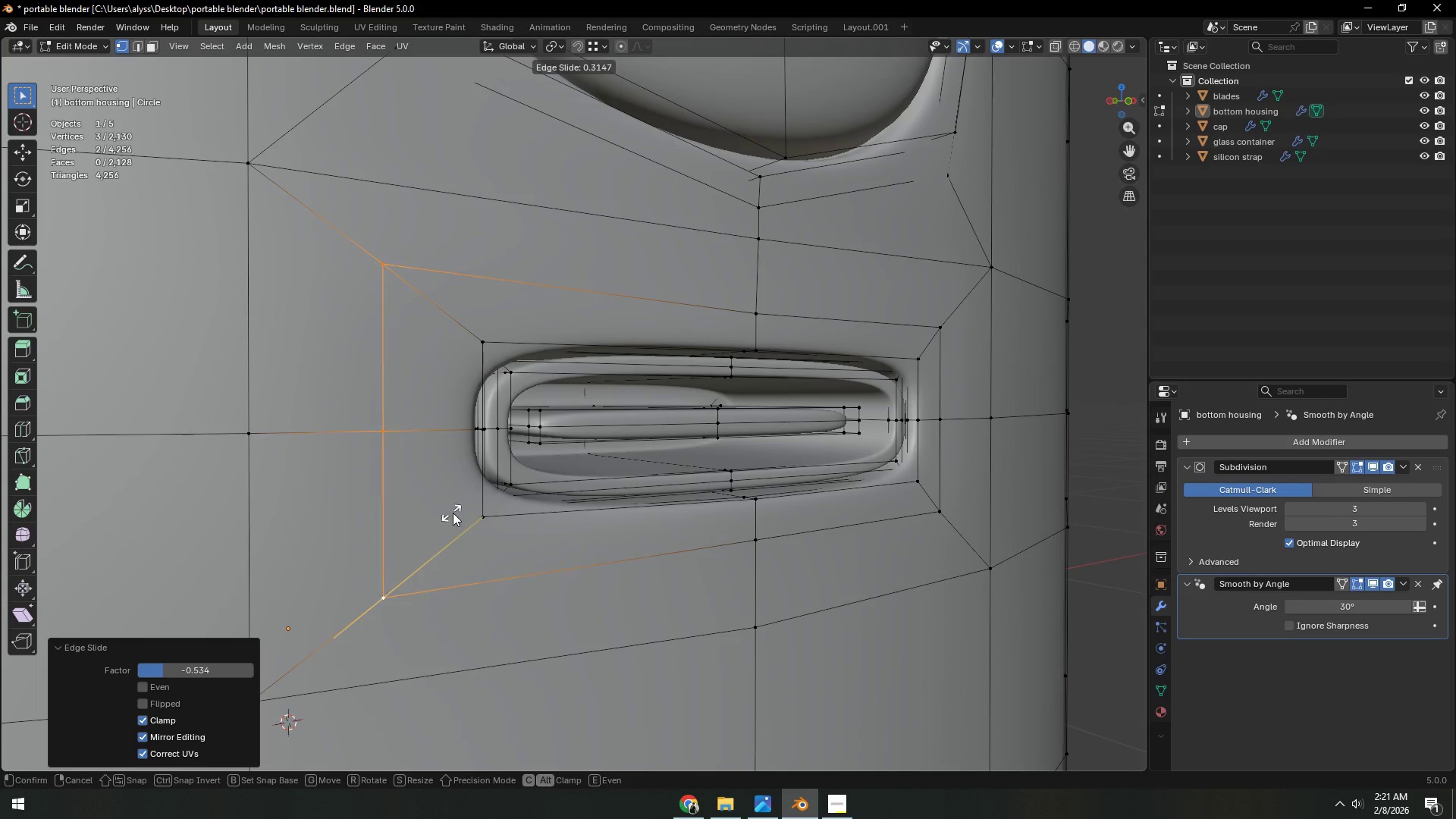 
left_click([455, 512])
 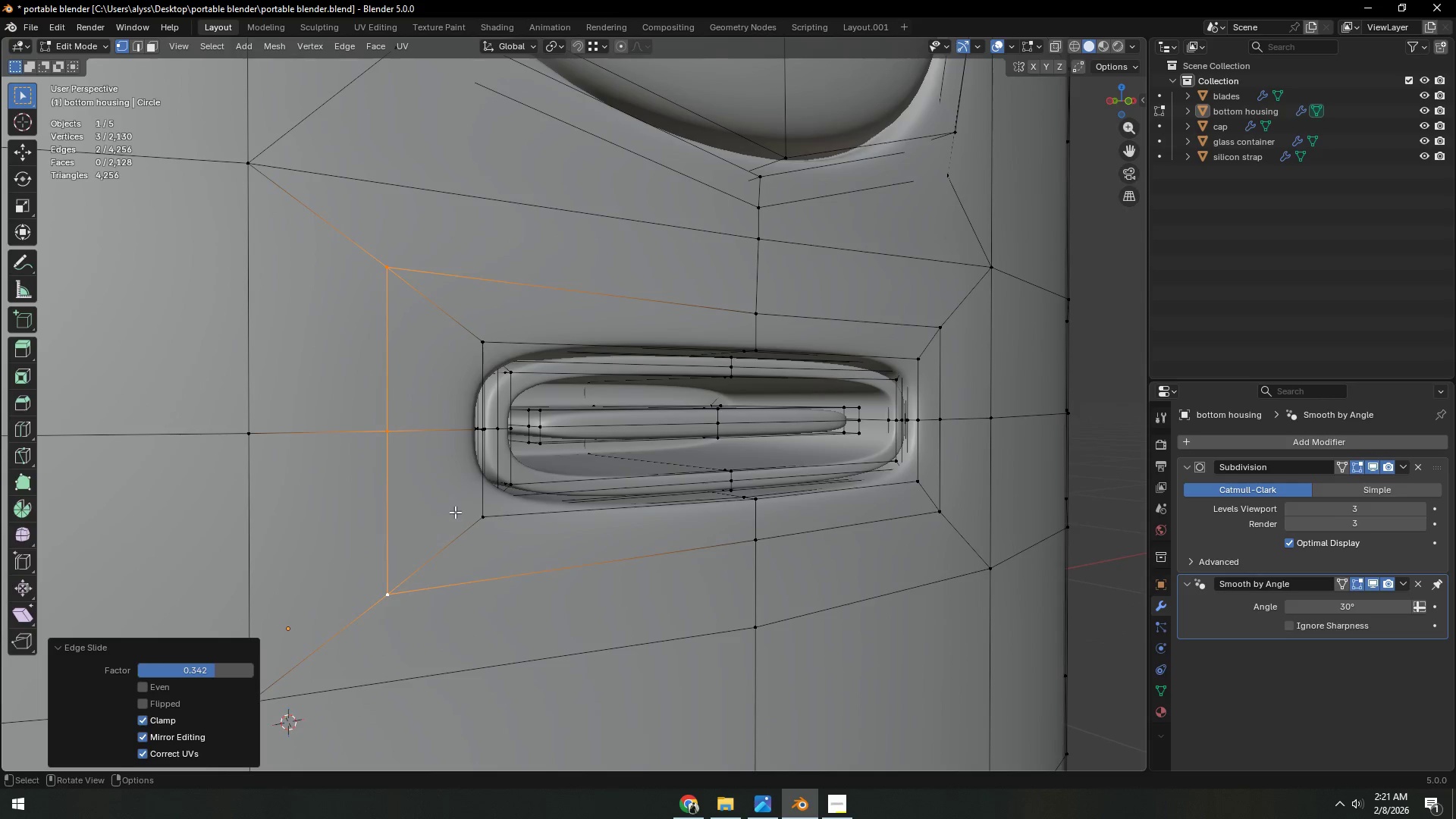 
key(Tab)
 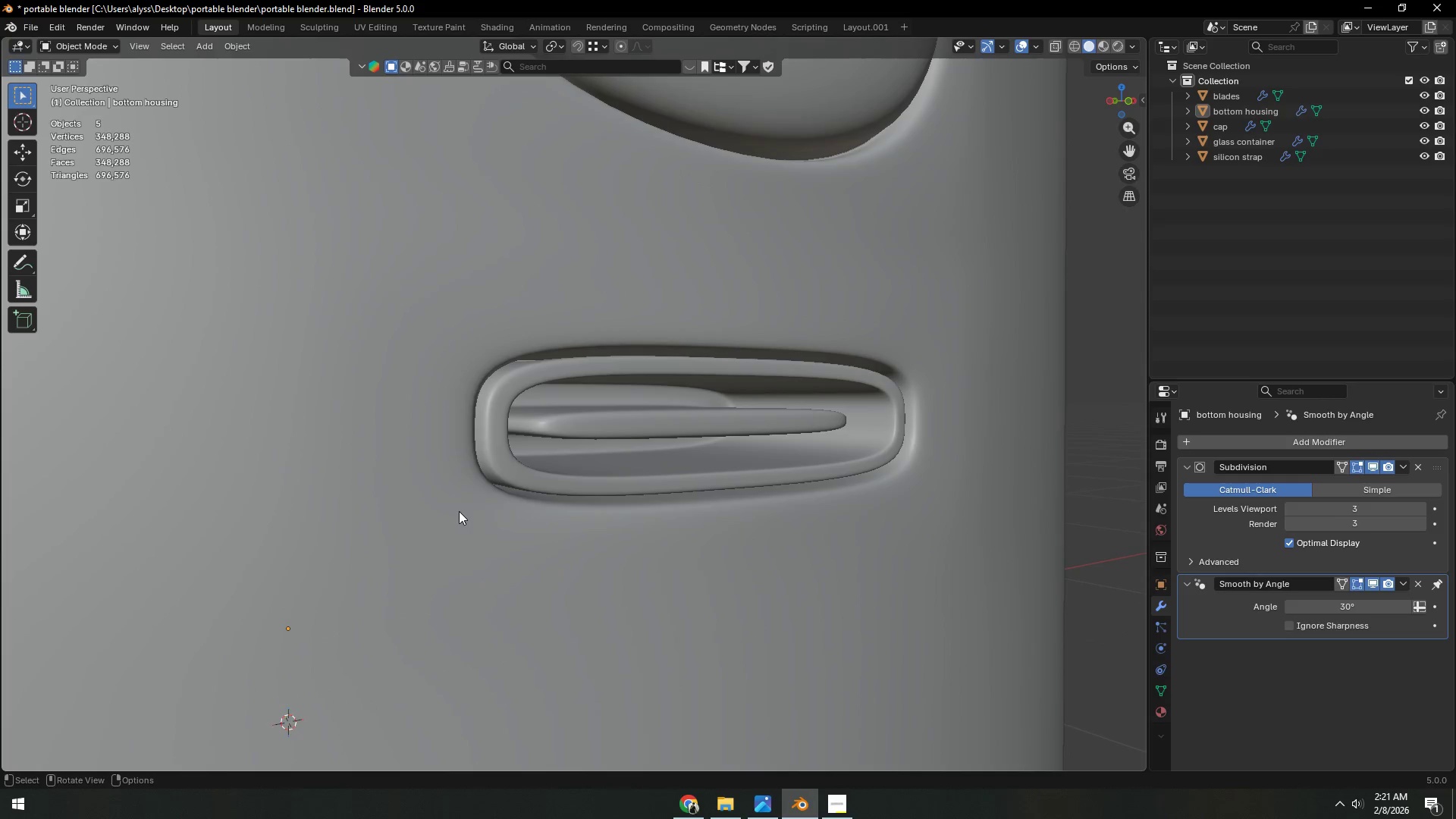 
scroll: coordinate [463, 510], scroll_direction: down, amount: 4.0
 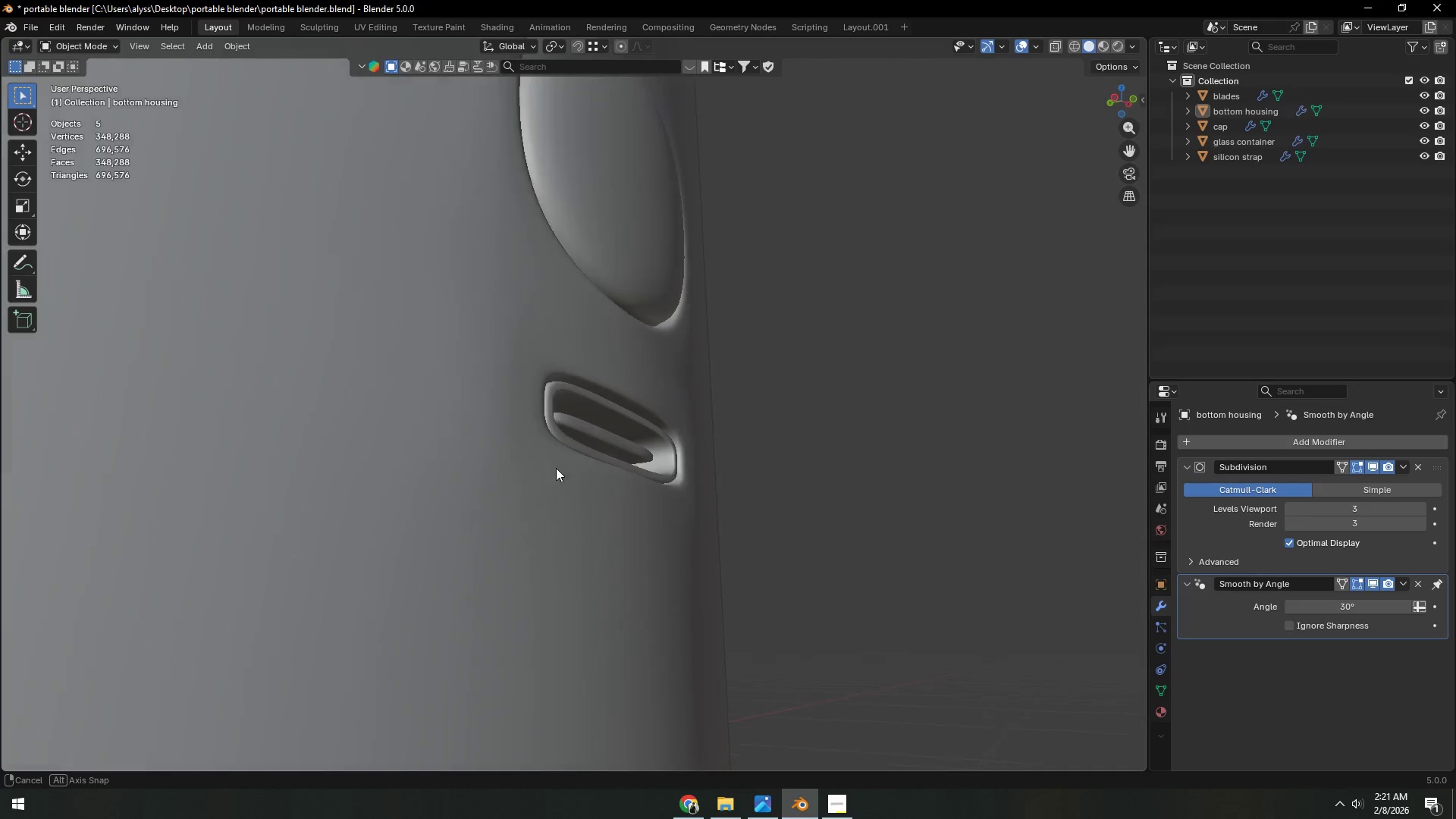 
key(Tab)
 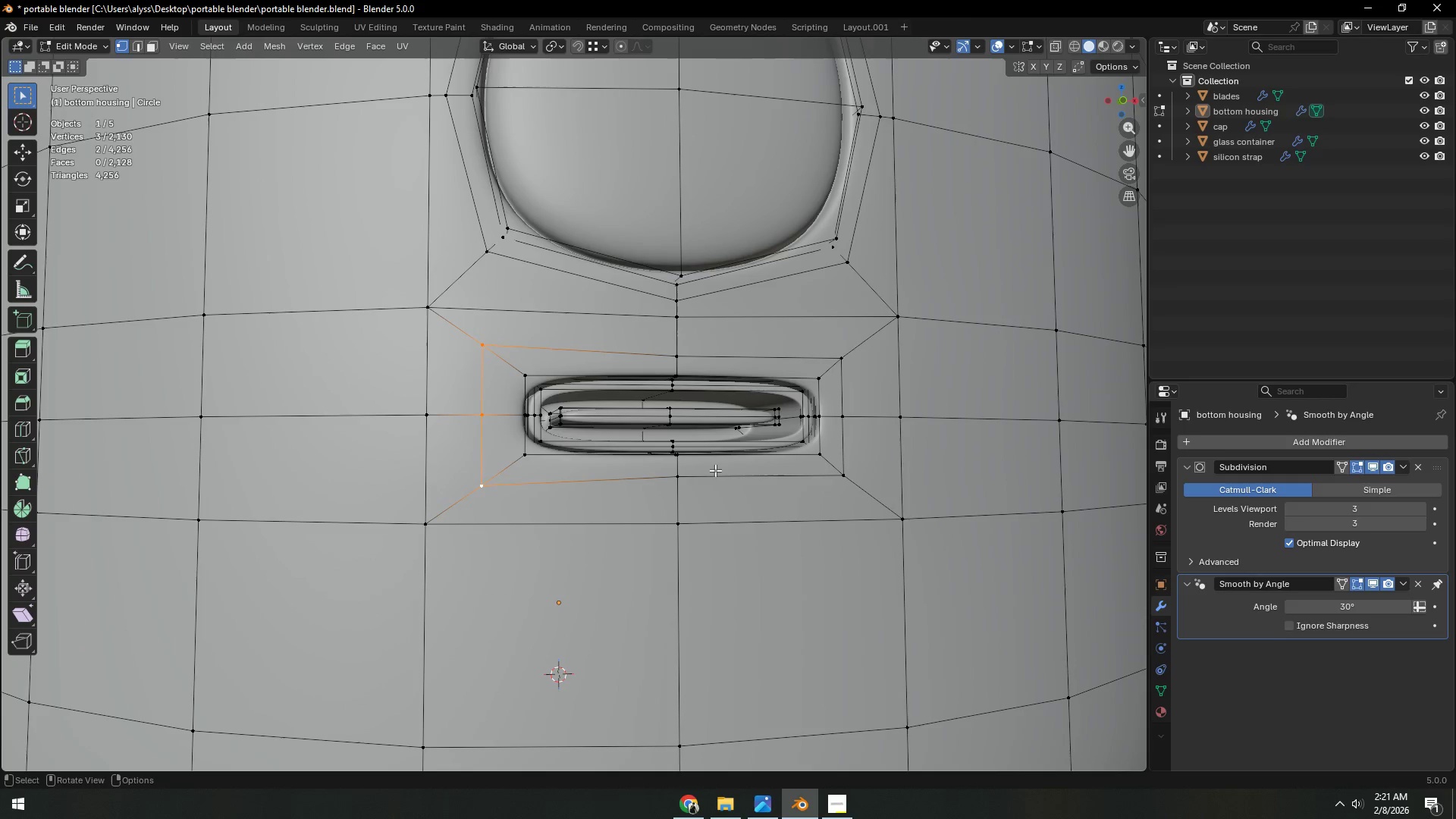 
key(Control+Z)
 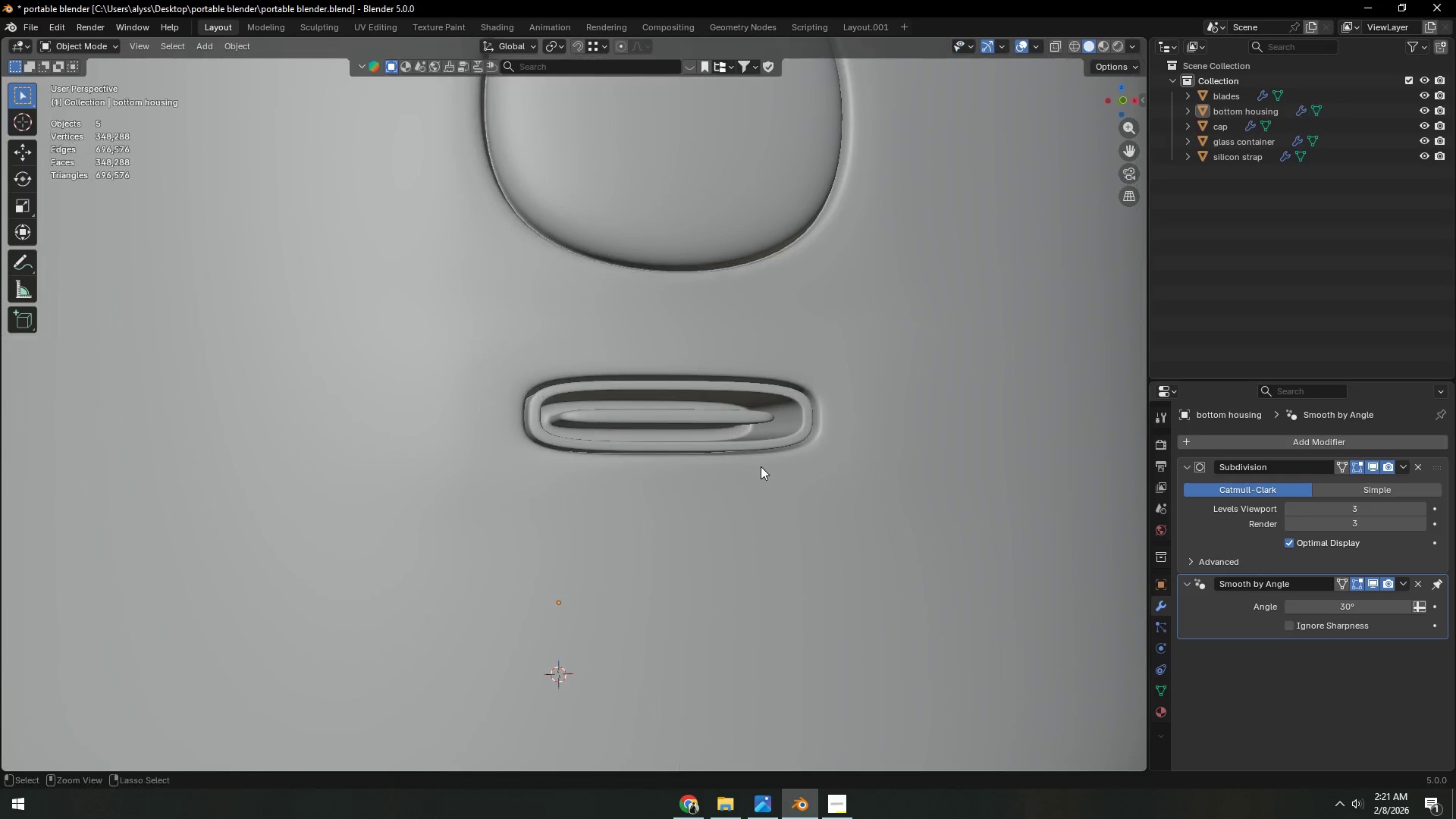 
key(Control+Z)
 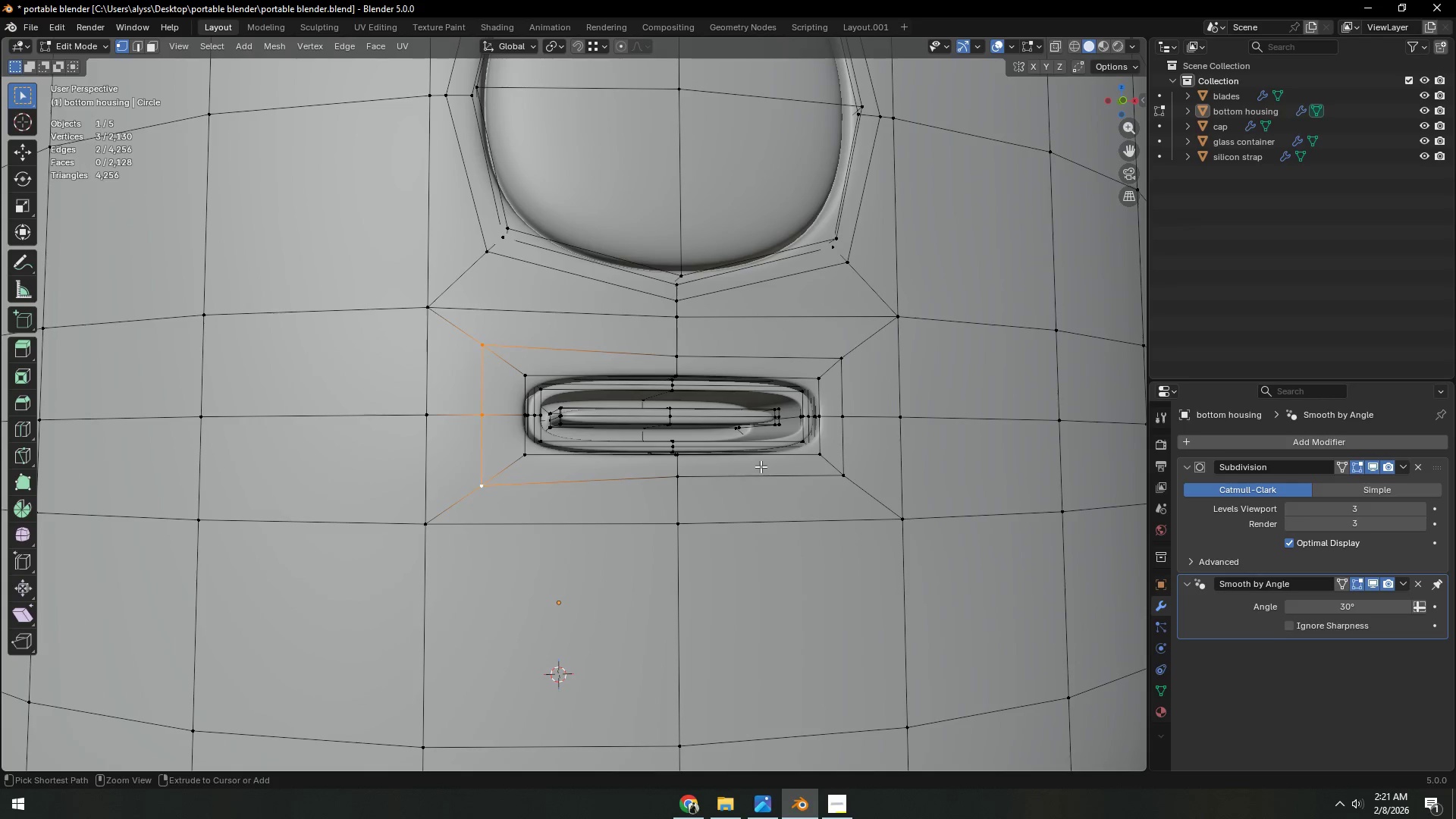 
key(Control+Z)
 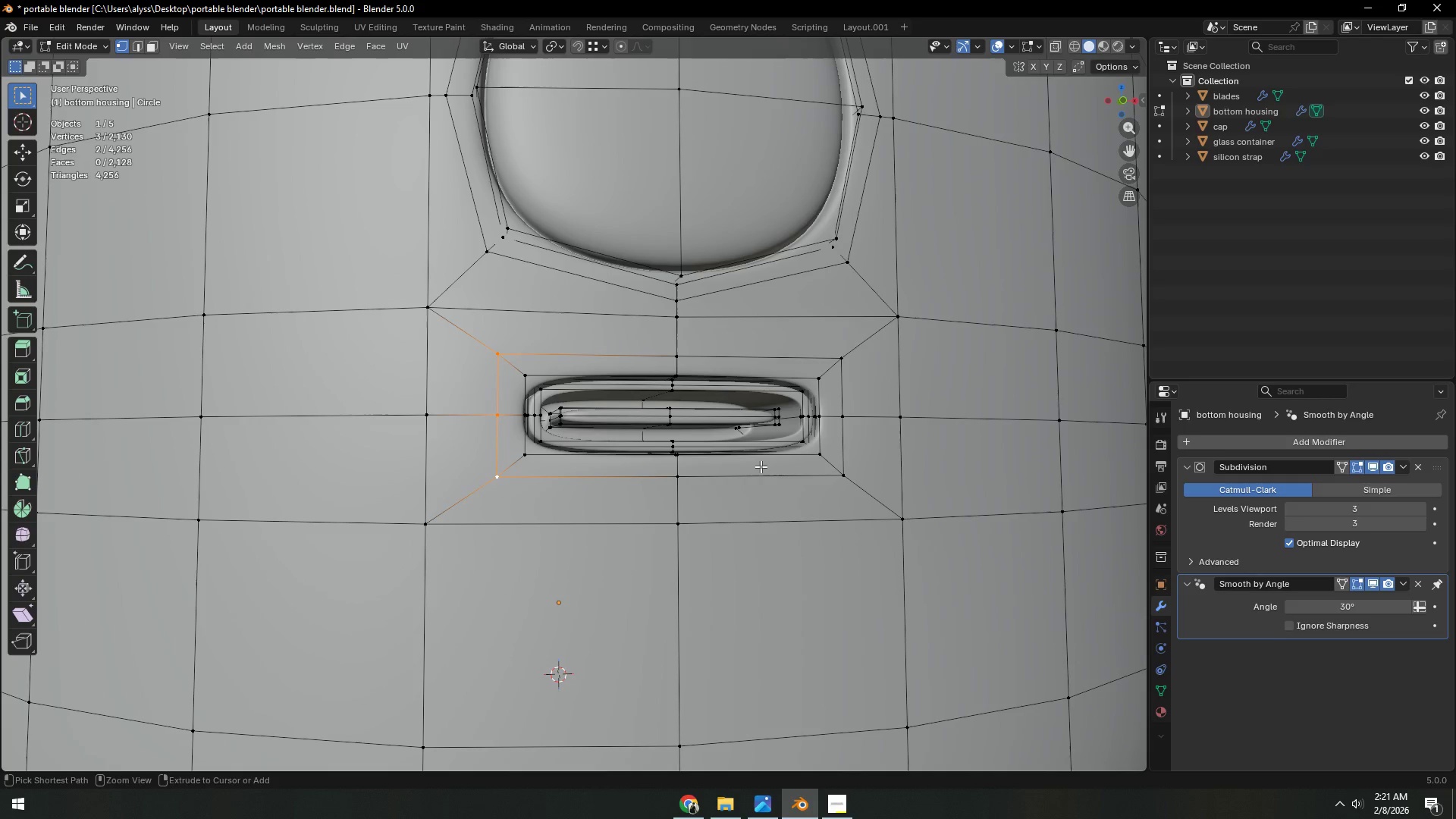 
key(Control+Z)
 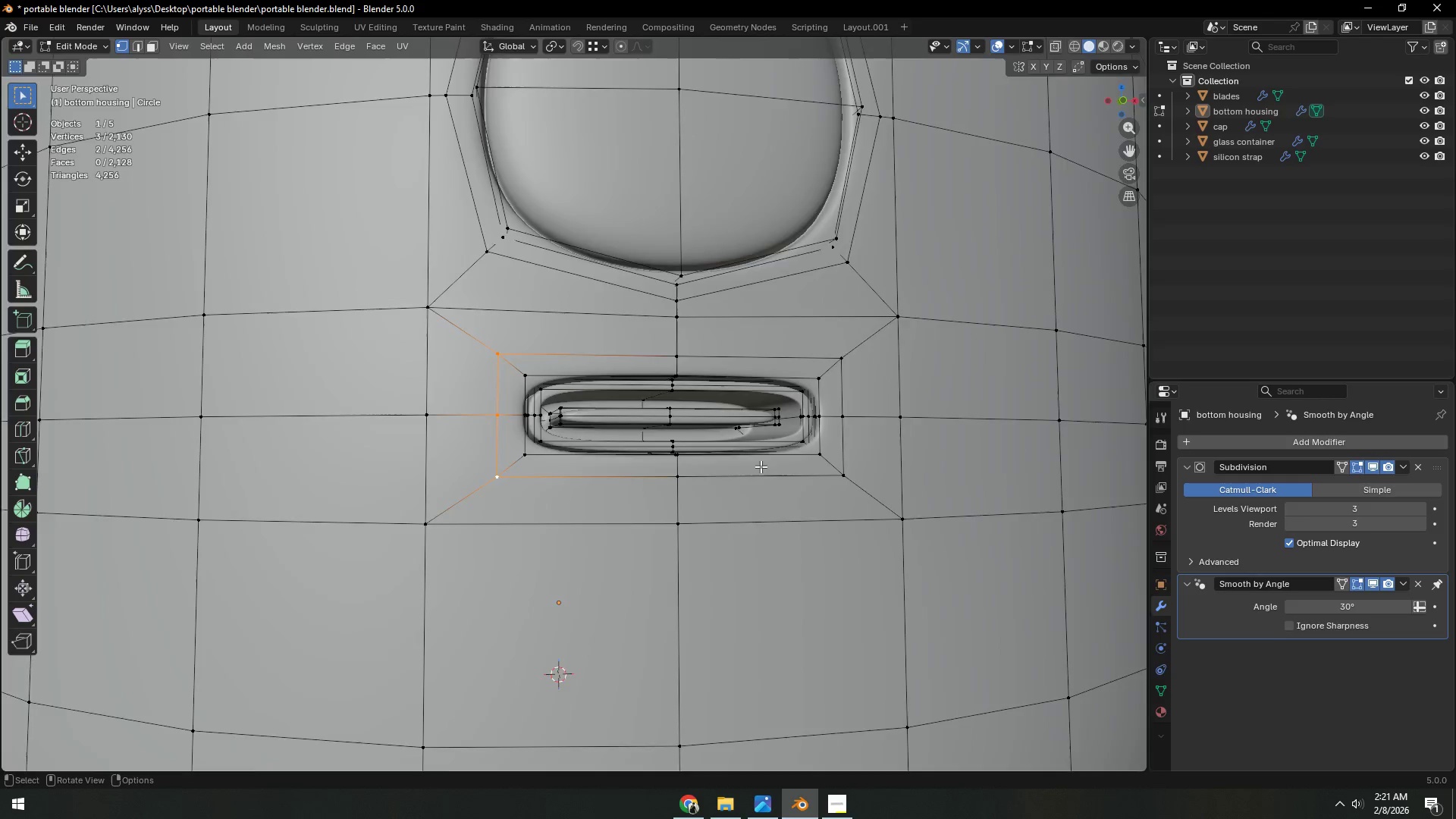 
key(Tab)
 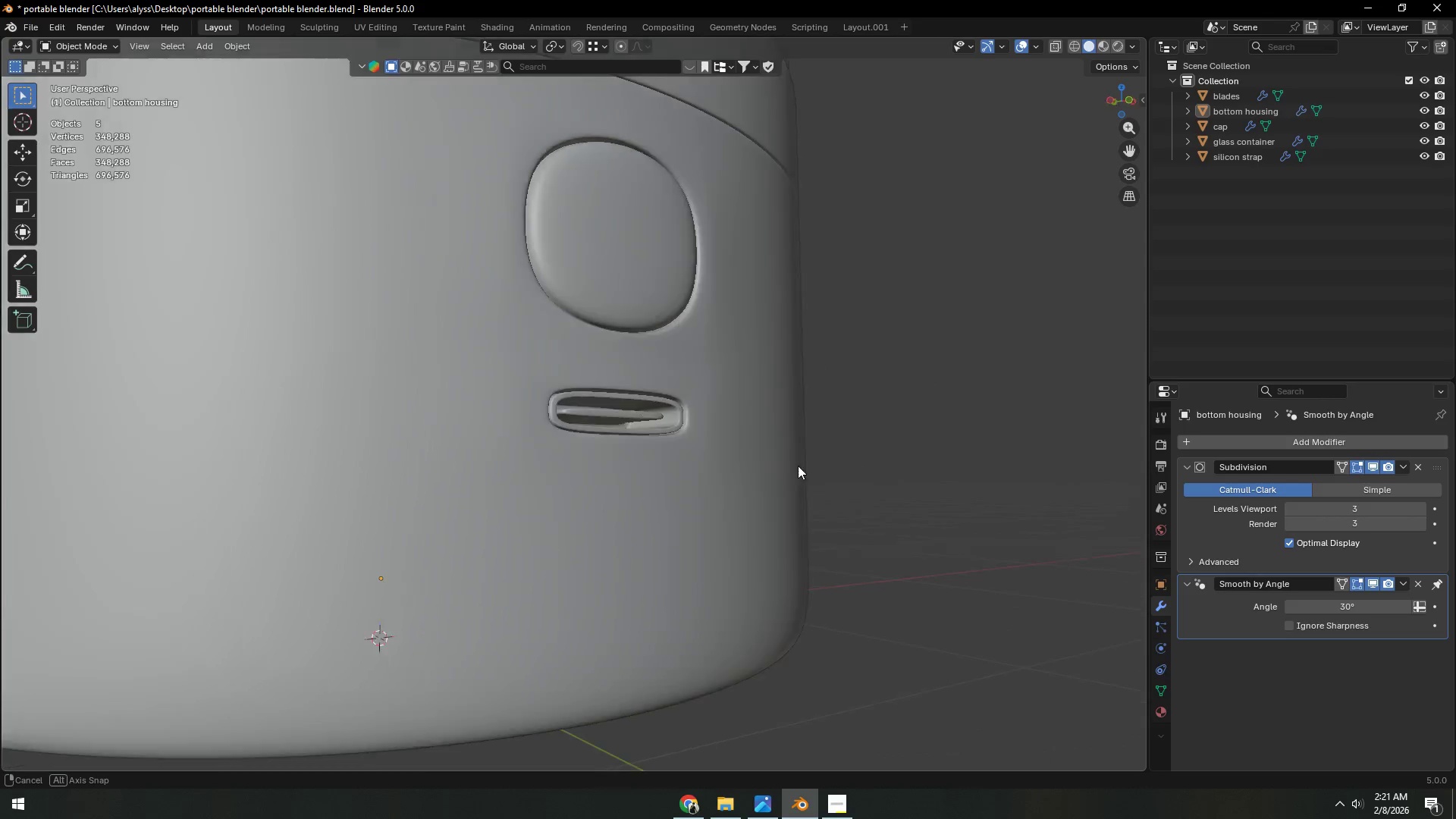 
scroll: coordinate [761, 466], scroll_direction: down, amount: 3.0
 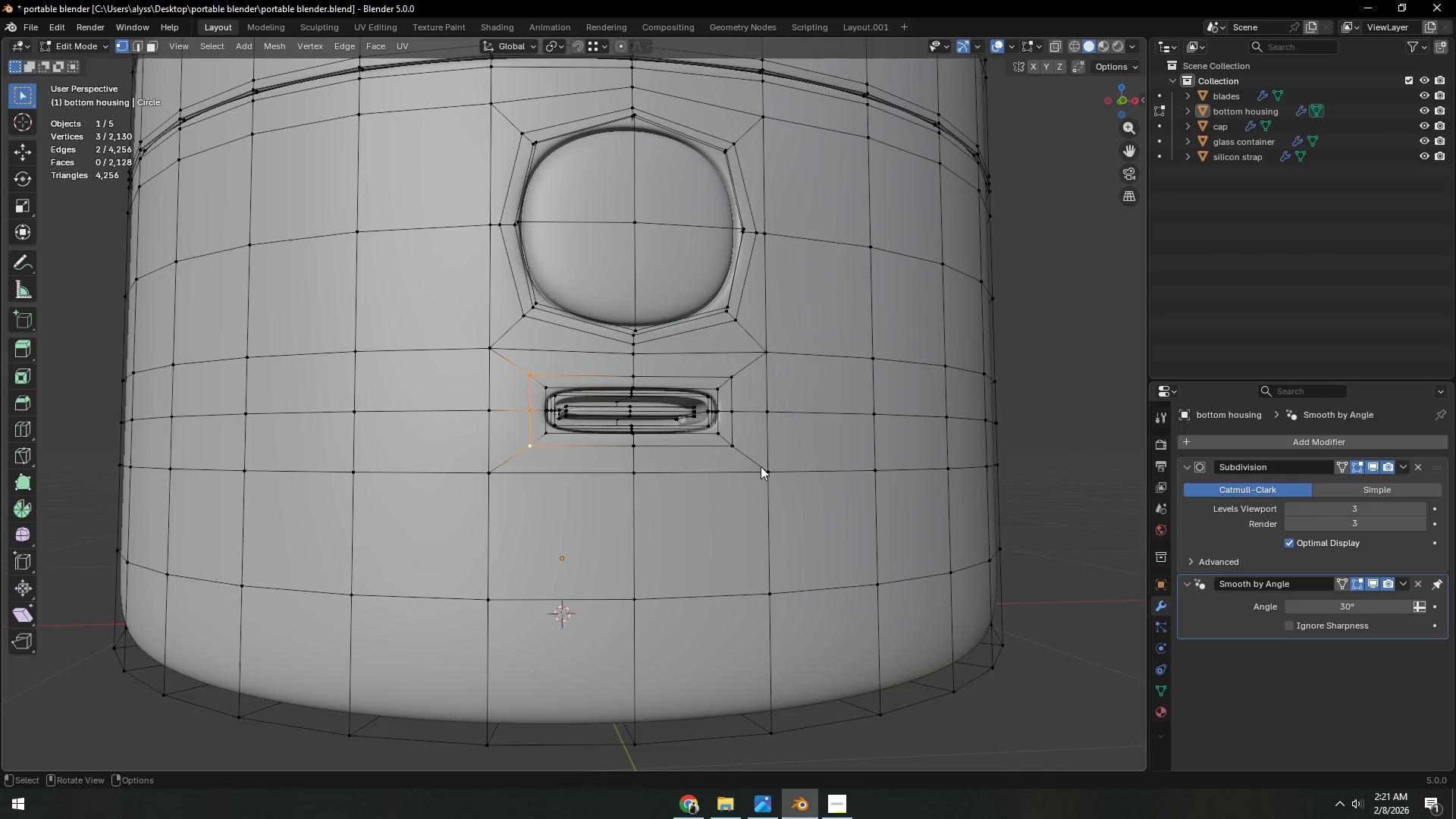 
key(Control+S)
 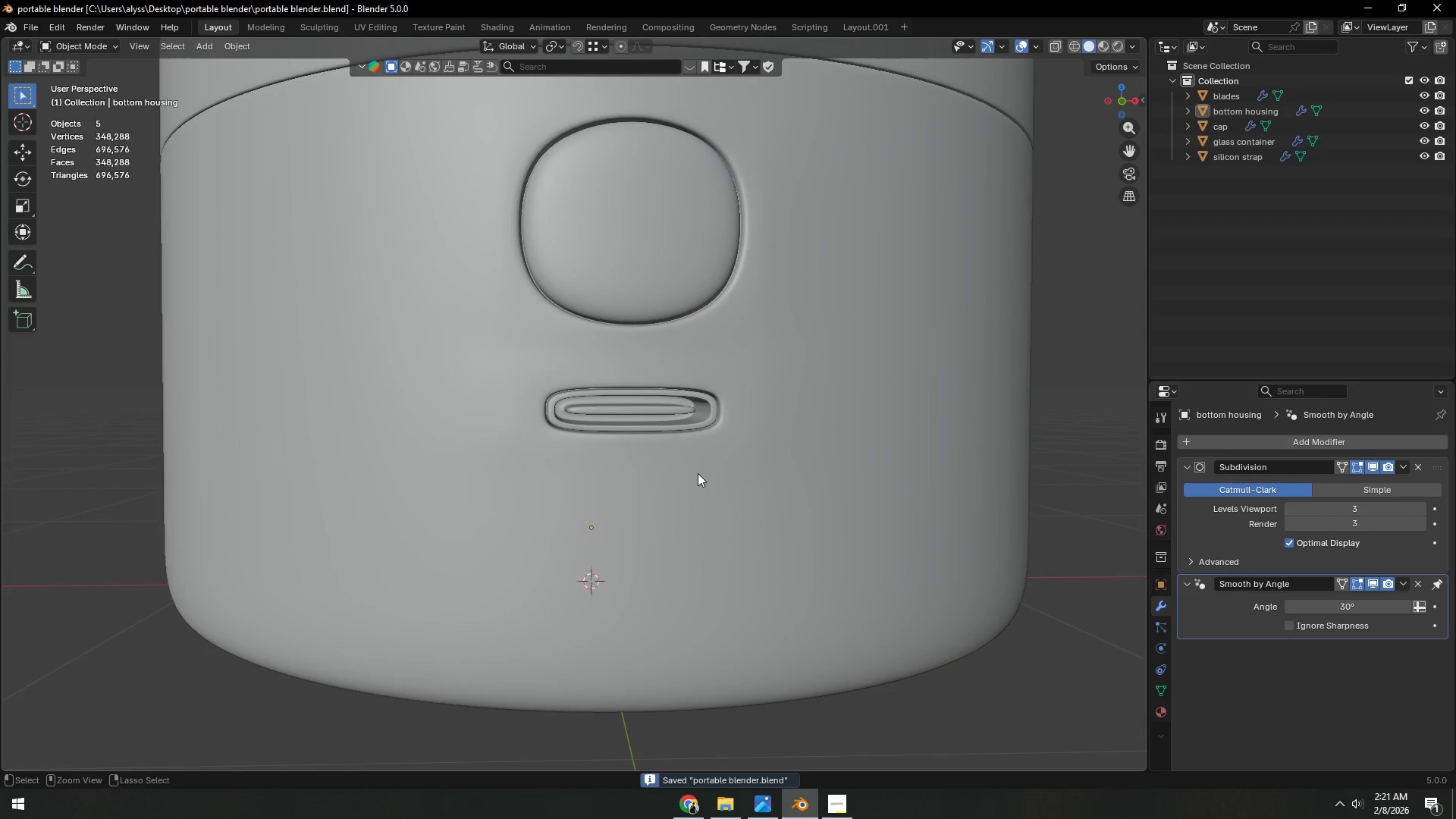 
scroll: coordinate [698, 473], scroll_direction: down, amount: 3.0
 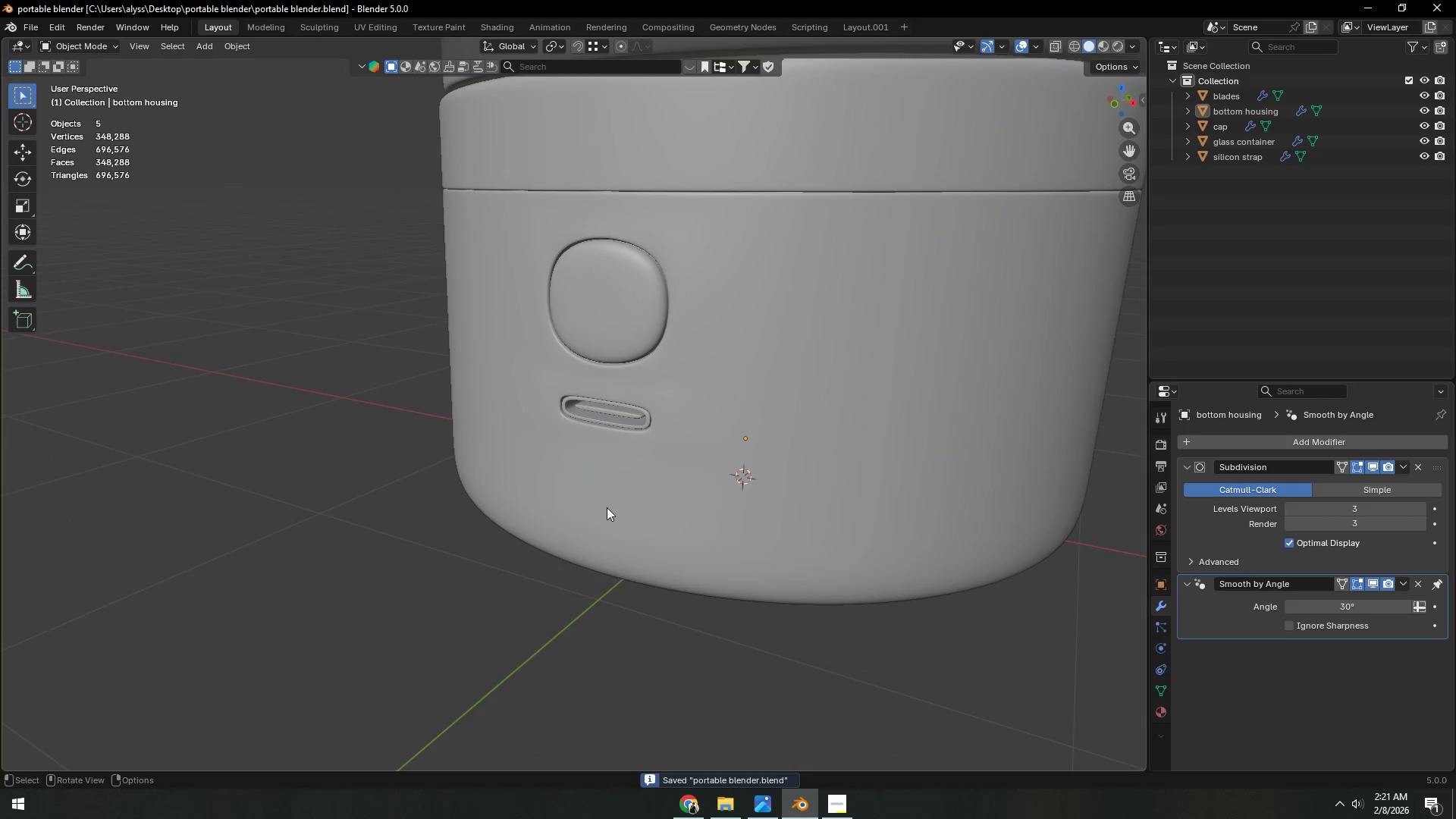 
left_click([462, 541])
 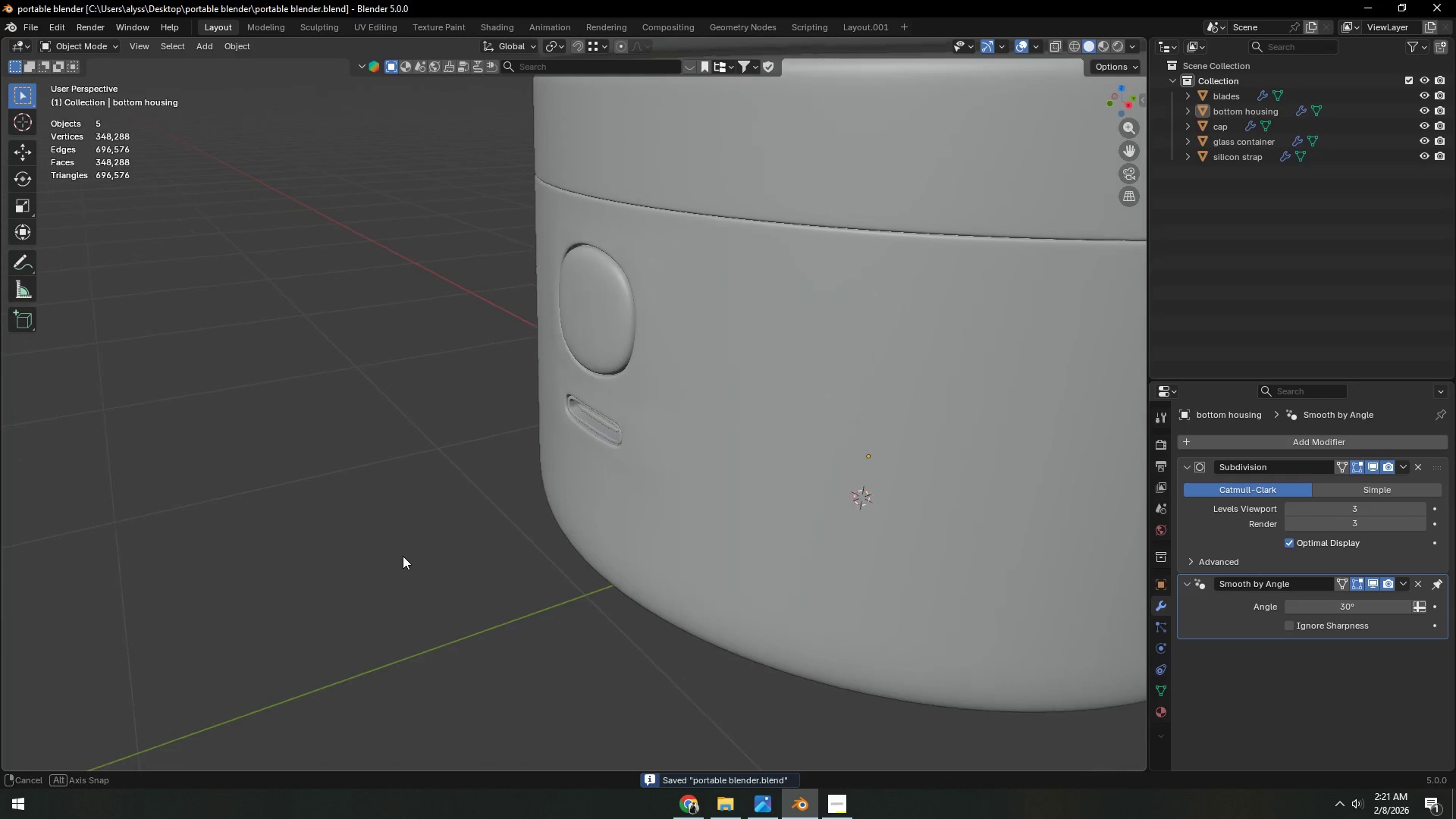 
scroll: coordinate [485, 543], scroll_direction: up, amount: 11.0
 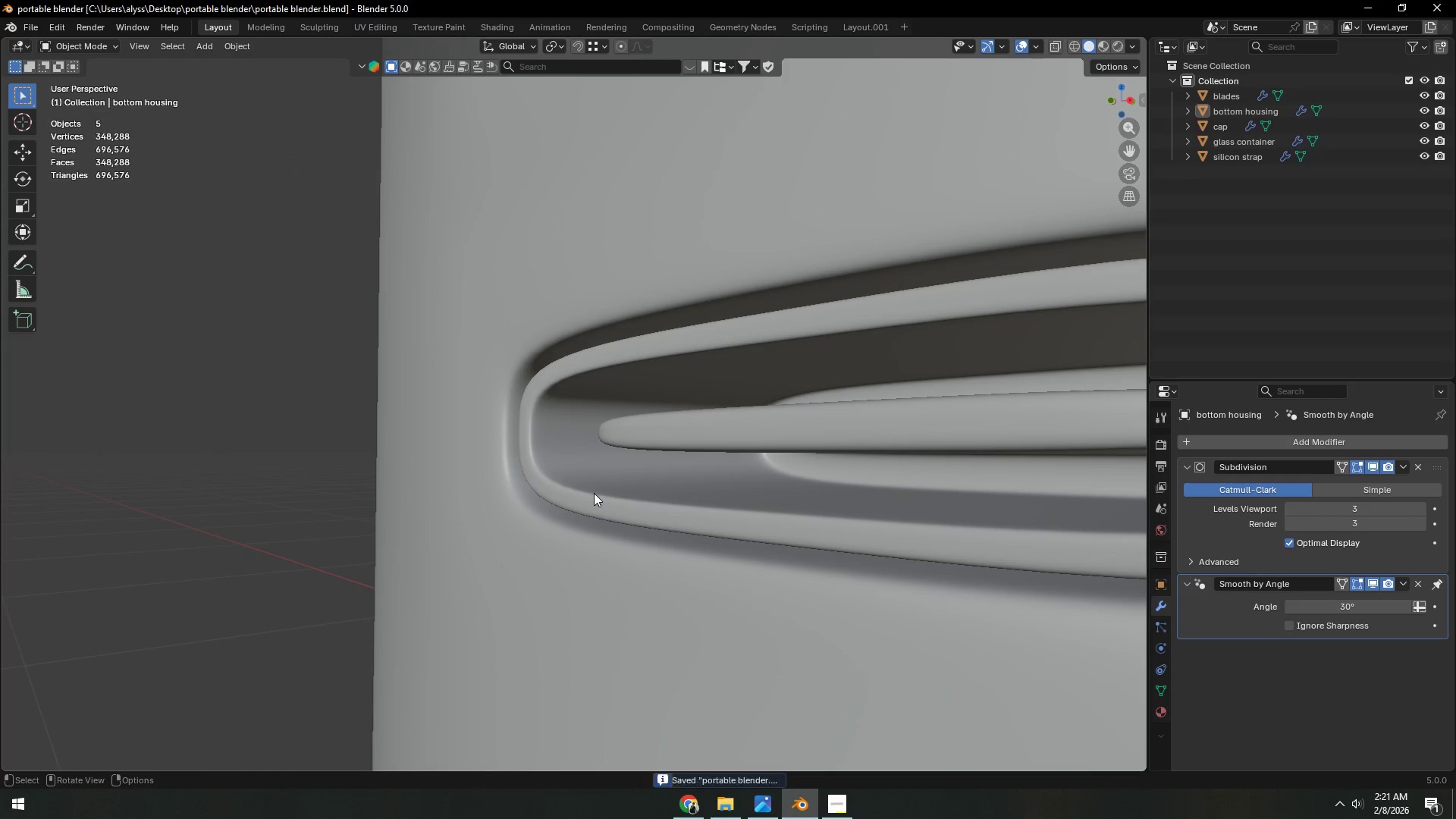 
key(Alt+AltLeft)
 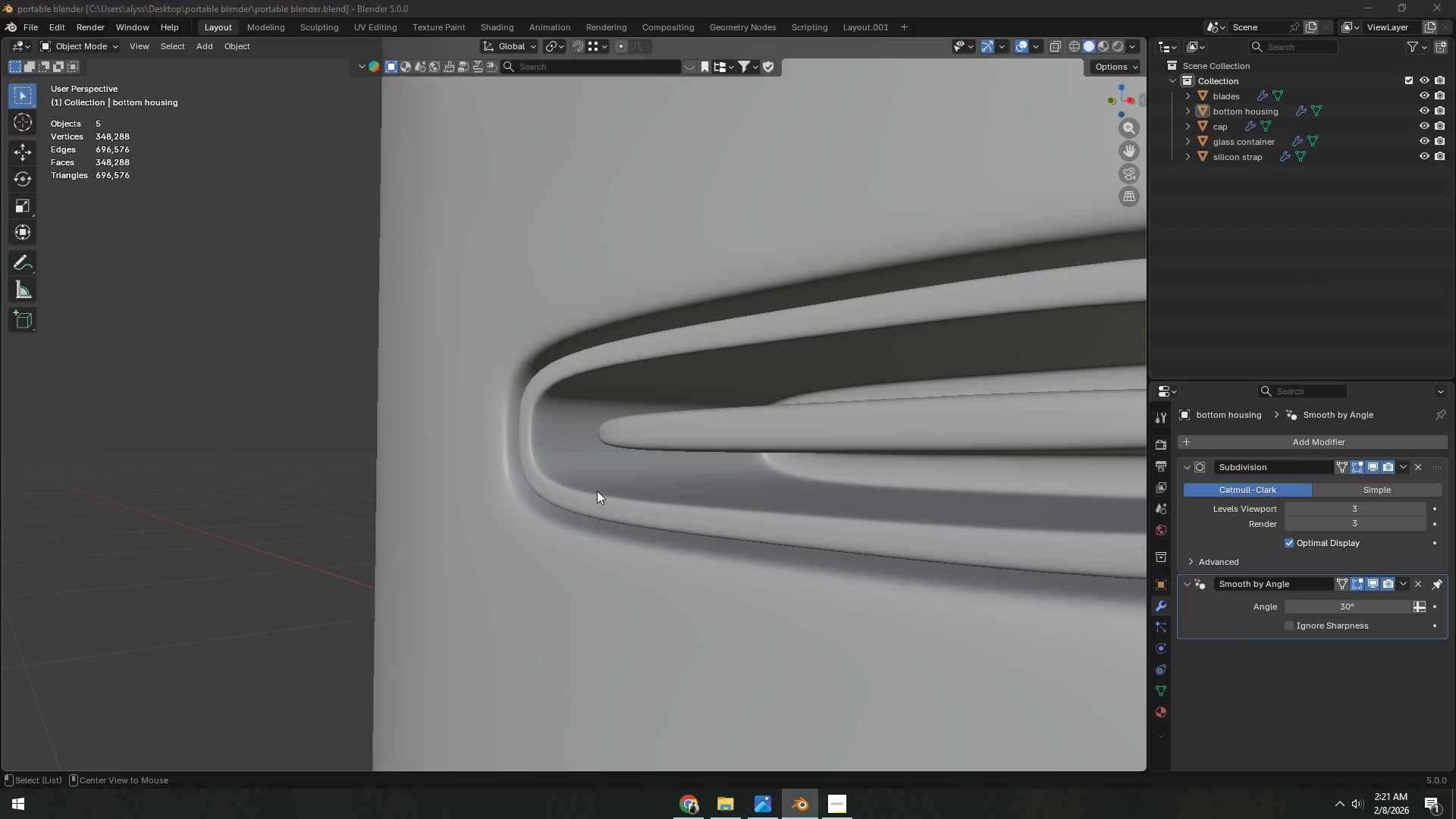 
key(Alt+Tab)
 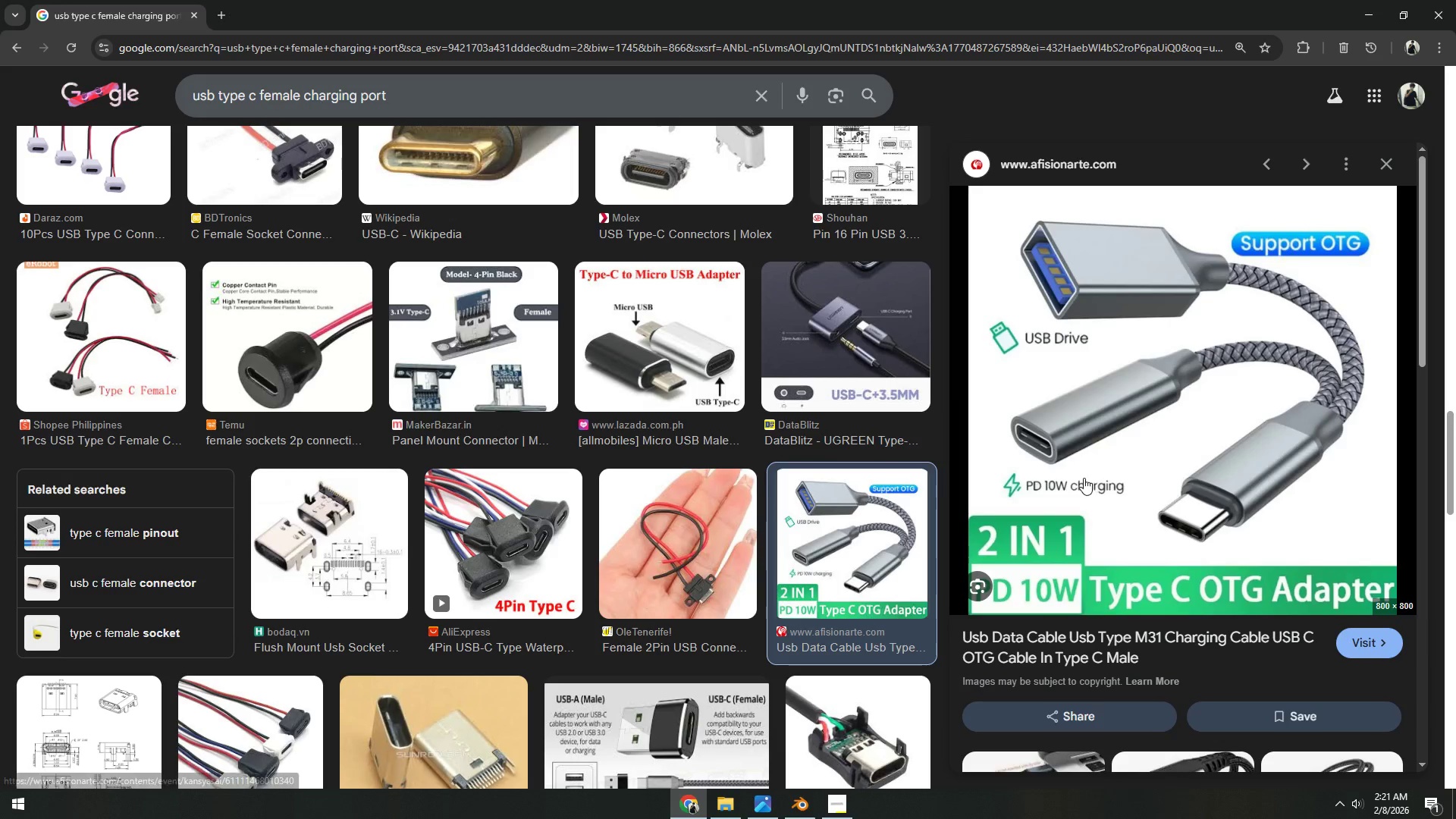 
key(Alt+AltLeft)
 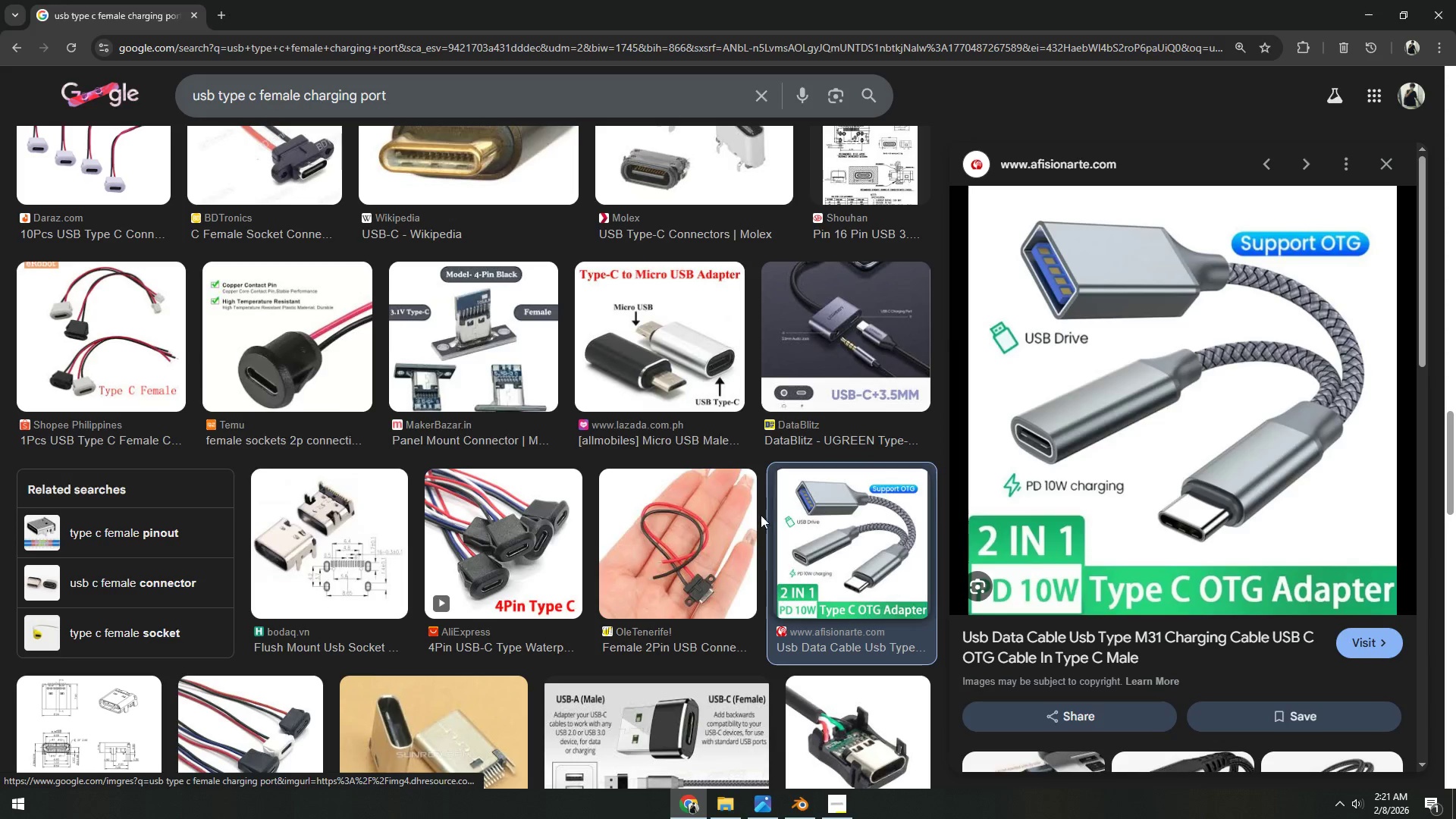 
key(Alt+Tab)
 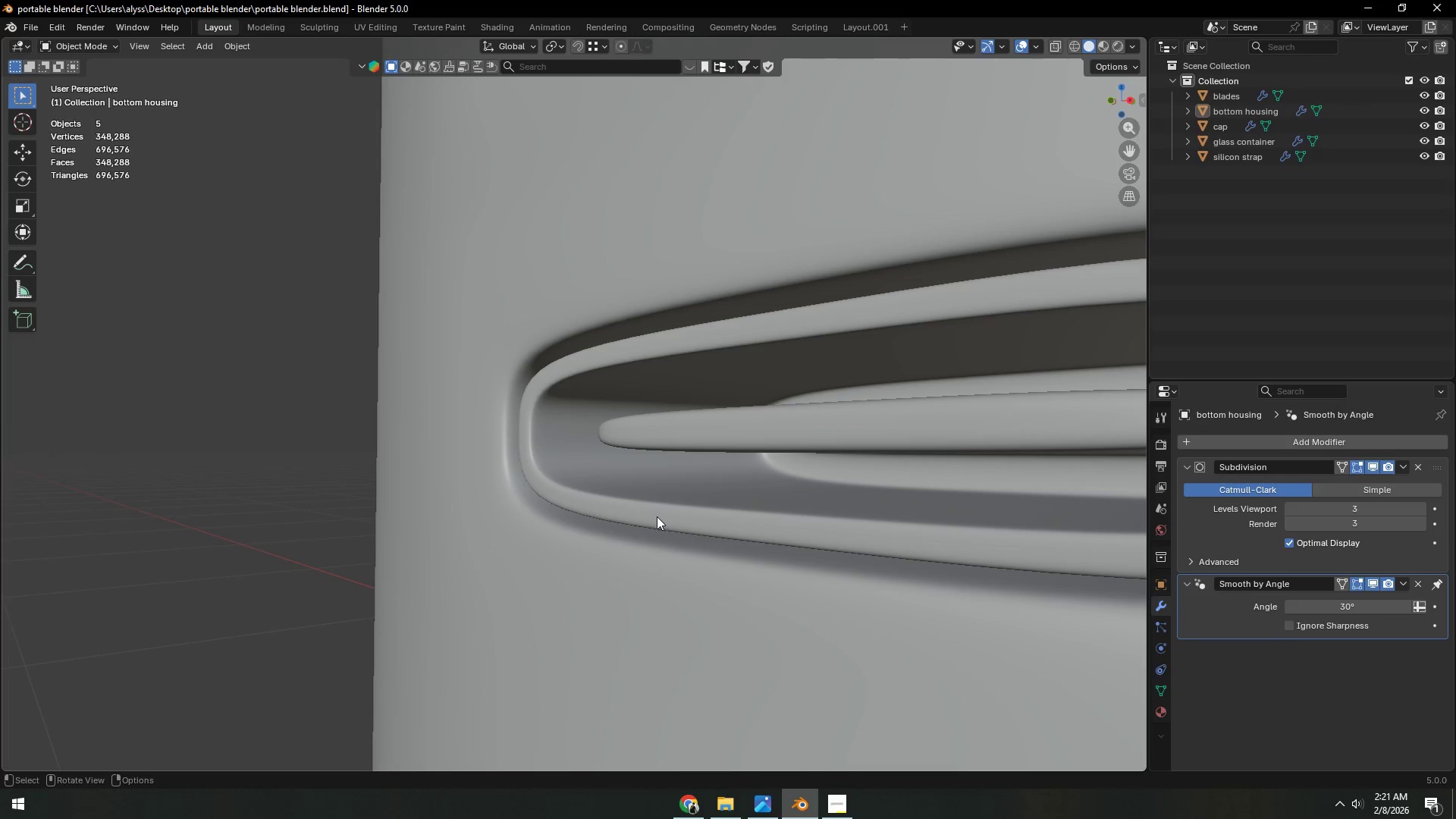 
scroll: coordinate [642, 516], scroll_direction: down, amount: 3.0
 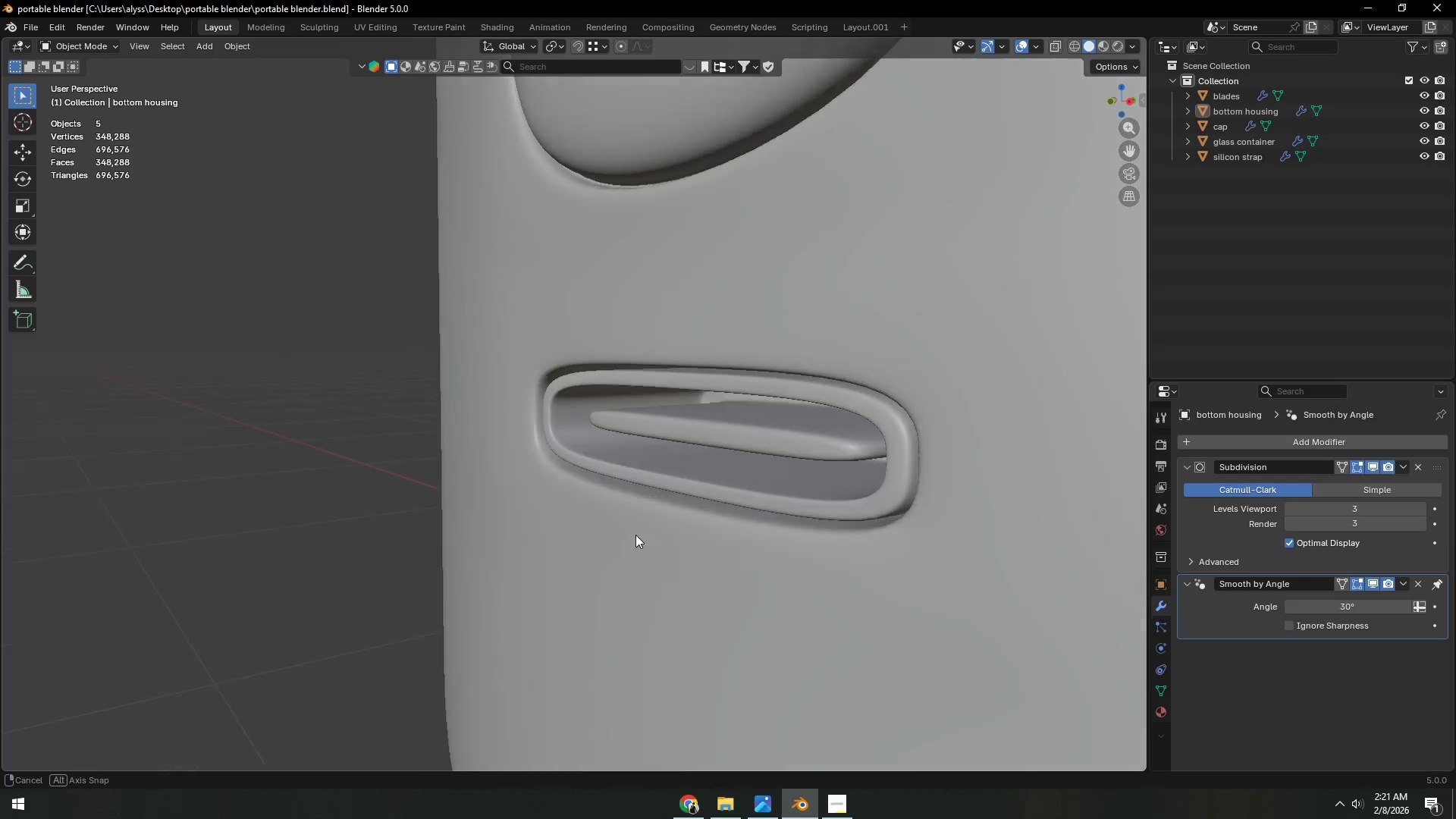 
scroll: coordinate [632, 538], scroll_direction: up, amount: 1.0
 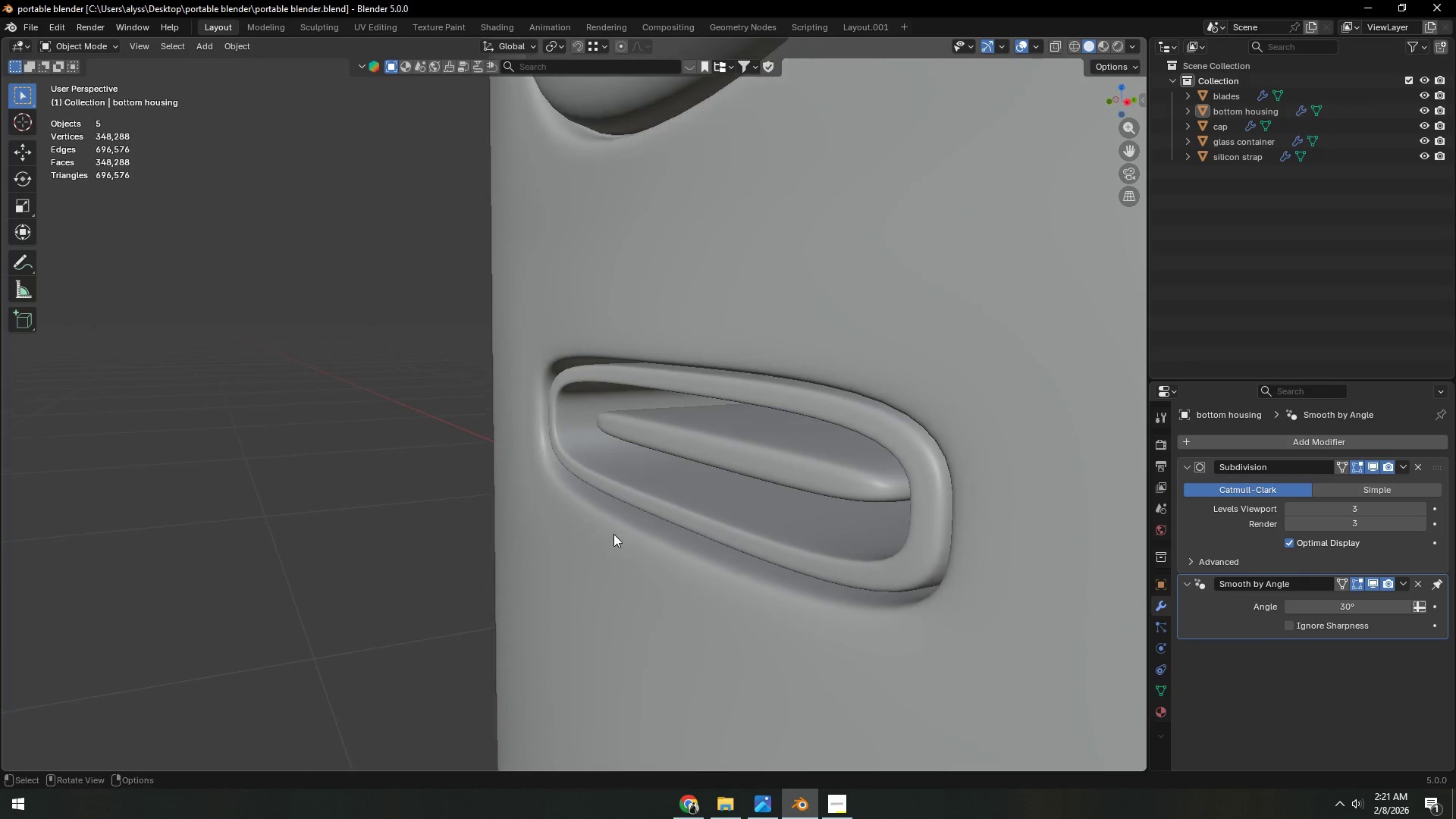 
key(Tab)
 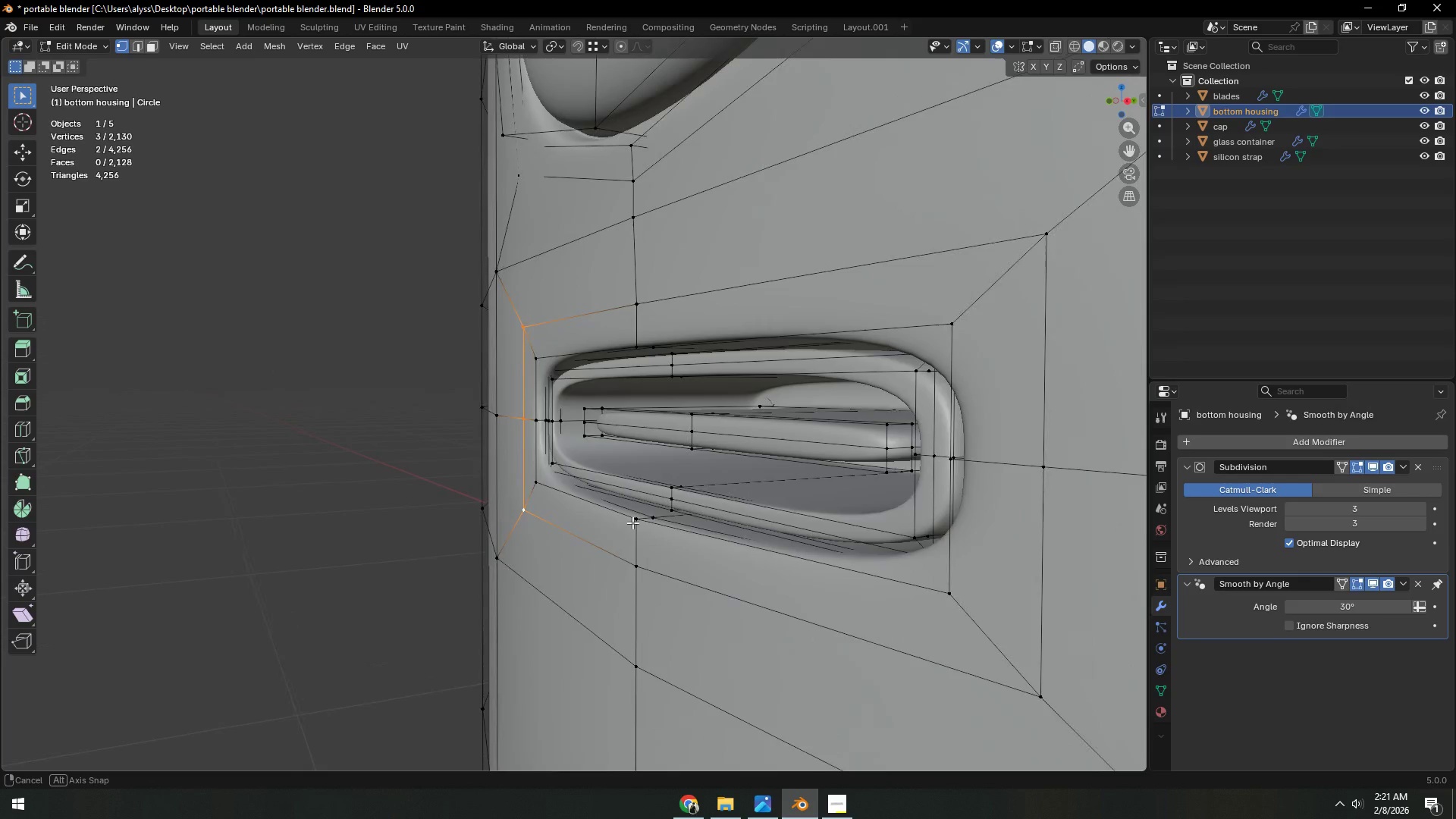 
key(Shift+ShiftLeft)
 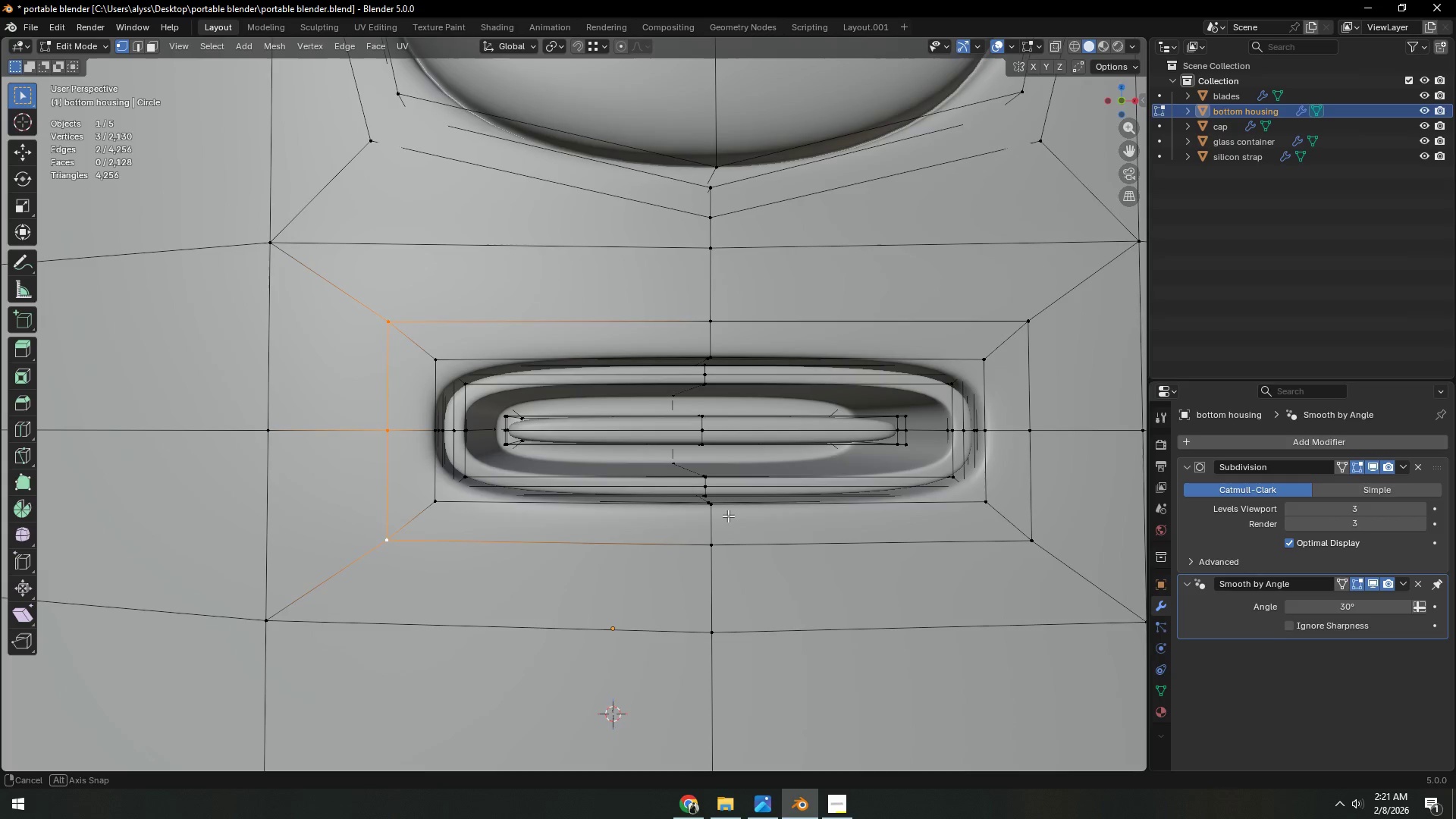 
scroll: coordinate [730, 510], scroll_direction: down, amount: 4.0
 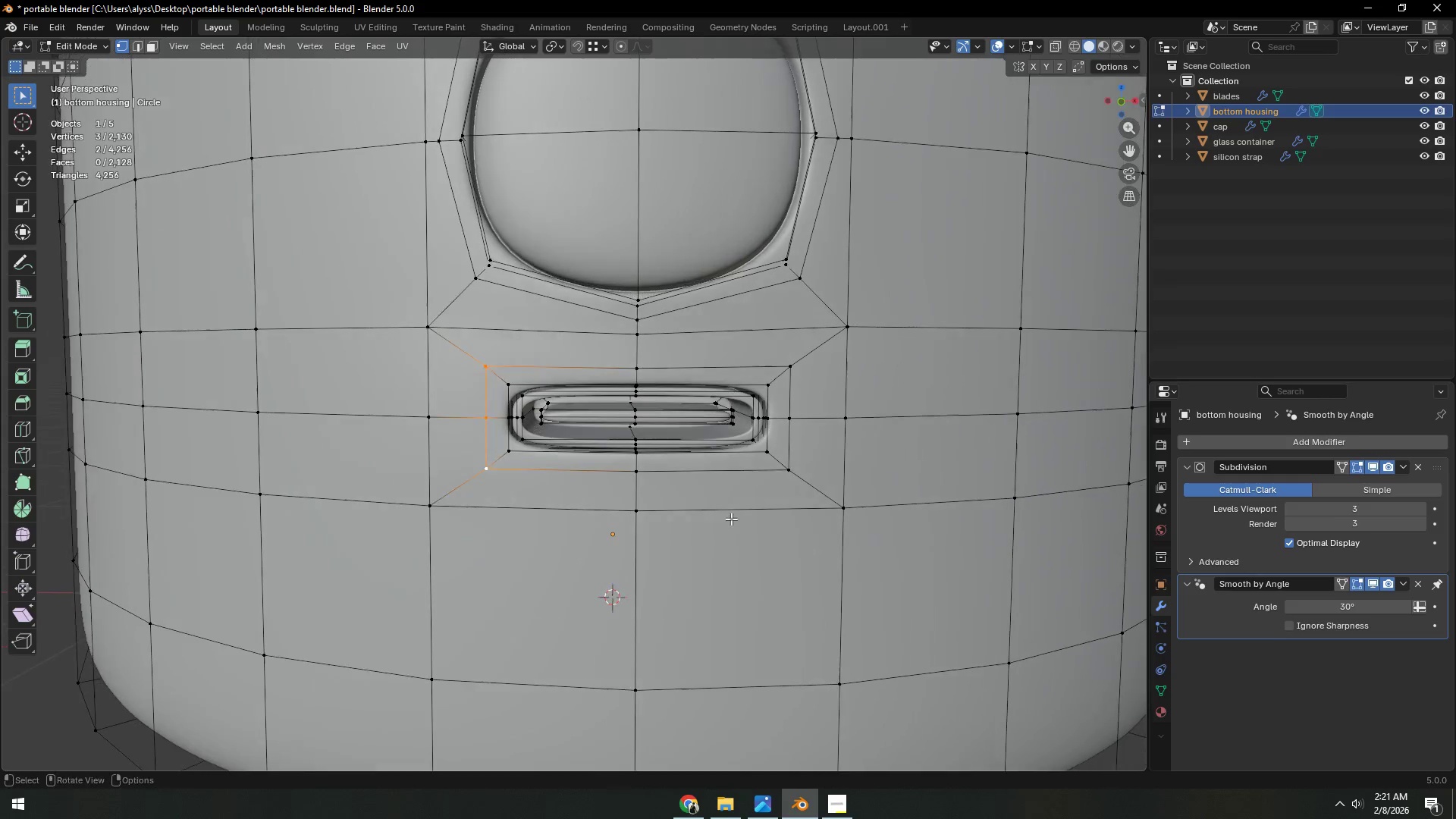 
key(Tab)
 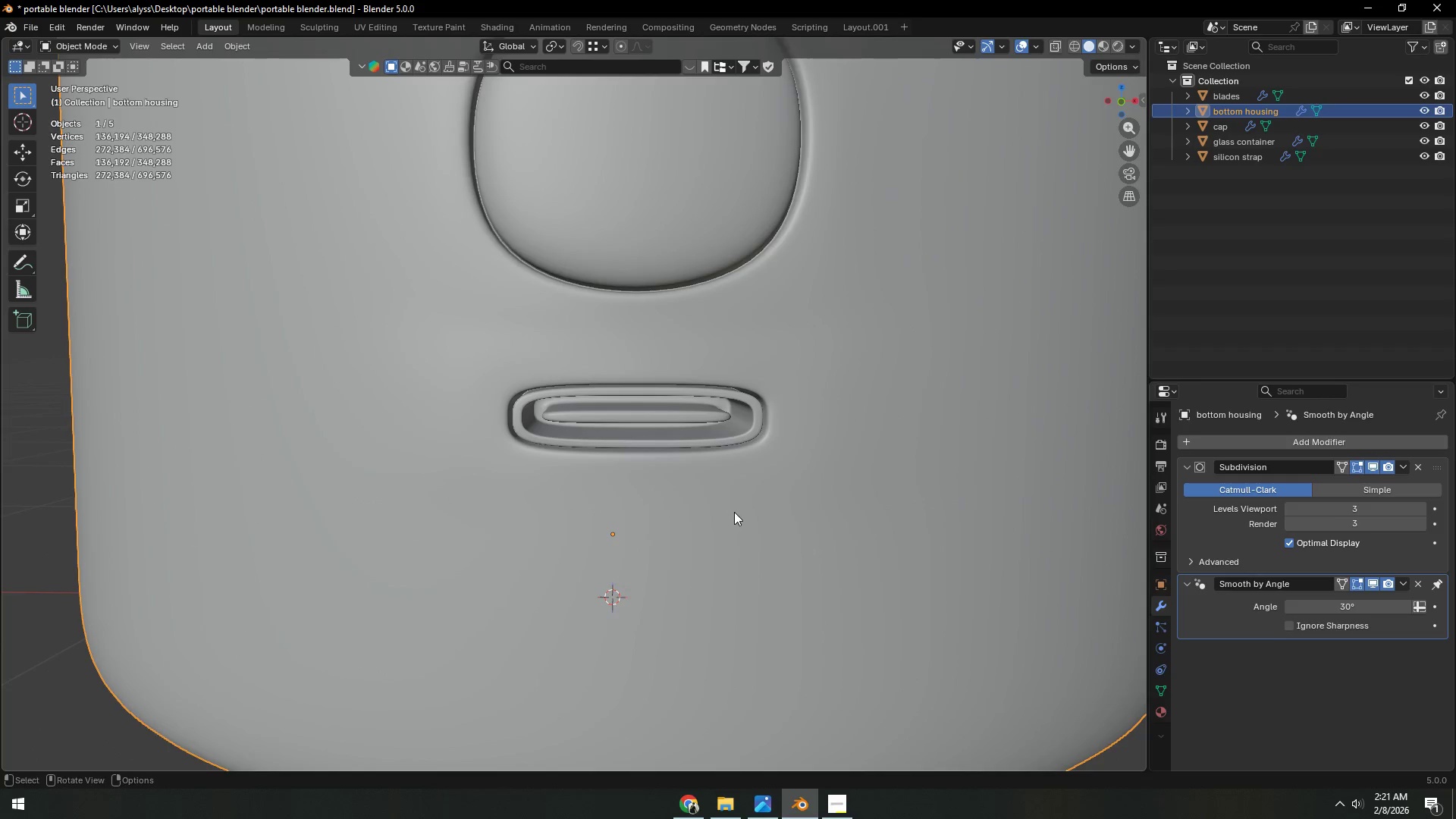 
left_click([906, 539])
 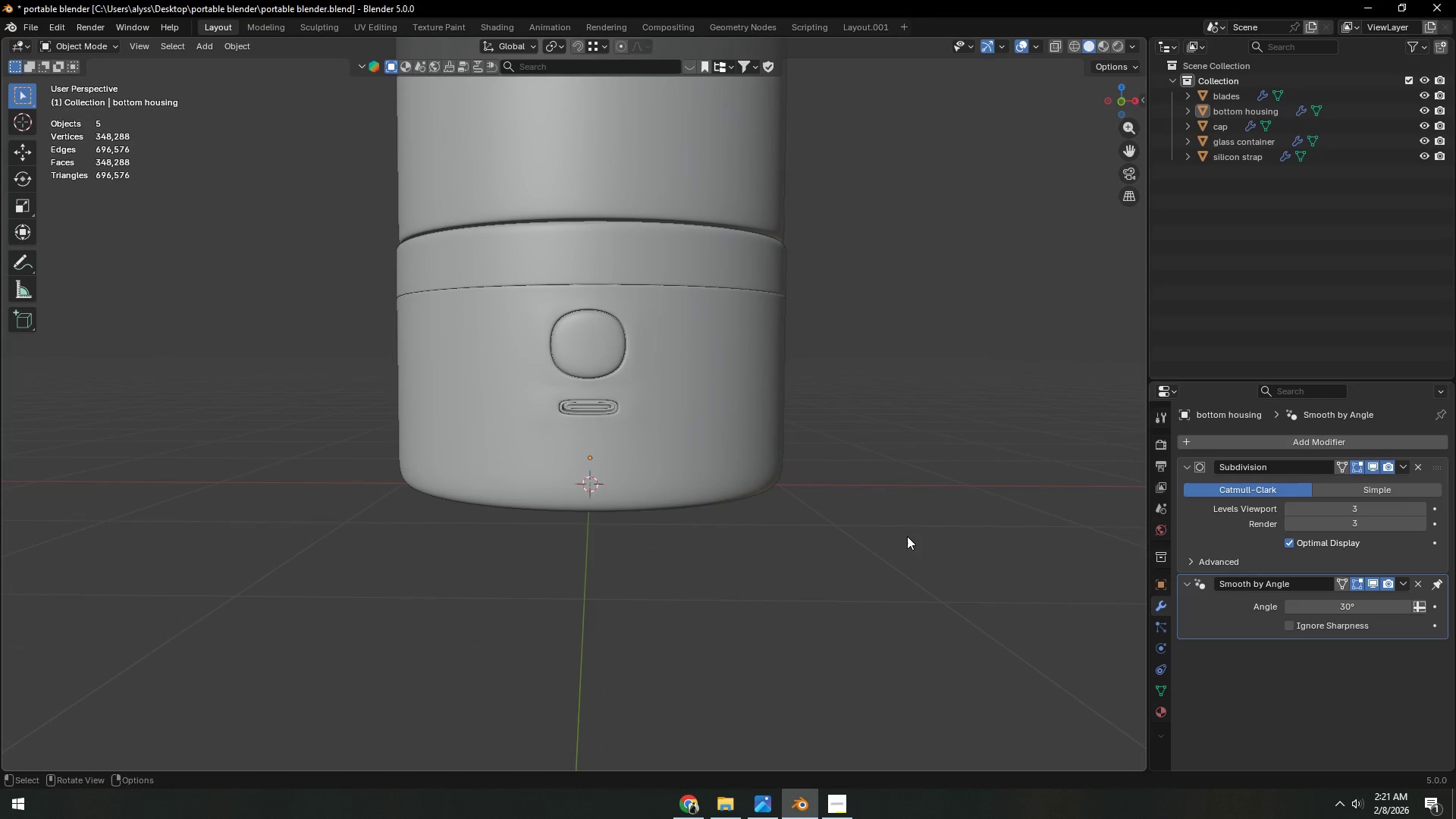 
scroll: coordinate [908, 534], scroll_direction: down, amount: 9.0
 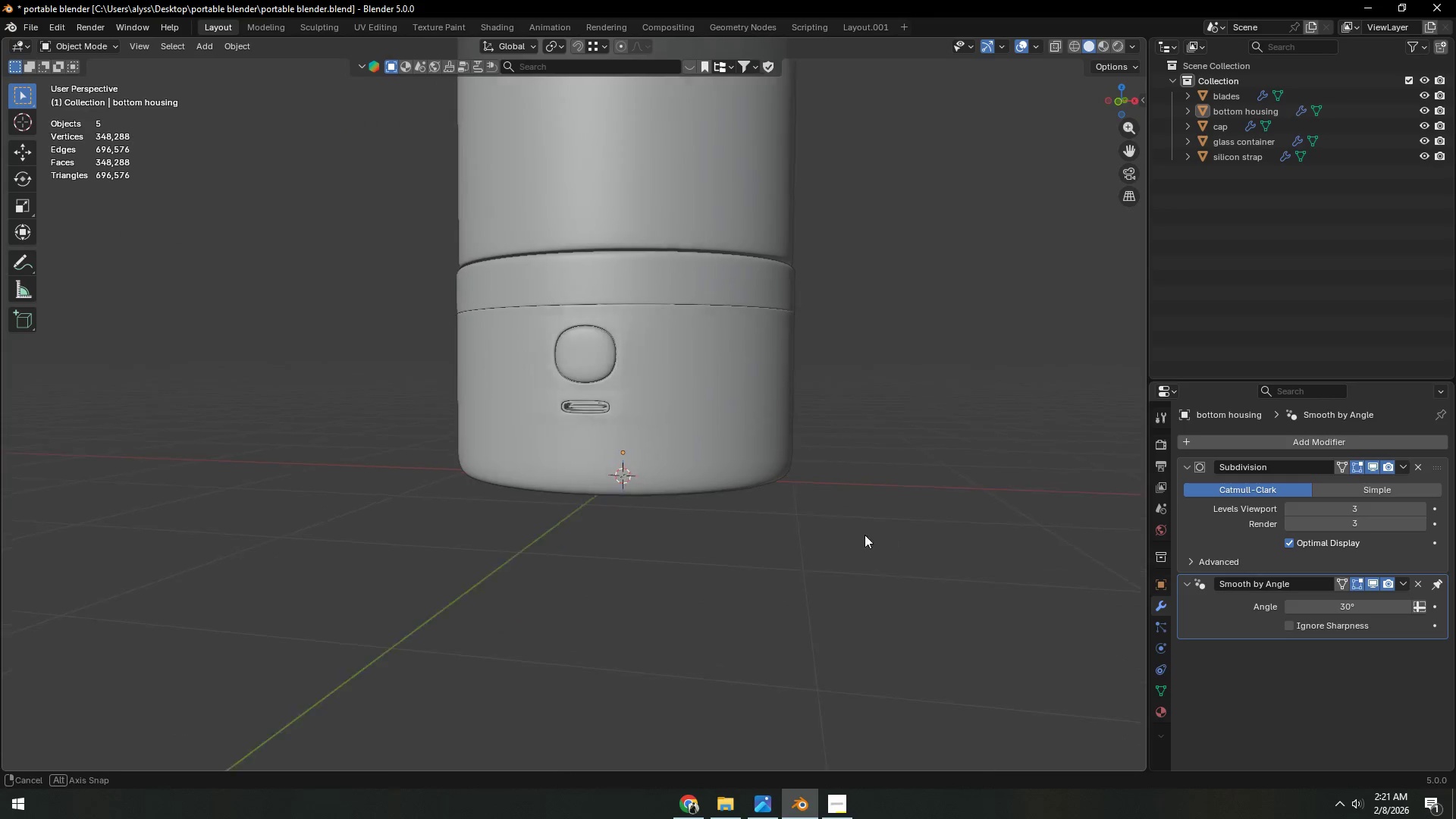 
key(Shift+ShiftLeft)
 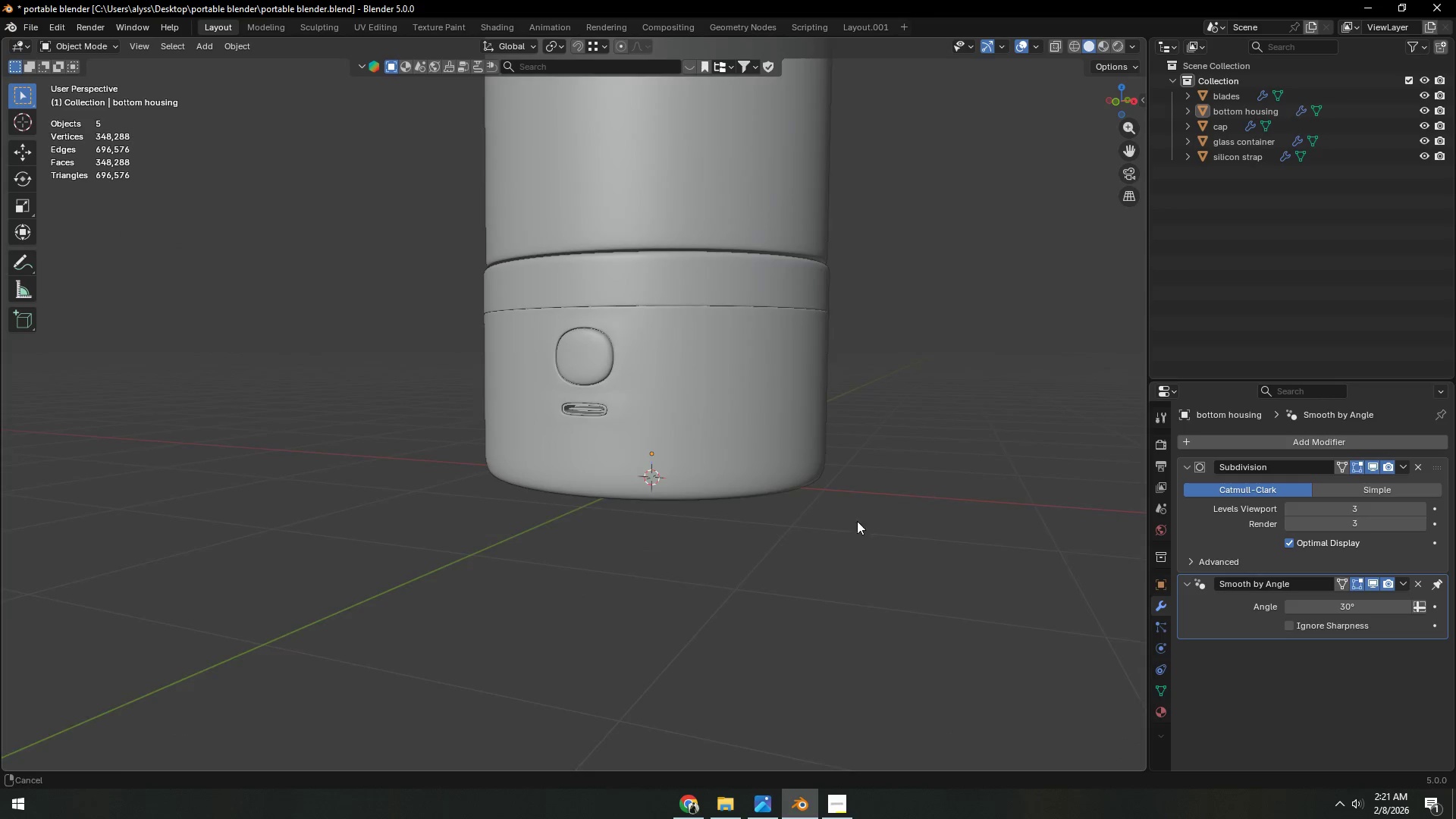 
key(Tab)
 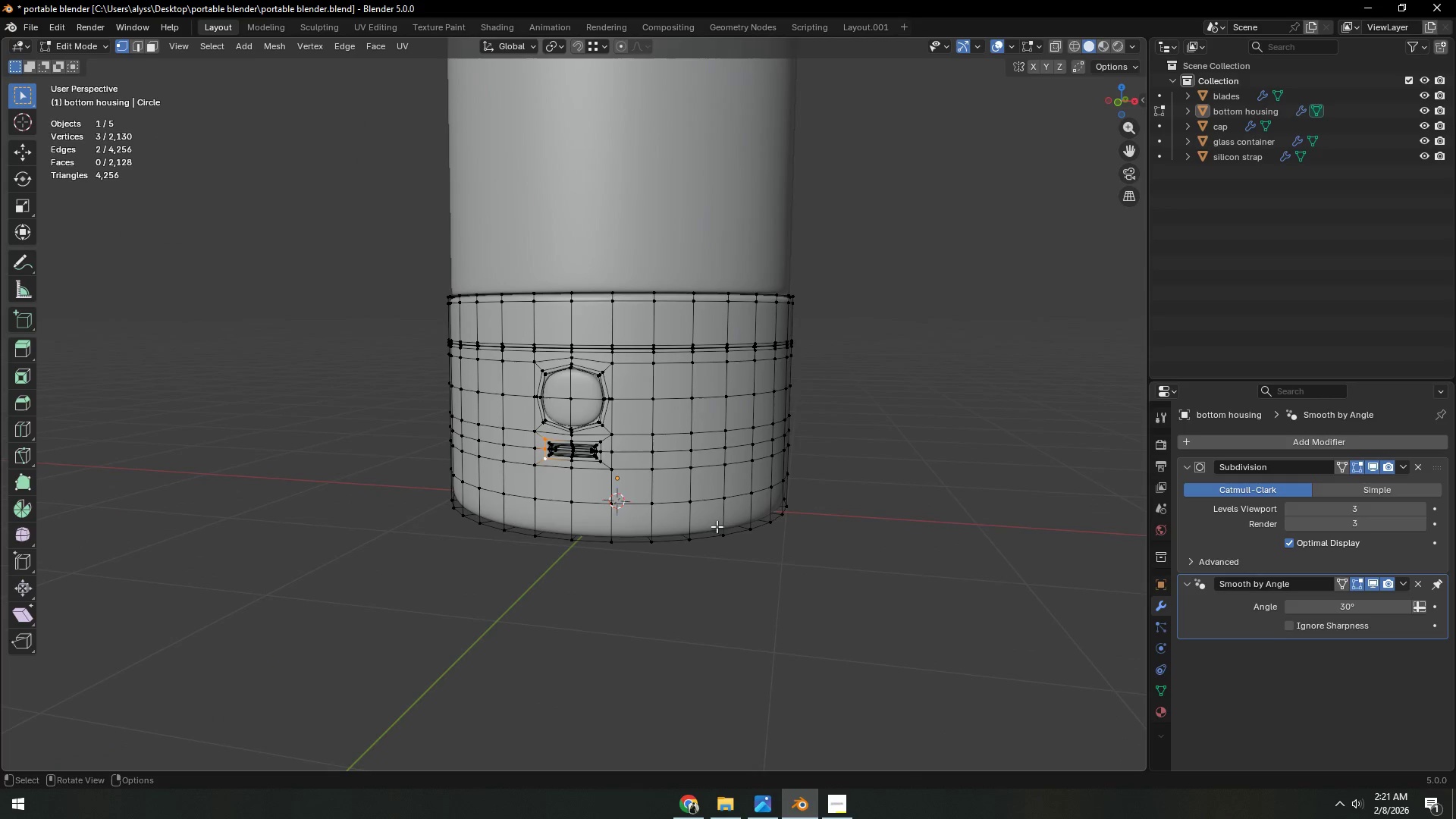 
scroll: coordinate [846, 553], scroll_direction: down, amount: 1.0
 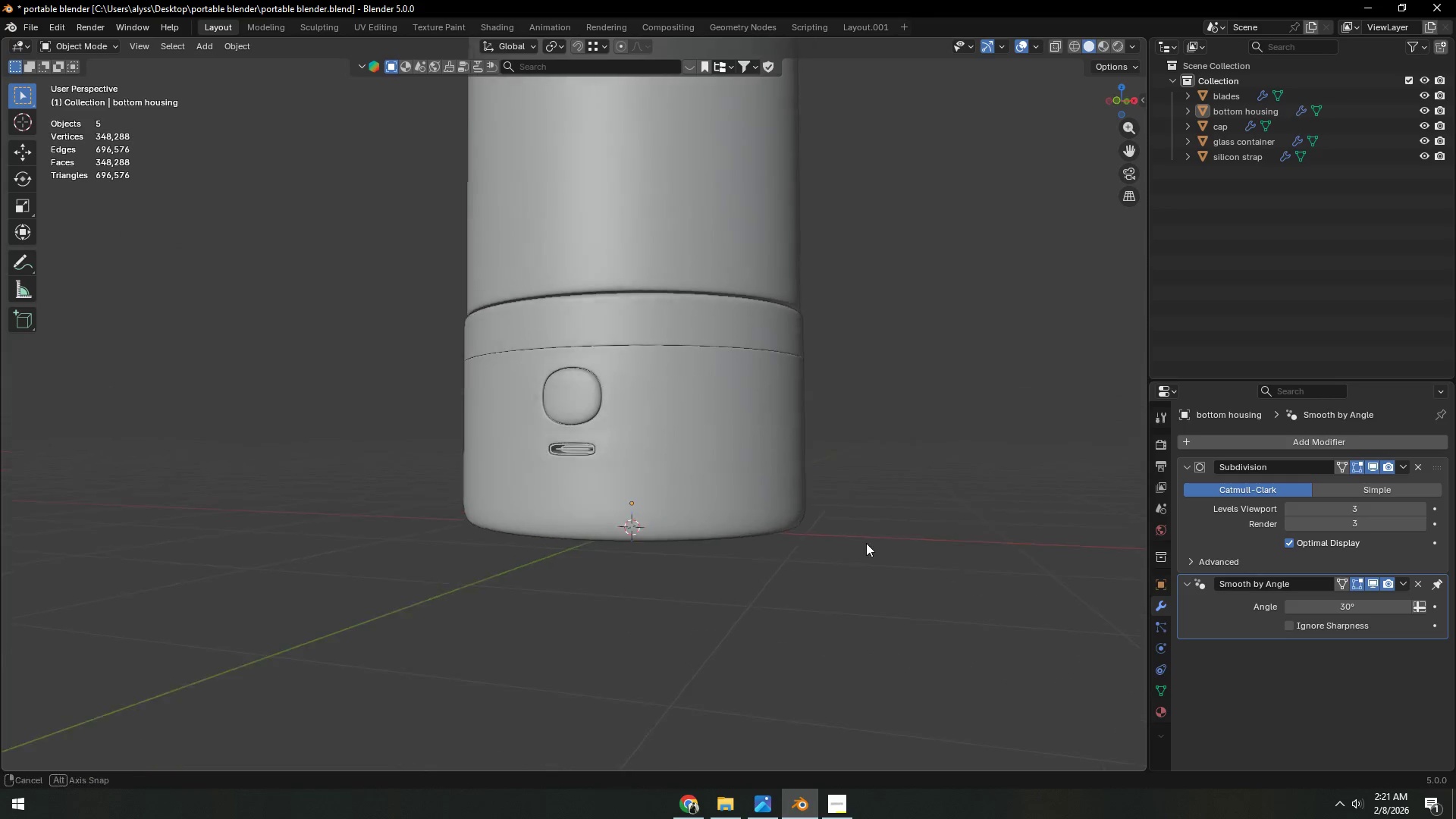 
left_click([952, 475])
 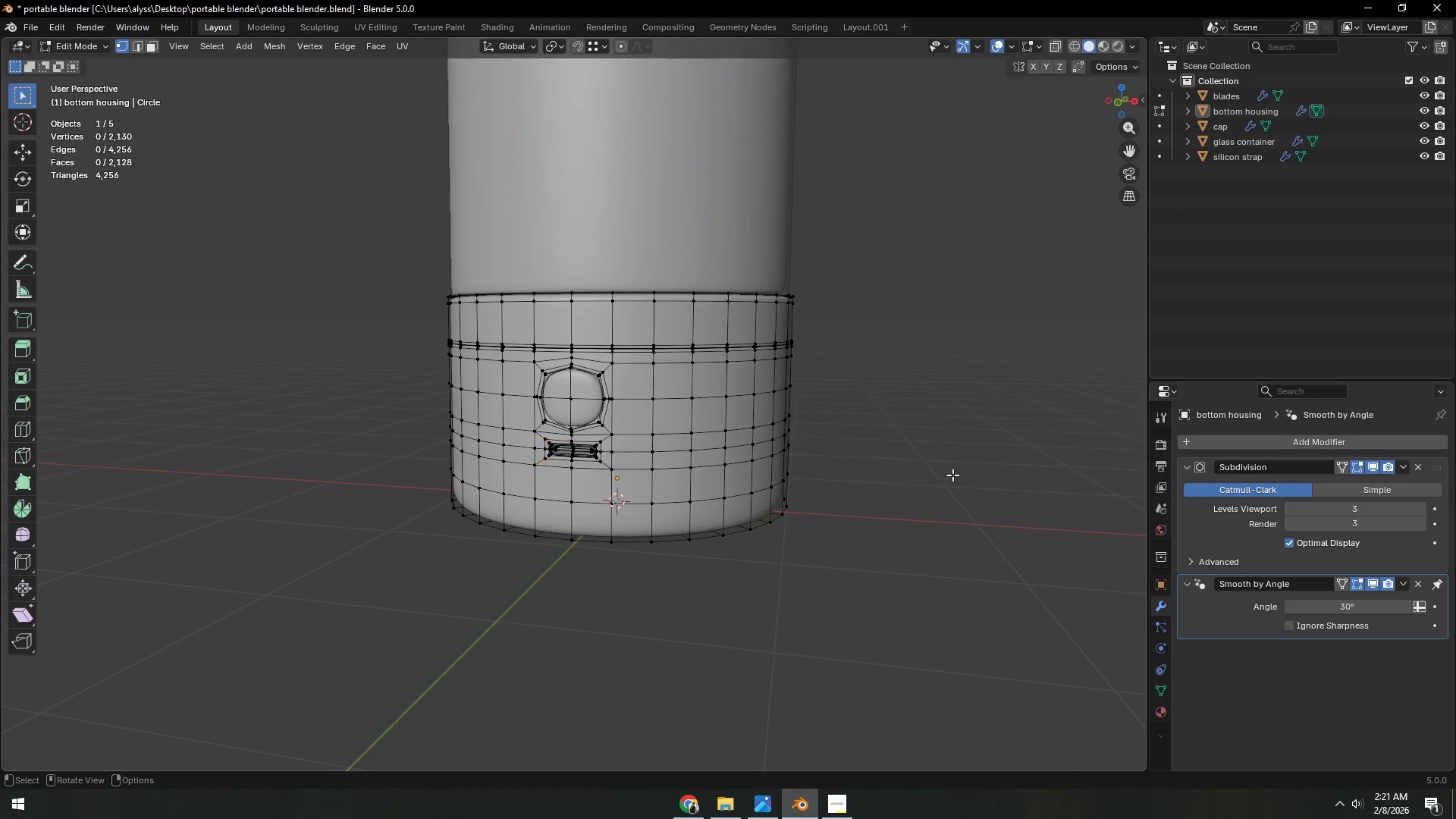 
key(Shift+ShiftLeft)
 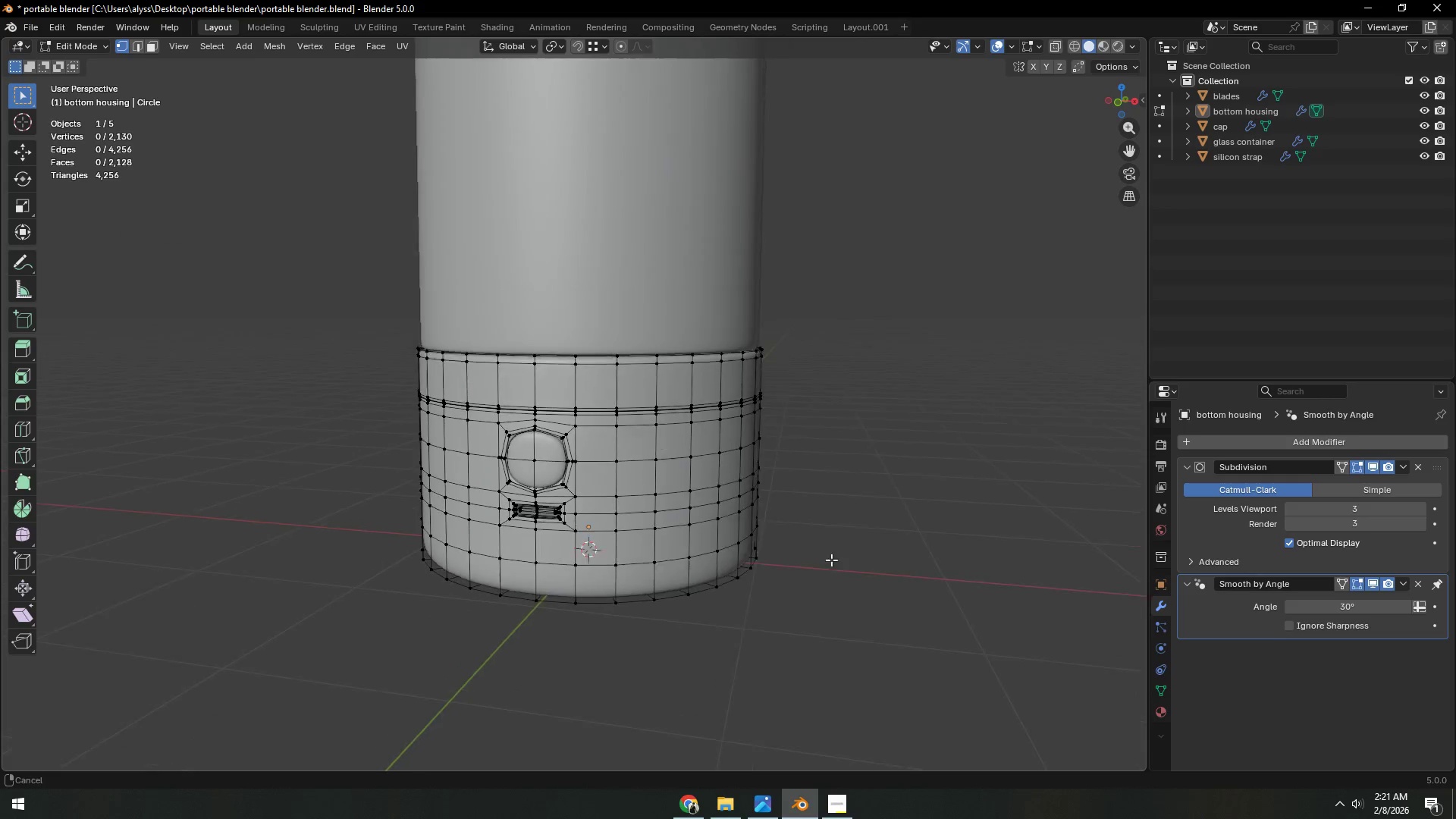 
key(Shift+ShiftLeft)
 